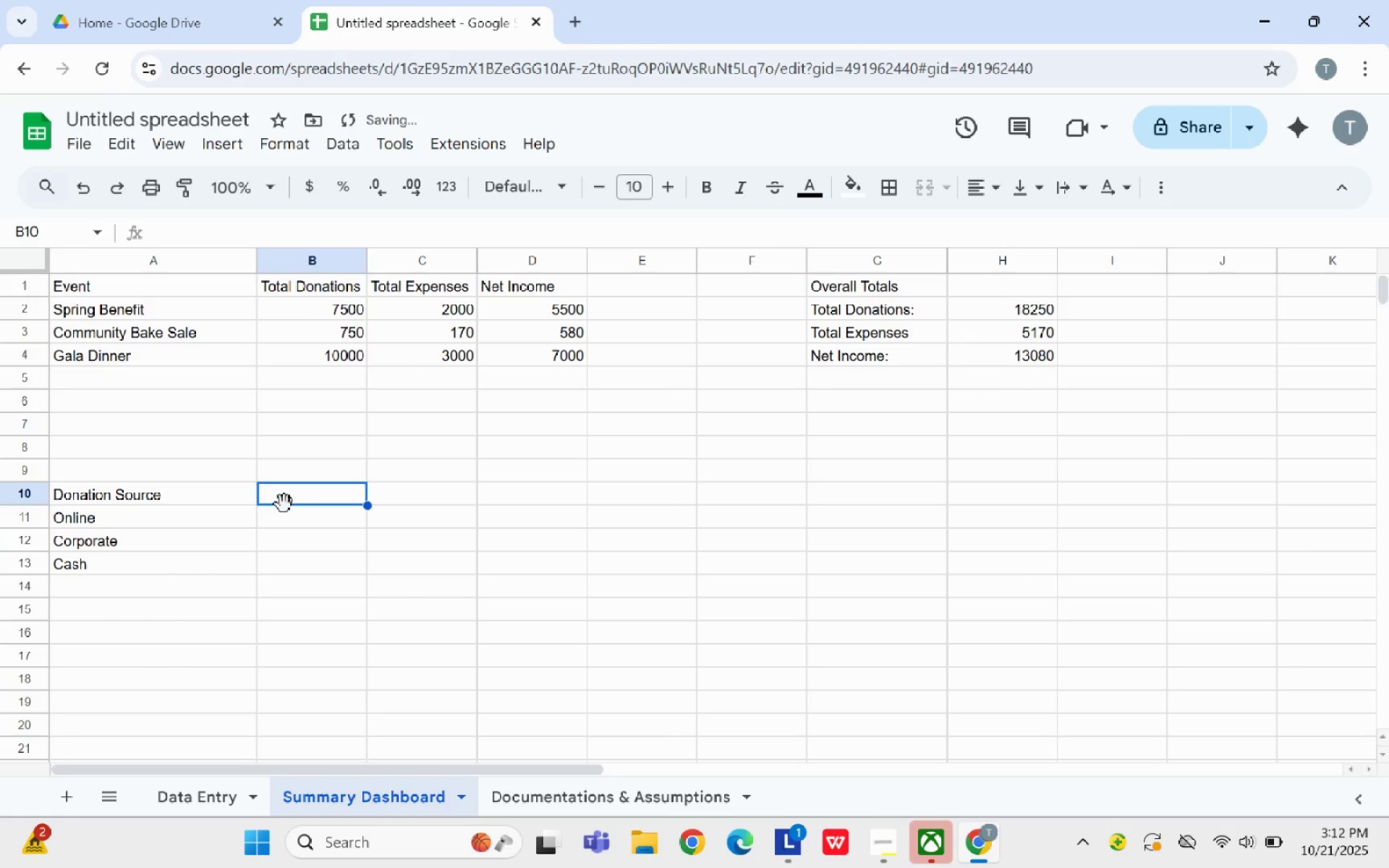 
type(Amount)
 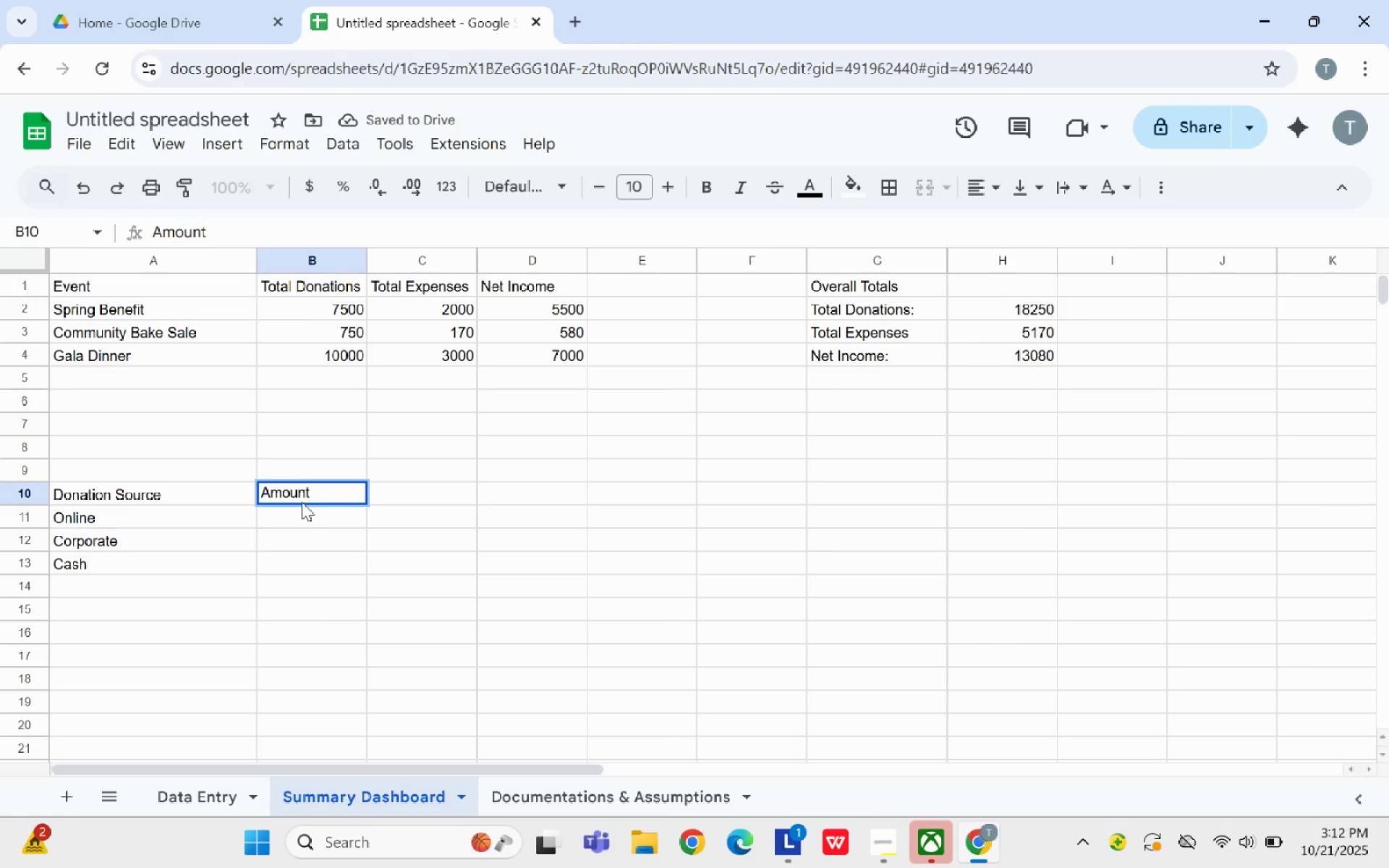 
left_click([305, 516])
 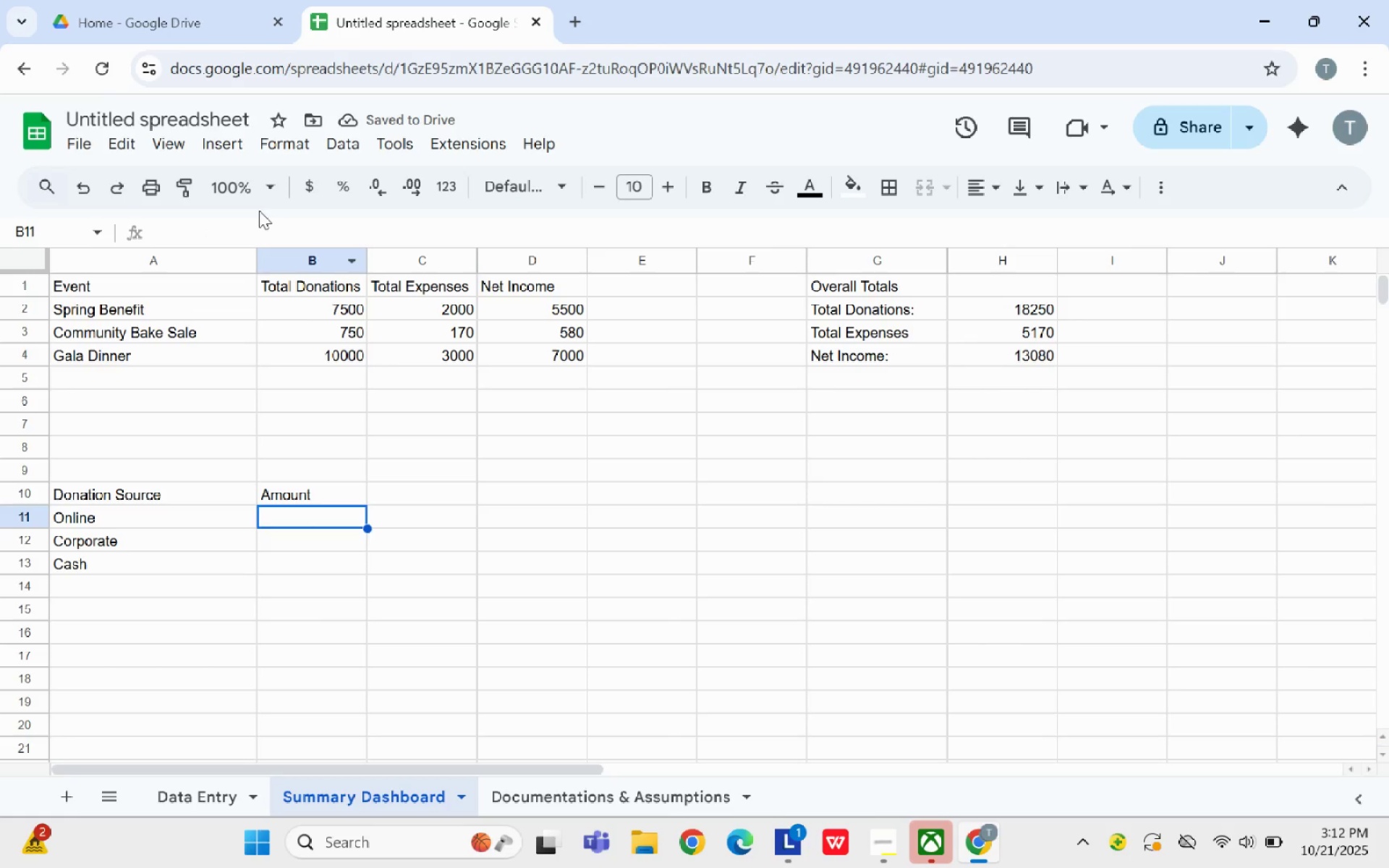 
left_click([266, 246])
 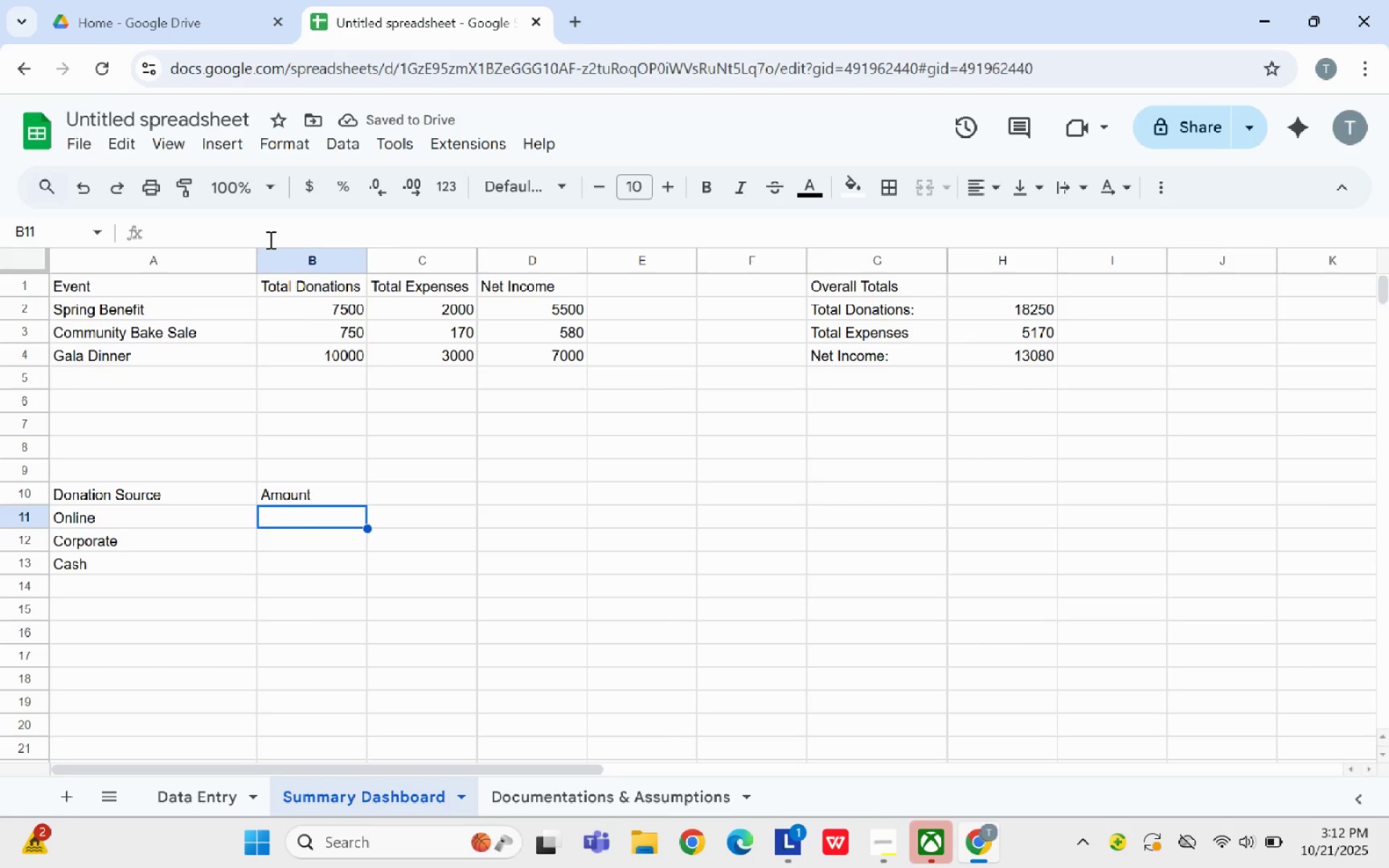 
left_click([269, 239])
 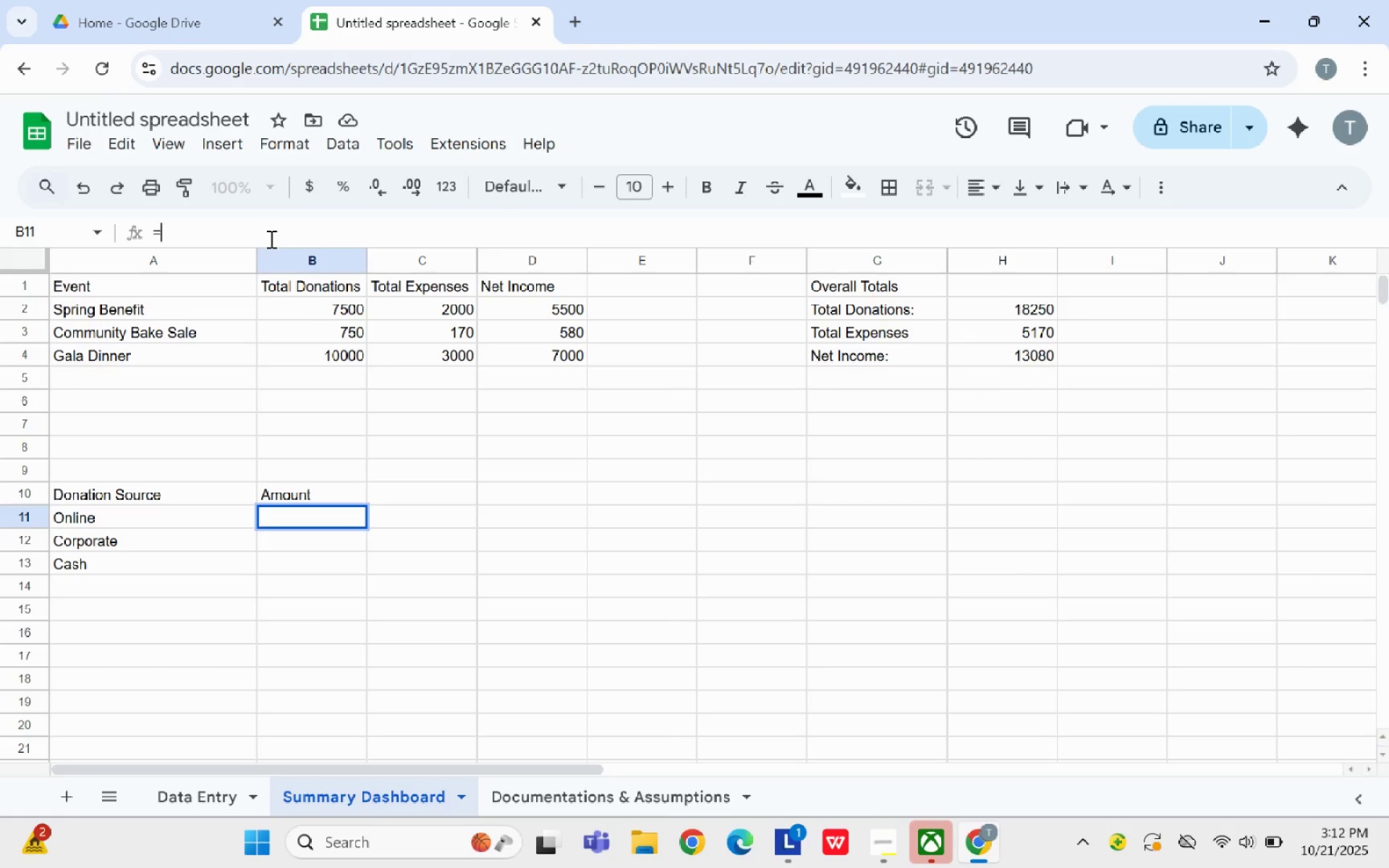 
type(=IF(A11="","",SUMIF('Data Entry'!C2:C2000, A11, 'Data Entry'!D2:D2000)))
 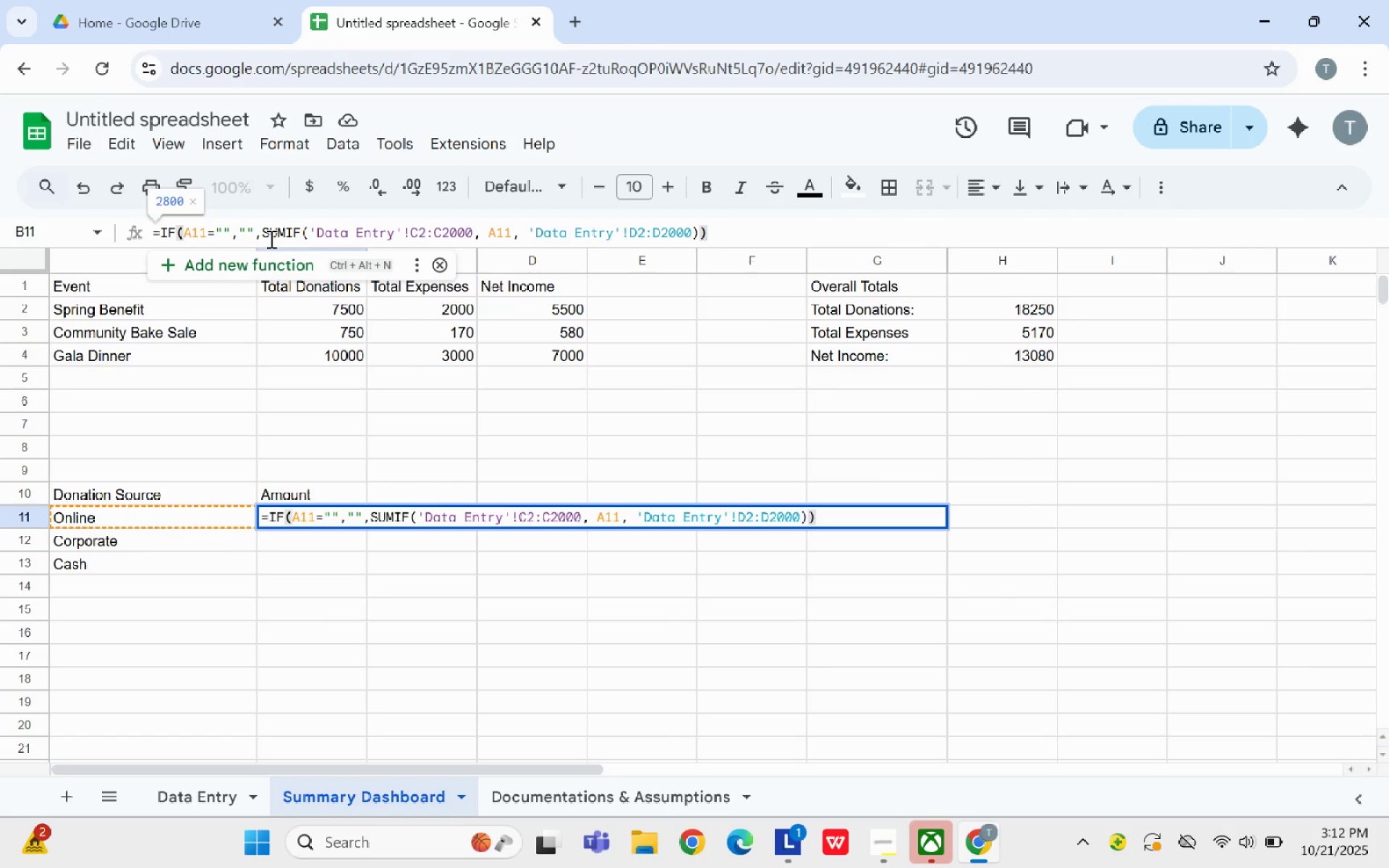 
key(Enter)
 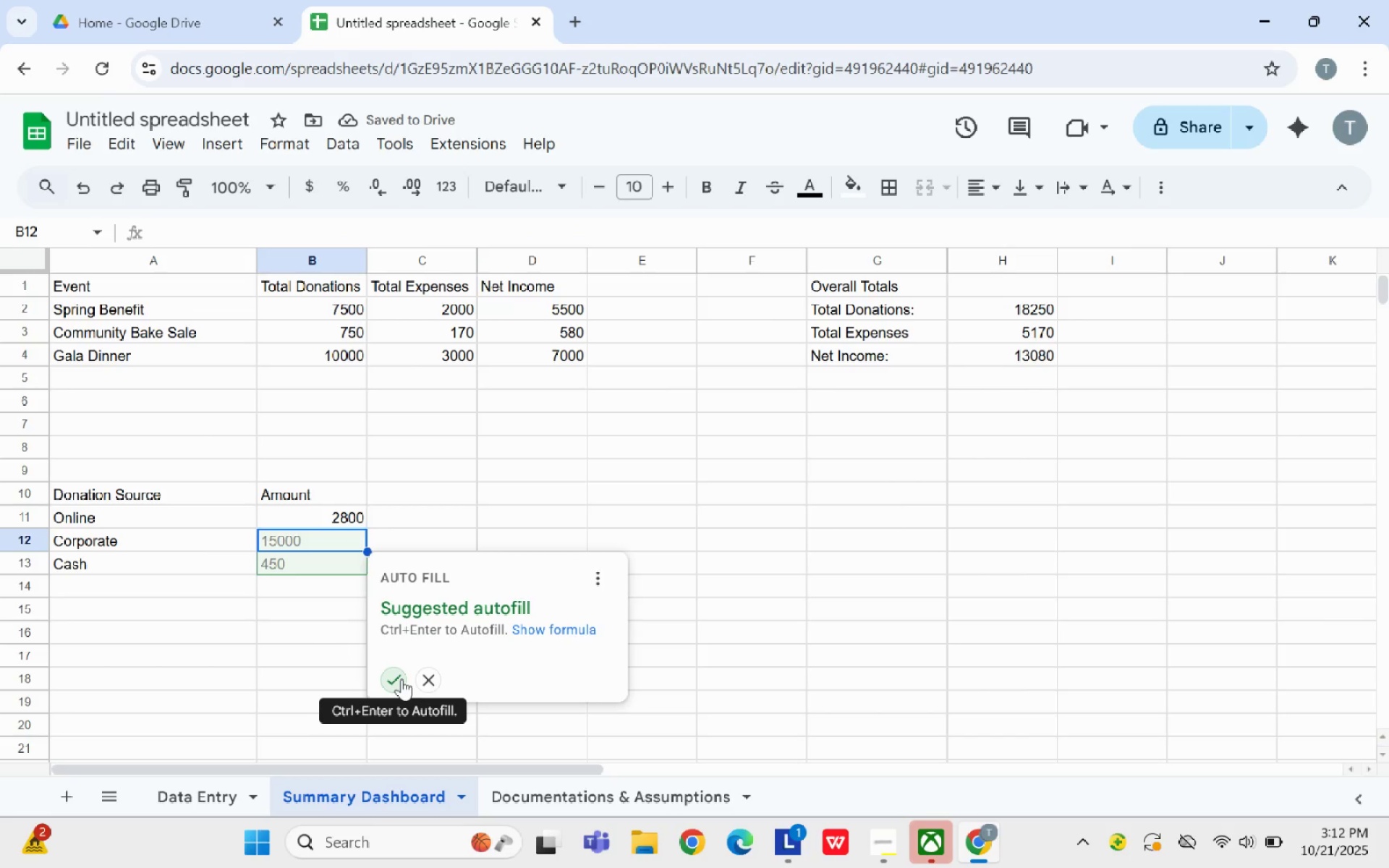 
wait(5.71)
 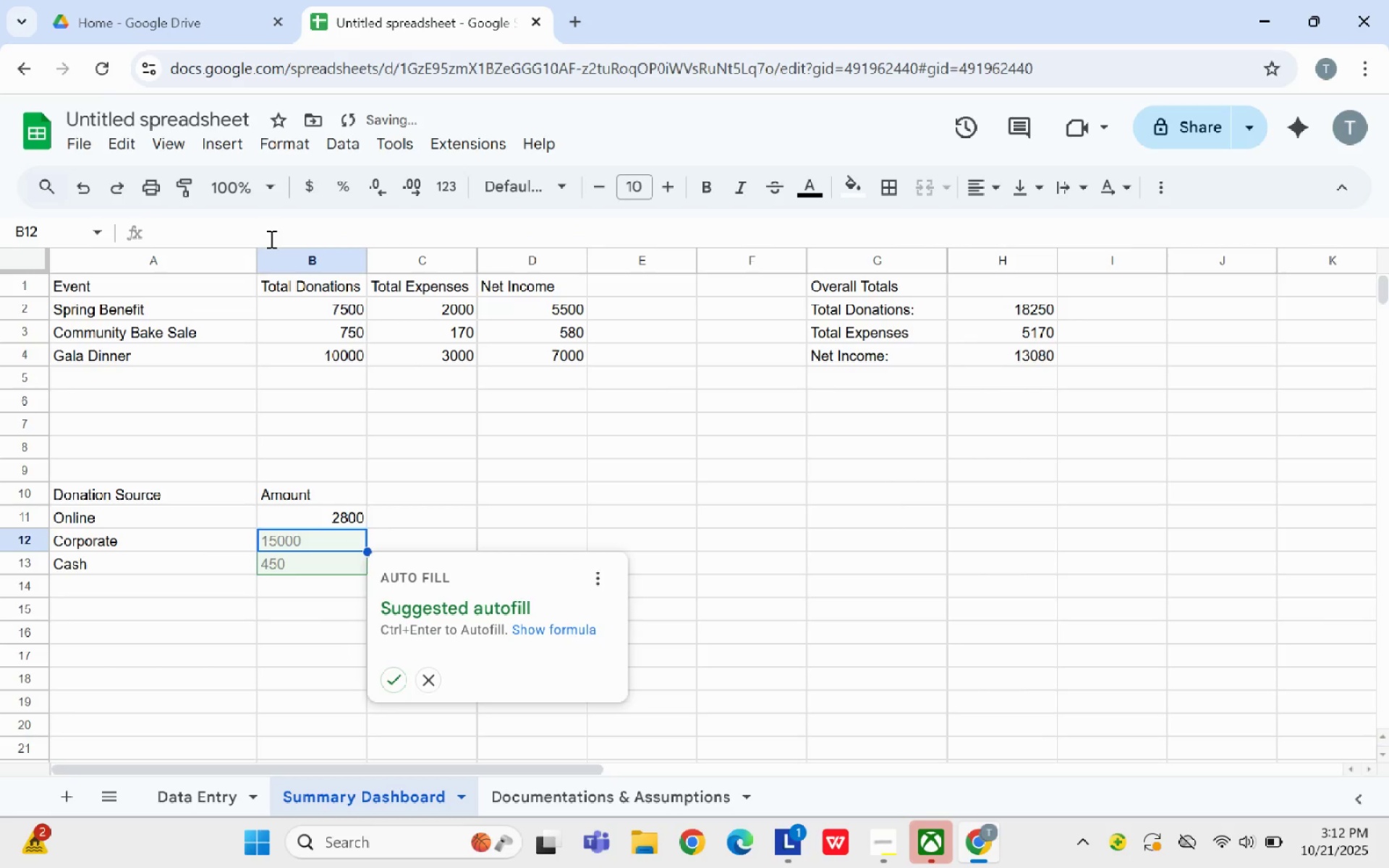 
left_click([399, 679])
 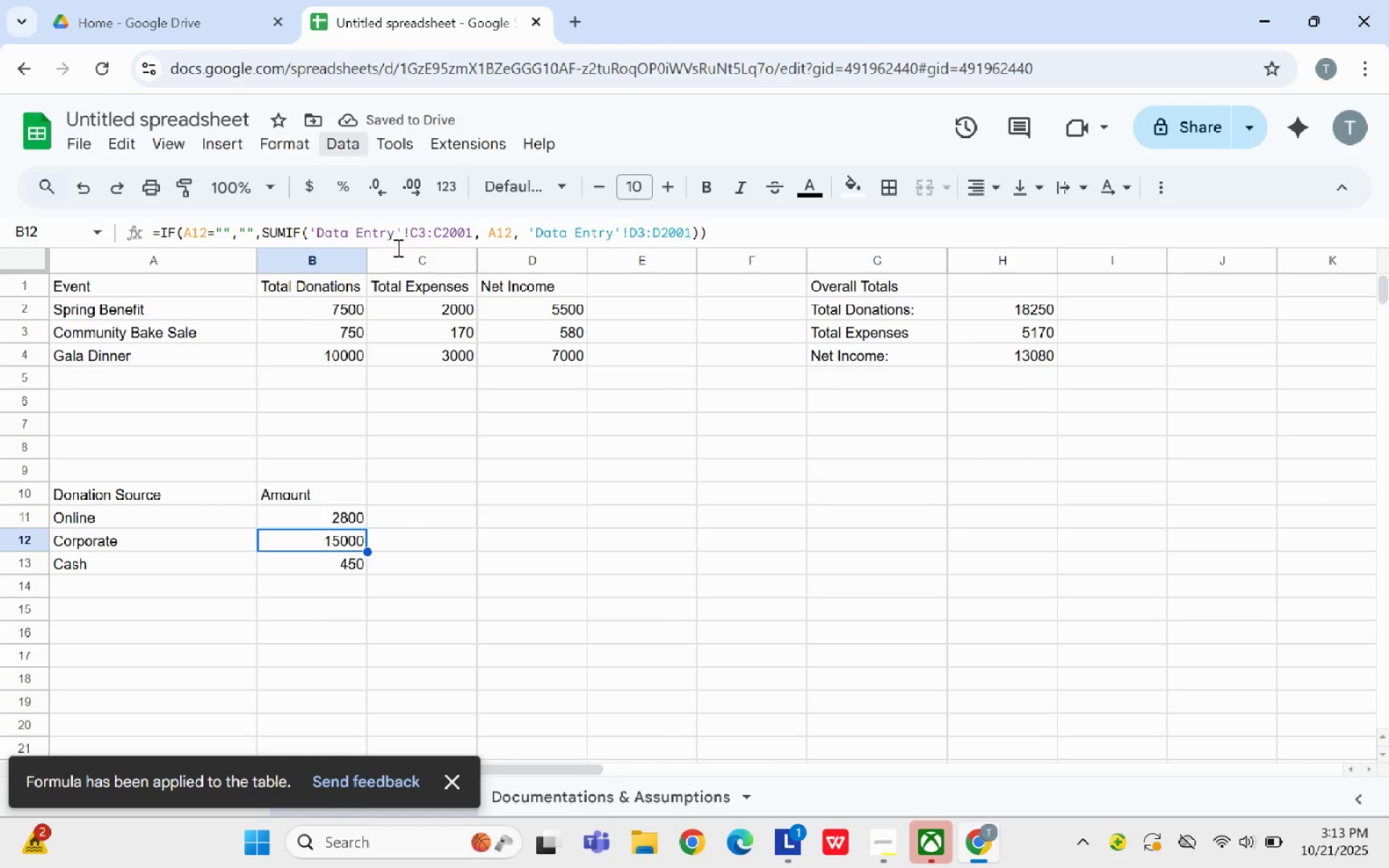 
wait(5.1)
 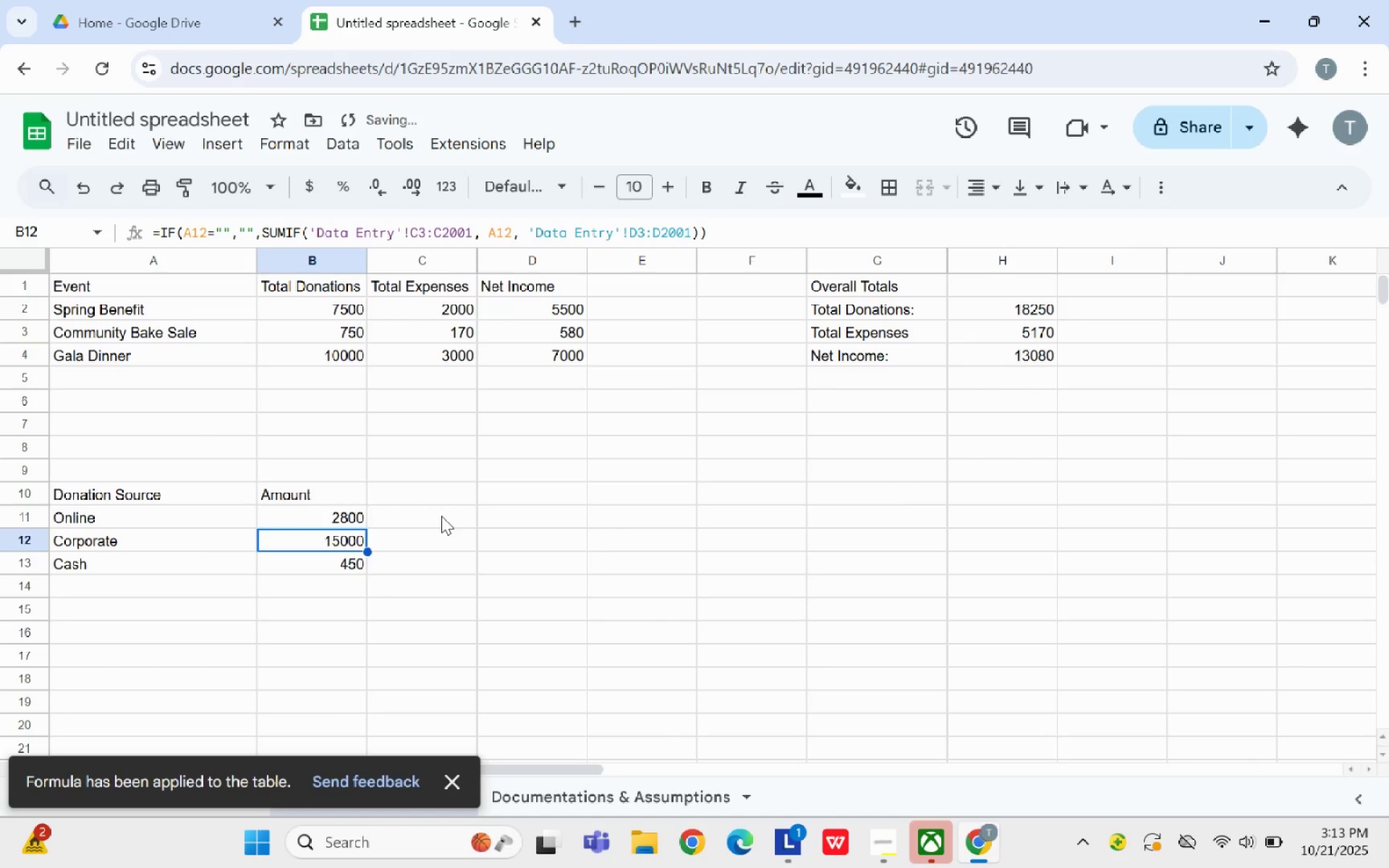 
left_click([457, 789])
 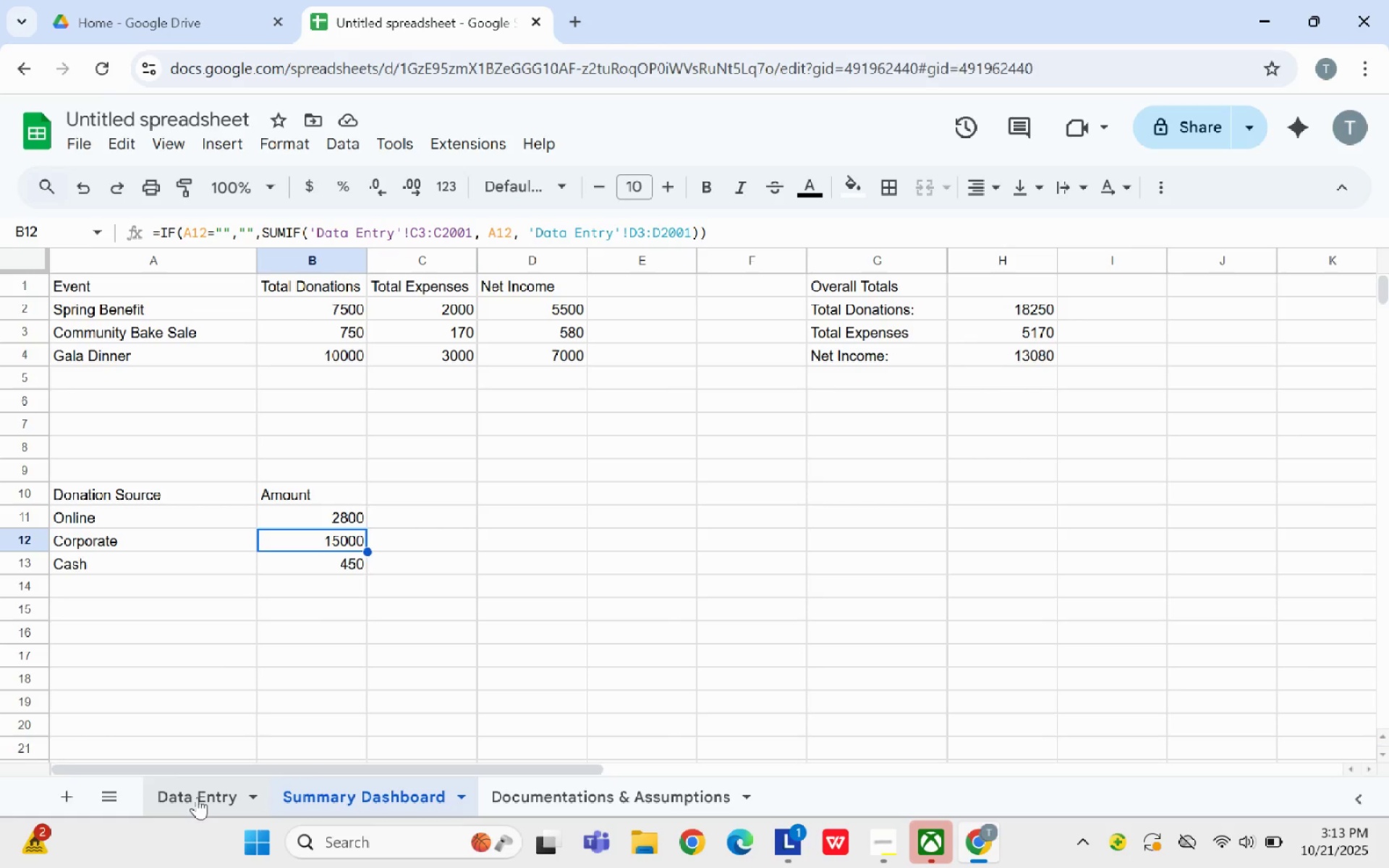 
left_click([197, 797])
 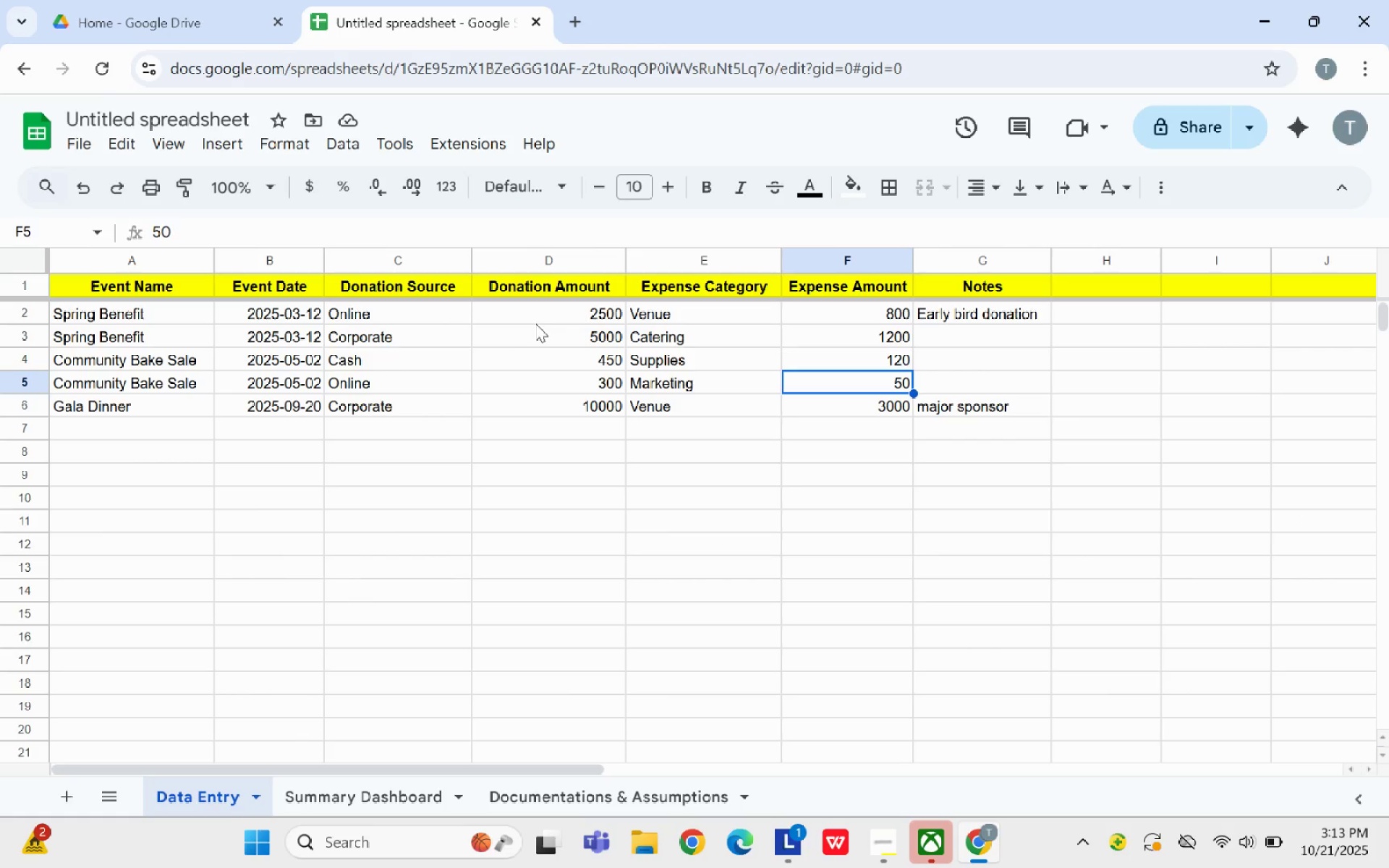 
left_click([536, 323])
 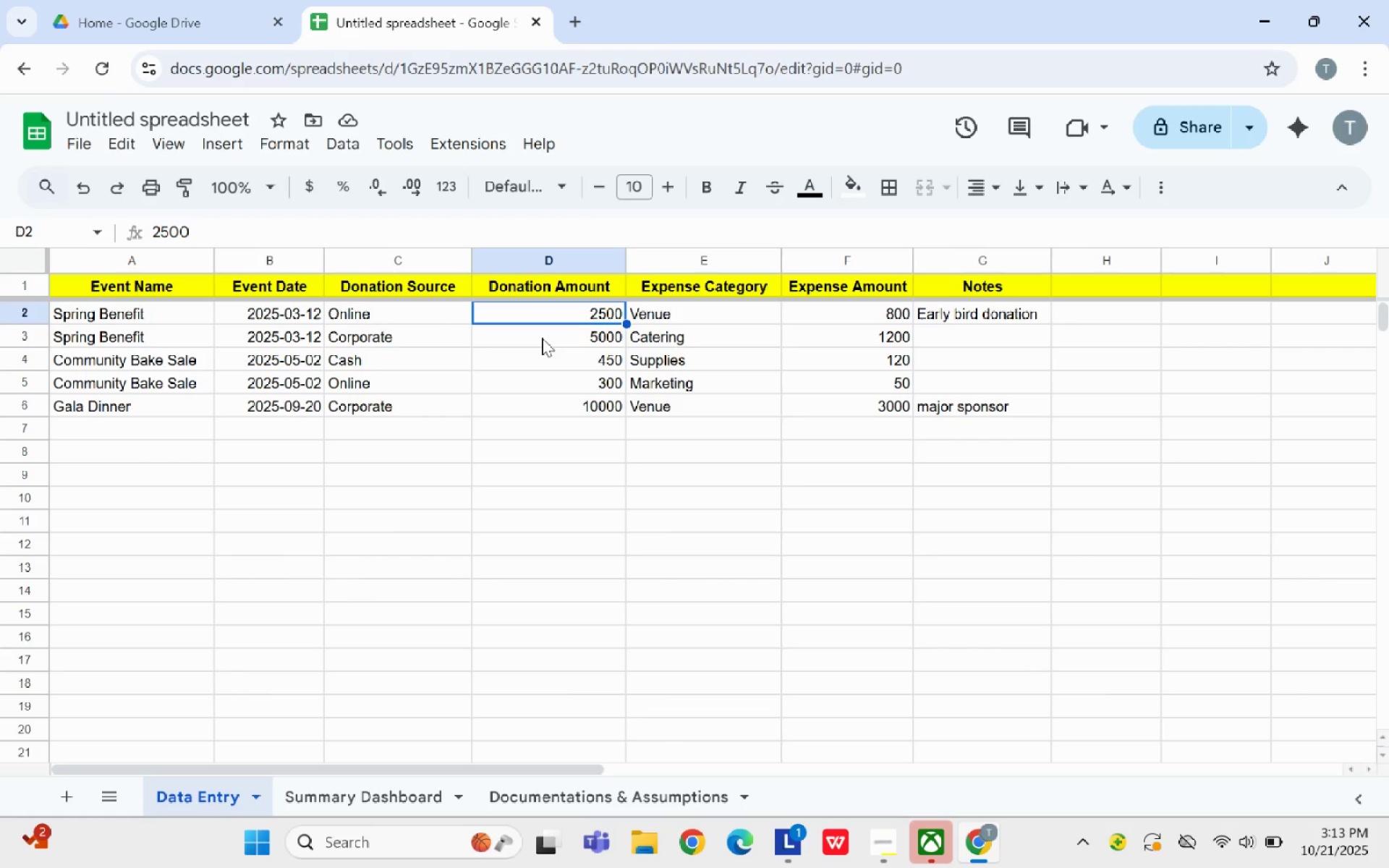 
left_click([542, 338])
 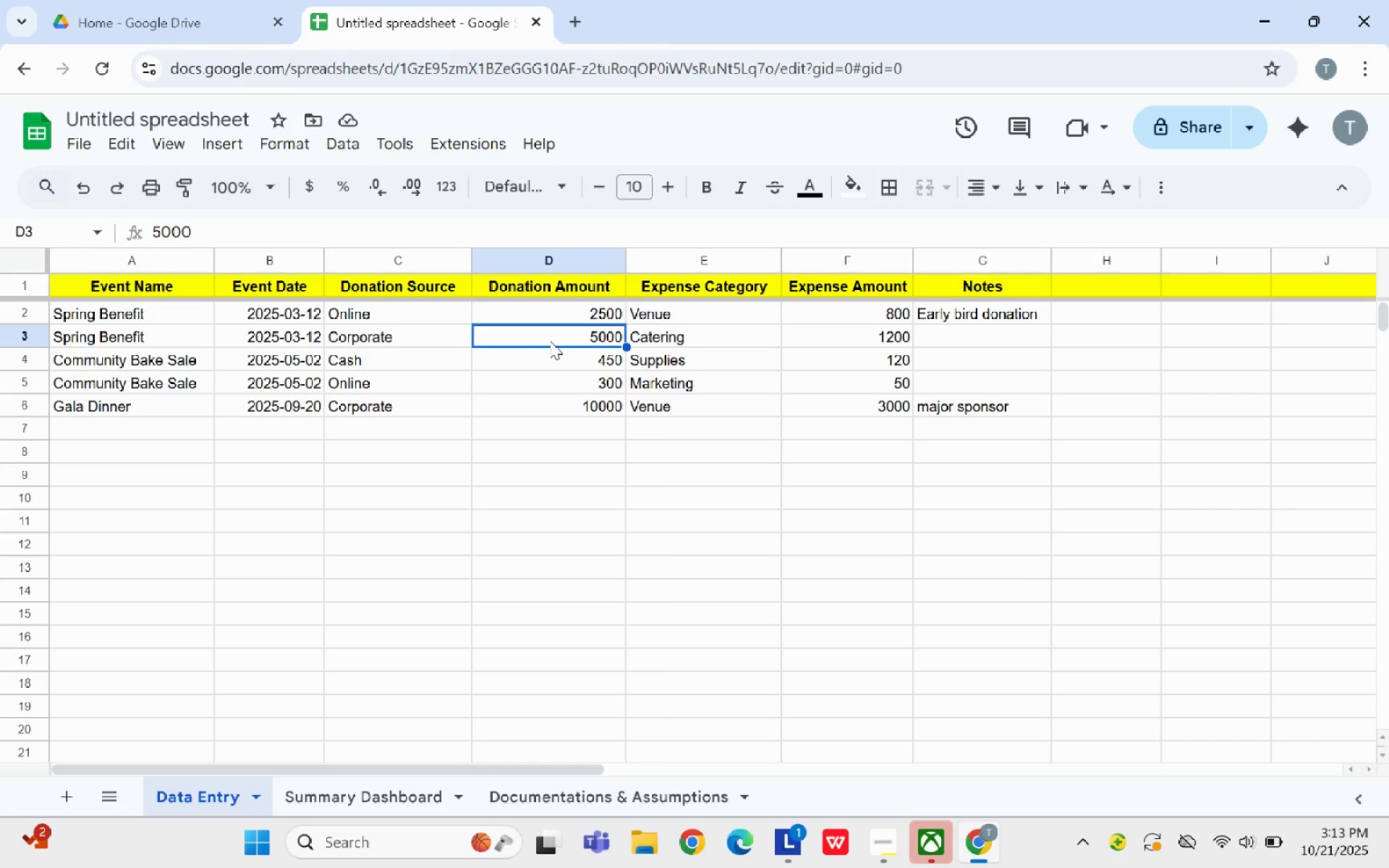 
left_click([538, 405])
 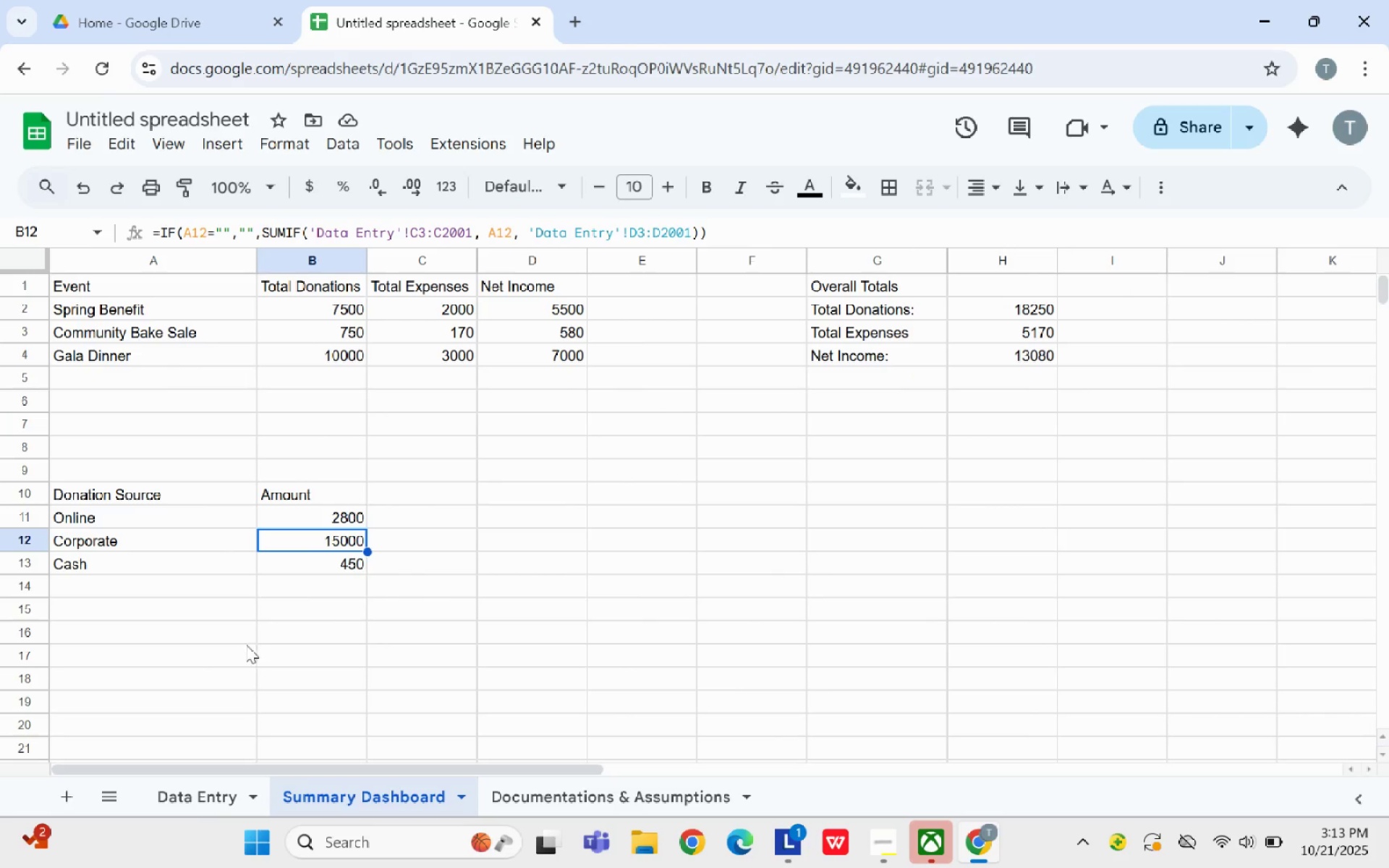 
left_click([415, 524])
 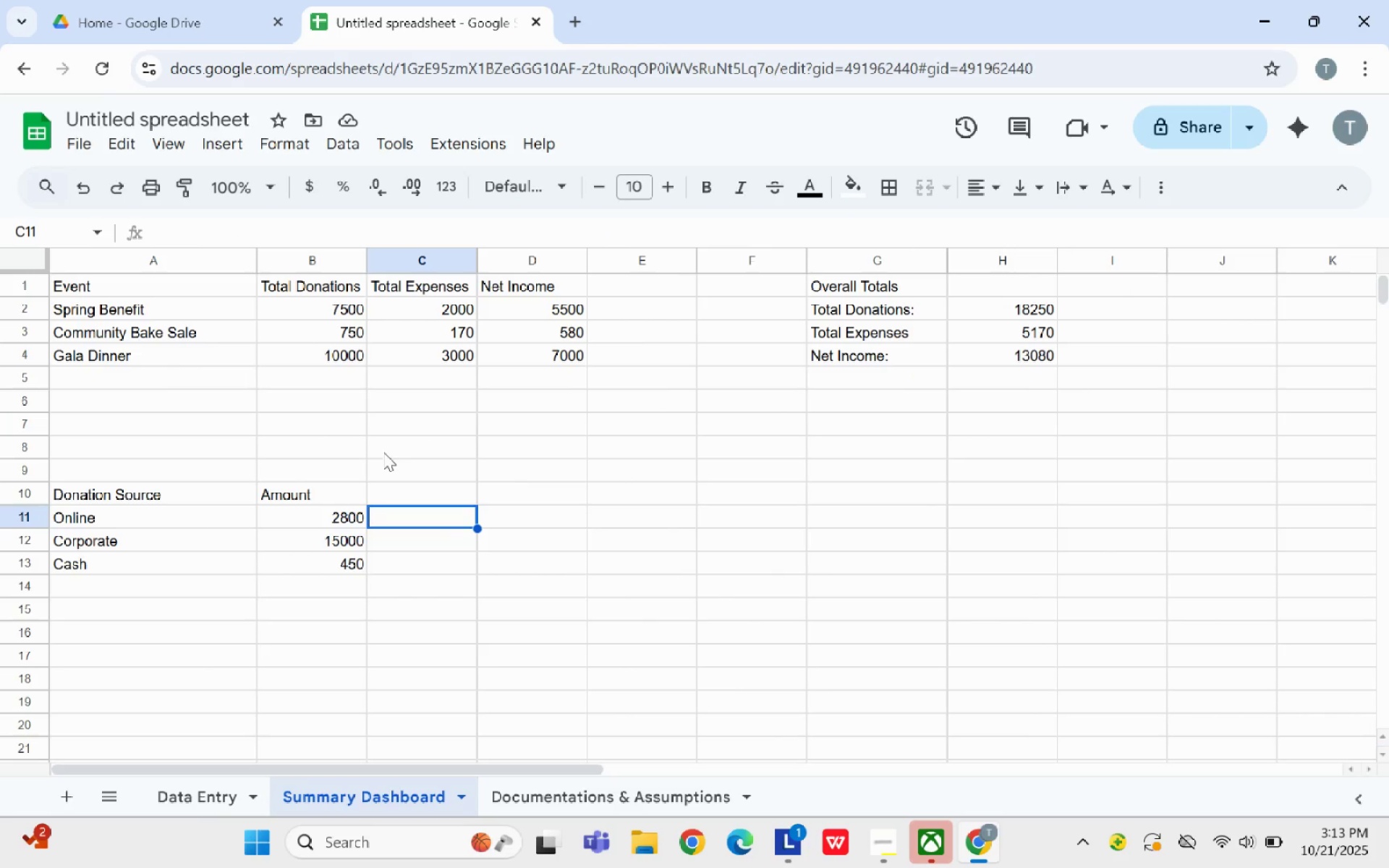 
left_click([531, 504])
 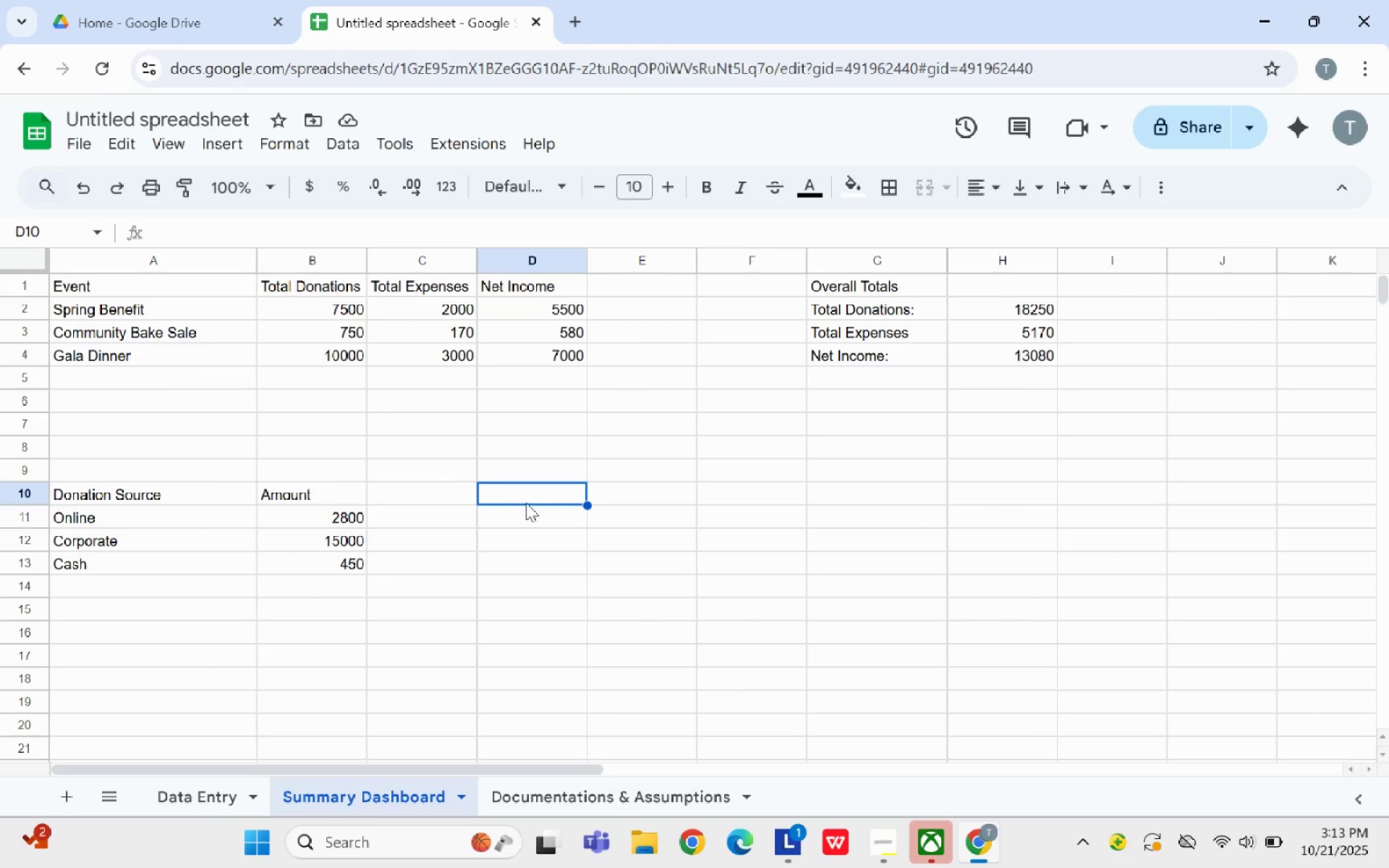 
type(expens)
key(Backspace)
key(Backspace)
key(Backspace)
key(Backspace)
key(Backspace)
key(Backspace)
type(Expense Category)
 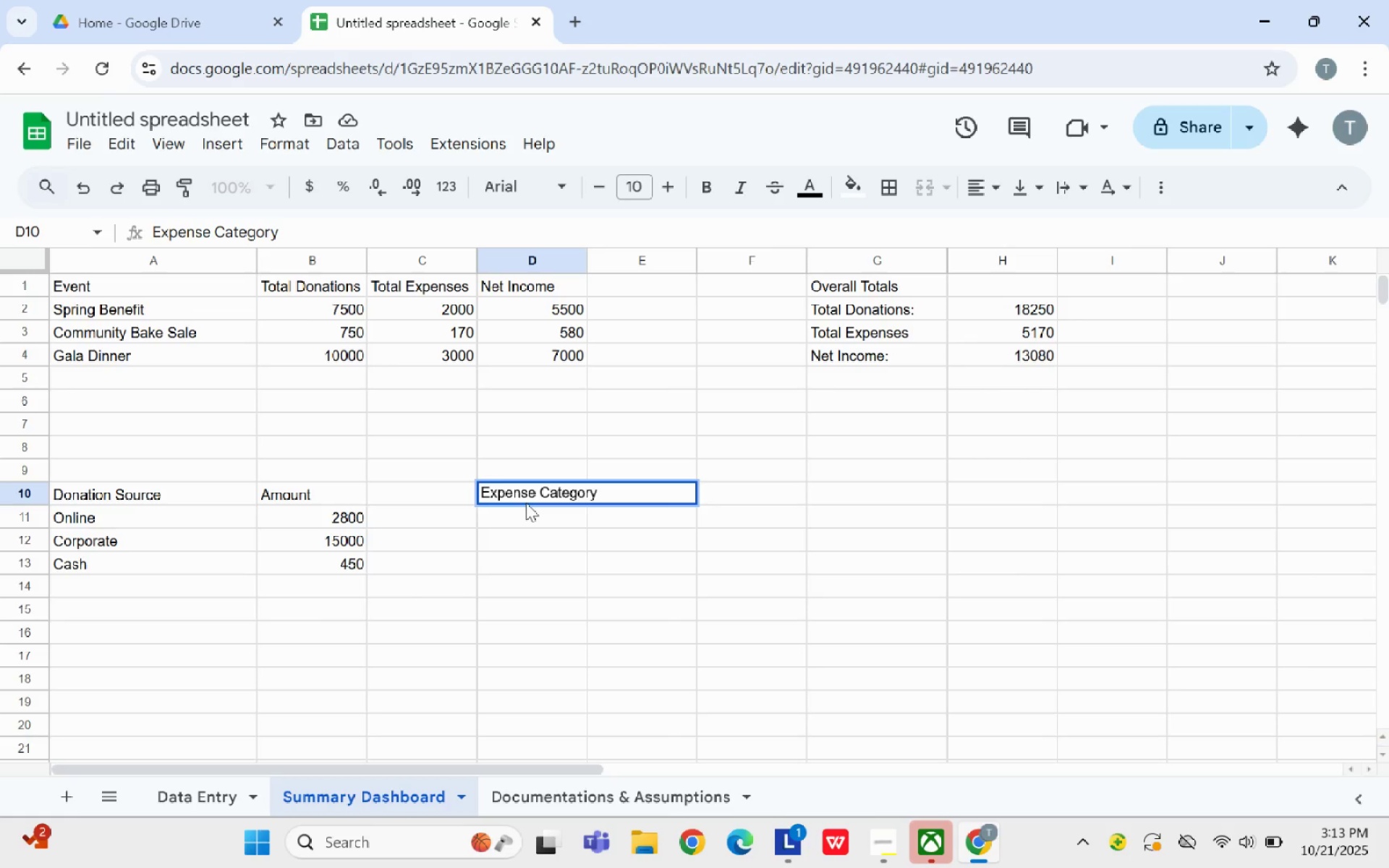 
left_click([525, 513])
 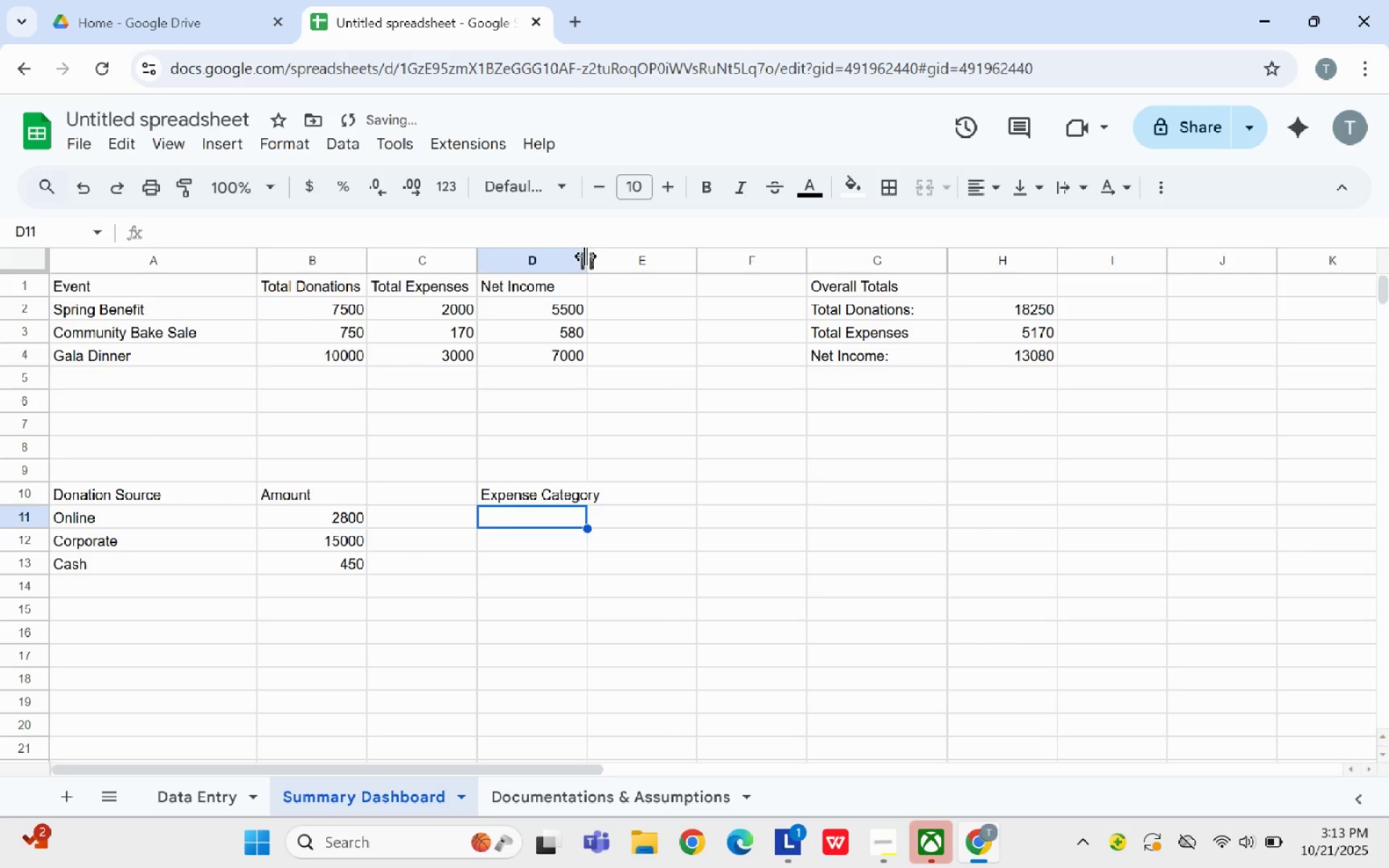 
left_click_drag(start_coordinate=[585, 257], to_coordinate=[625, 268])
 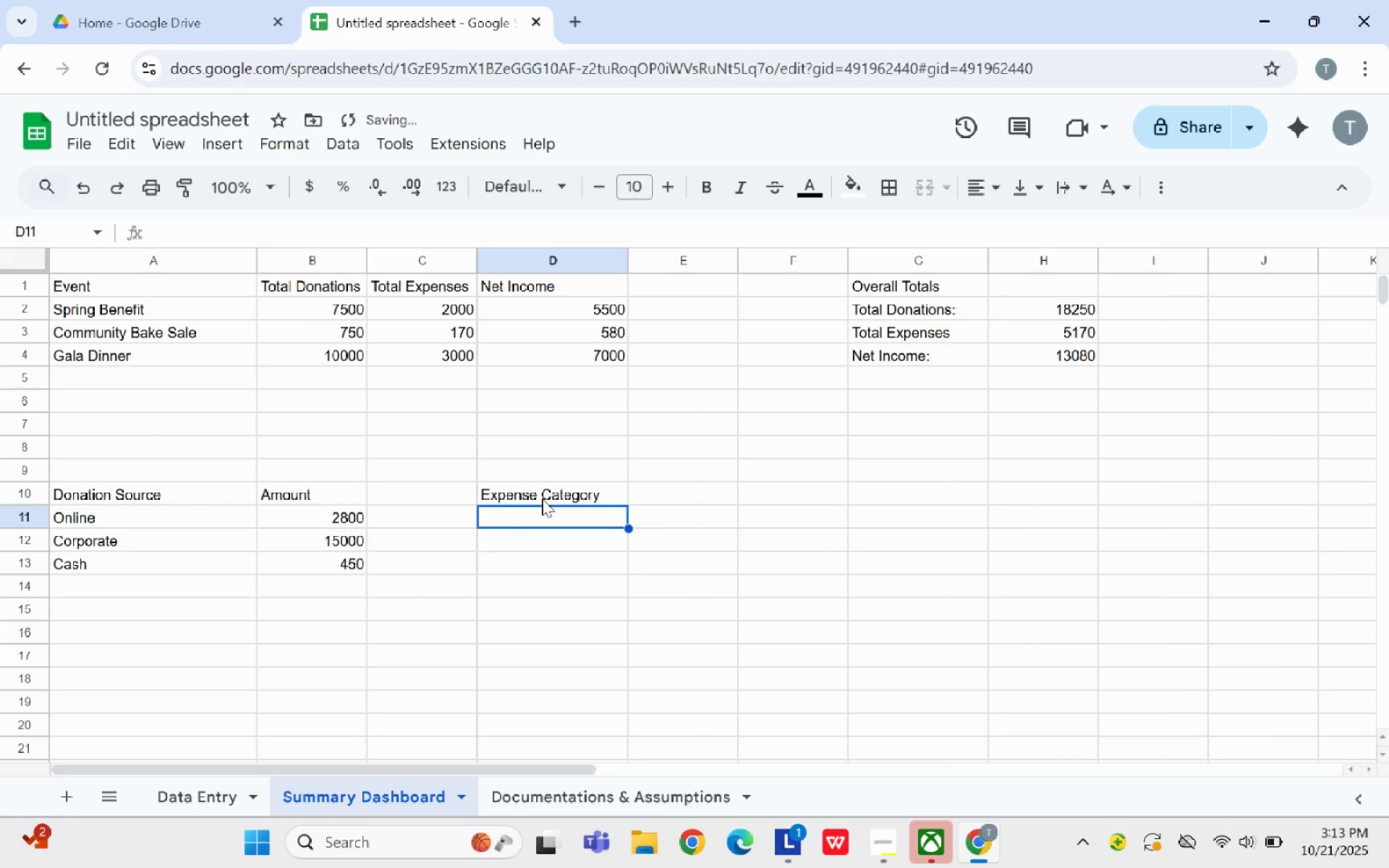 
type(Venue)
 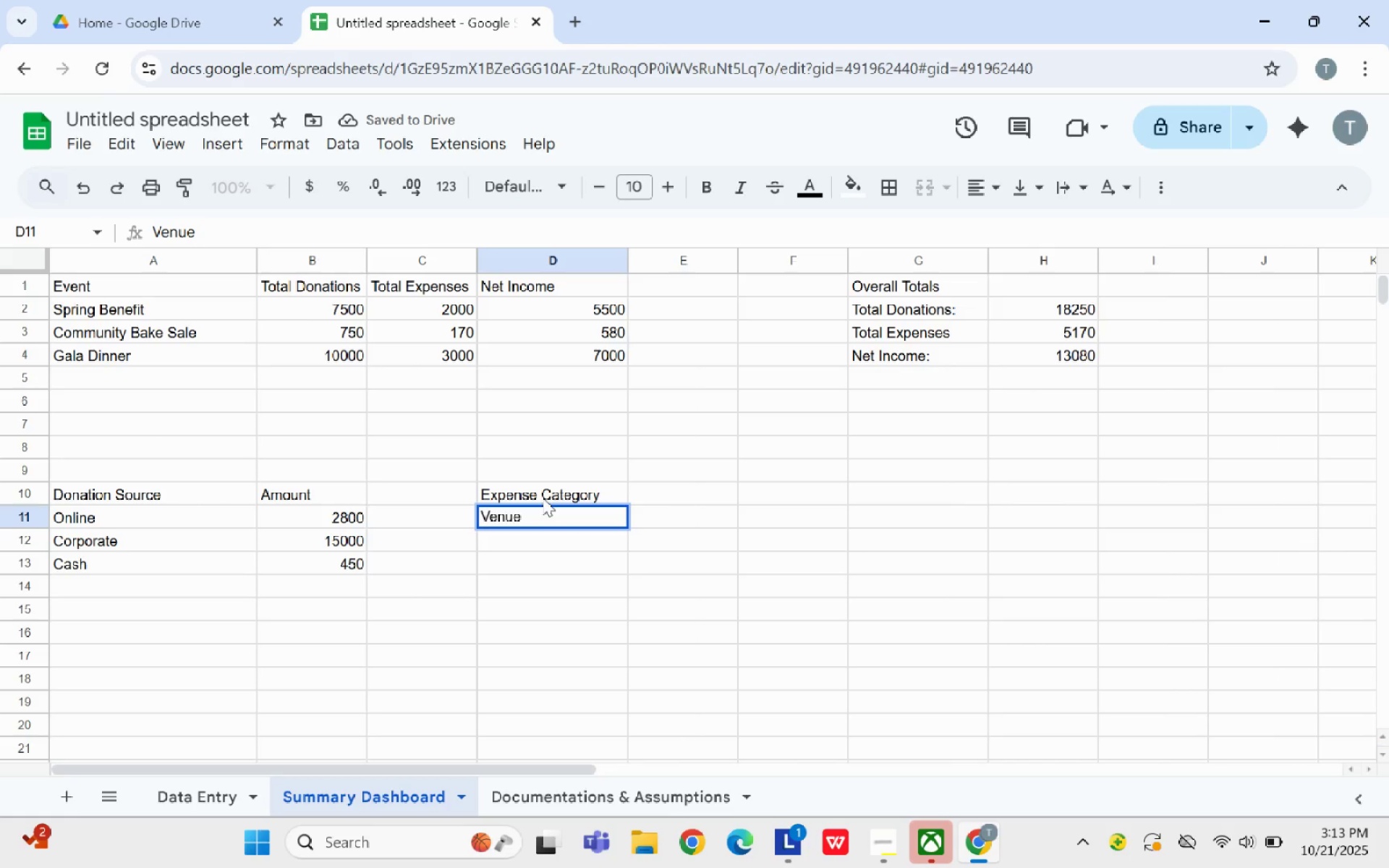 
key(Enter)
 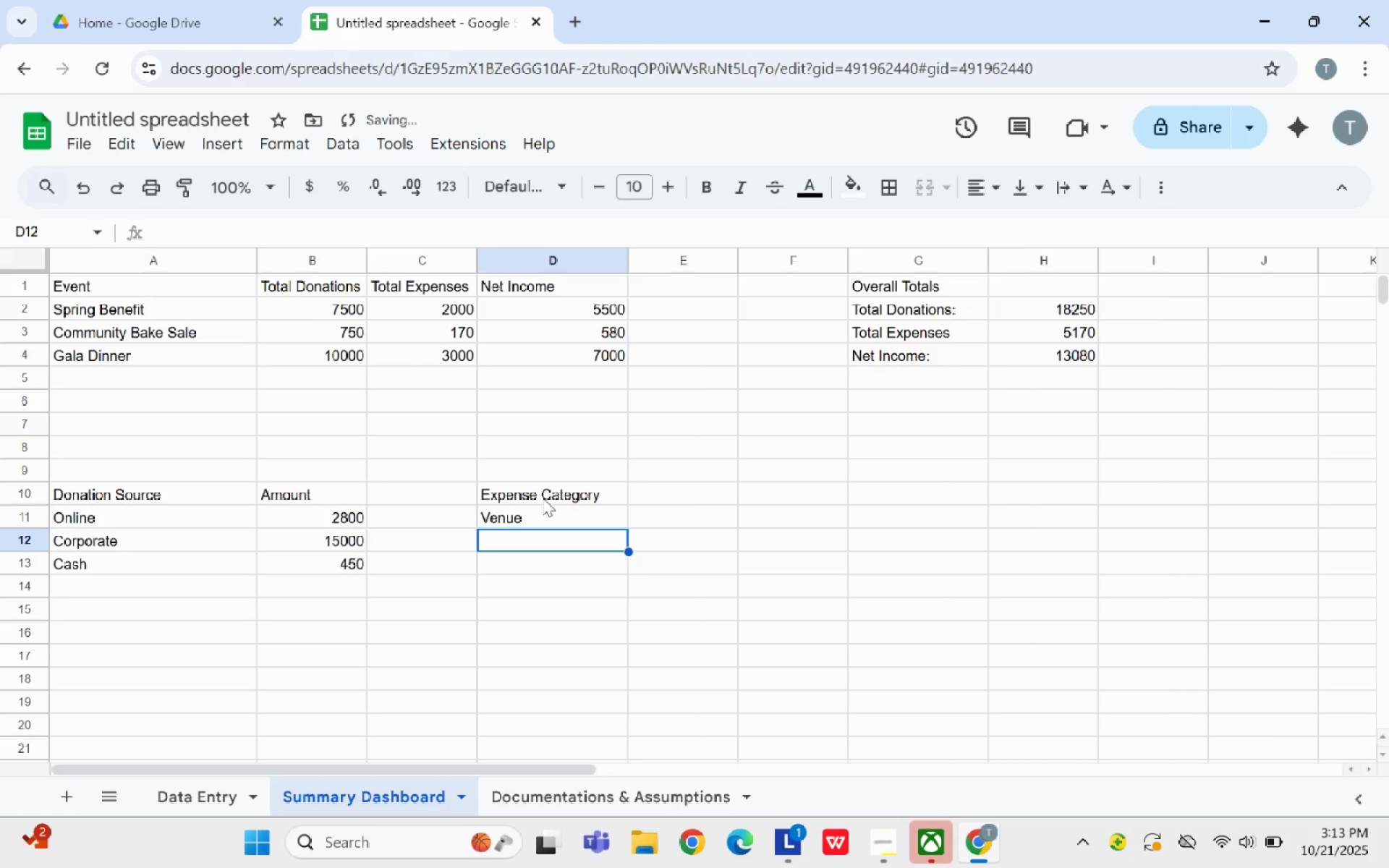 
type(Catering)
 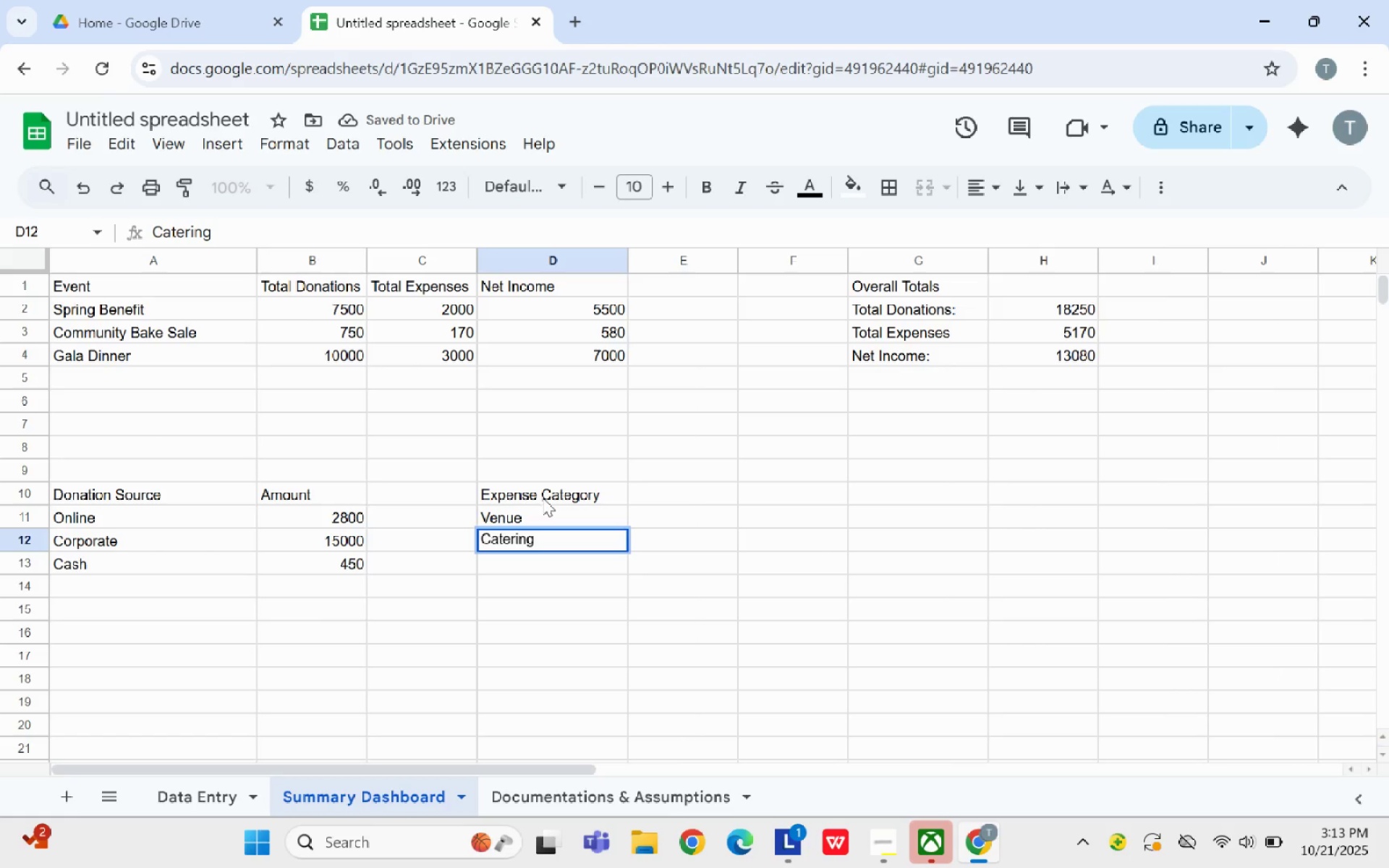 
key(Enter)
 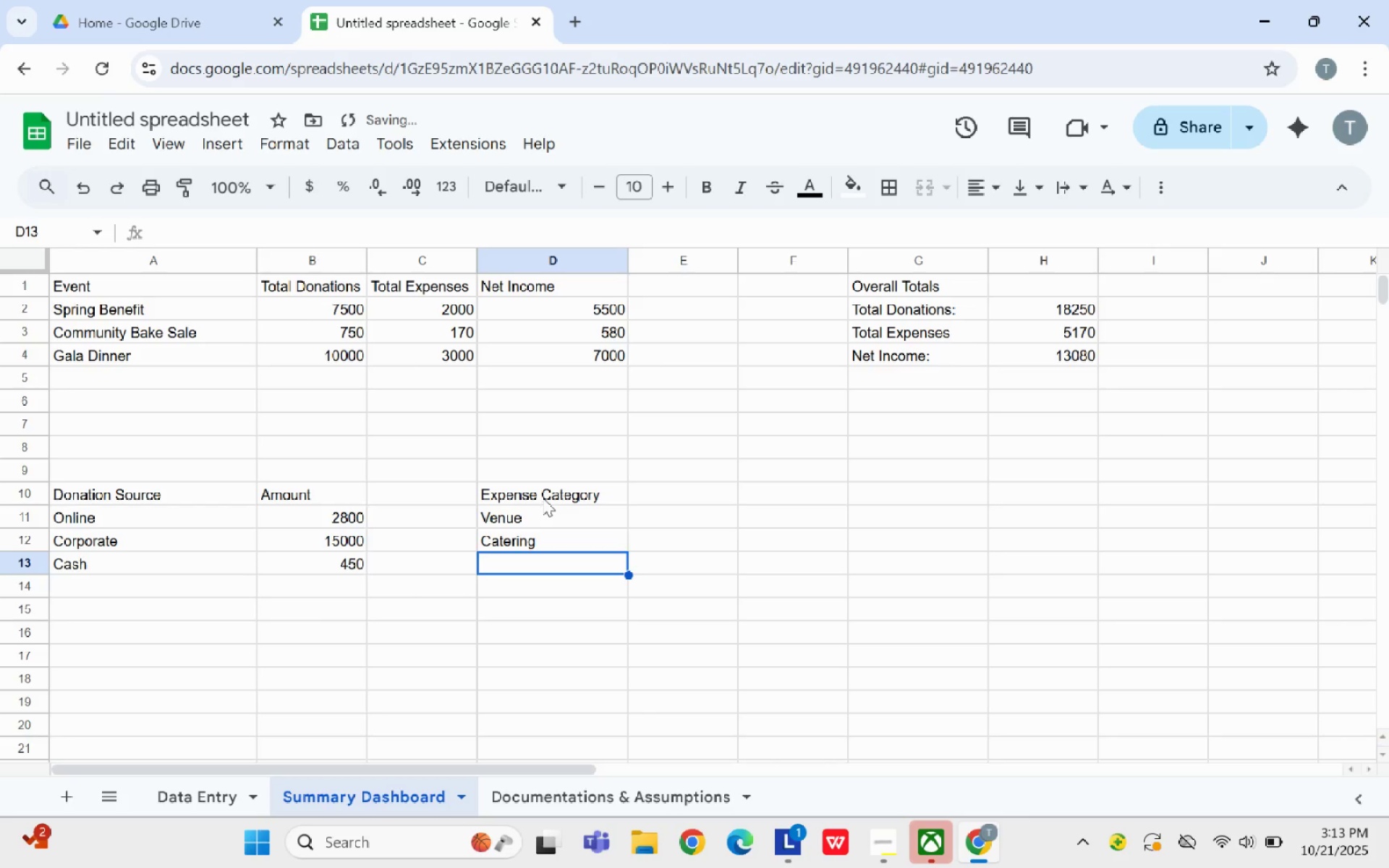 
type(Supplies)
 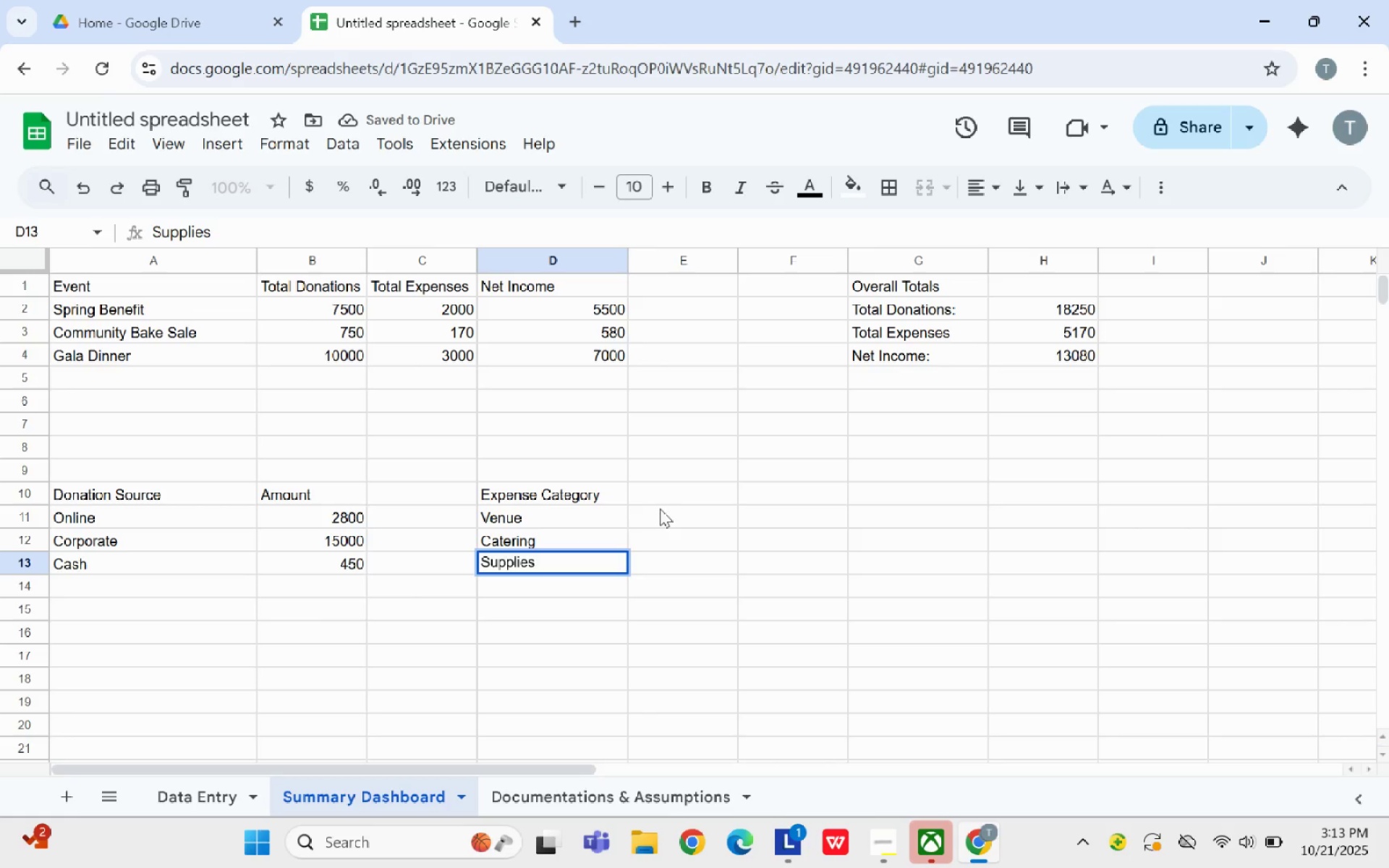 
left_click([666, 516])
 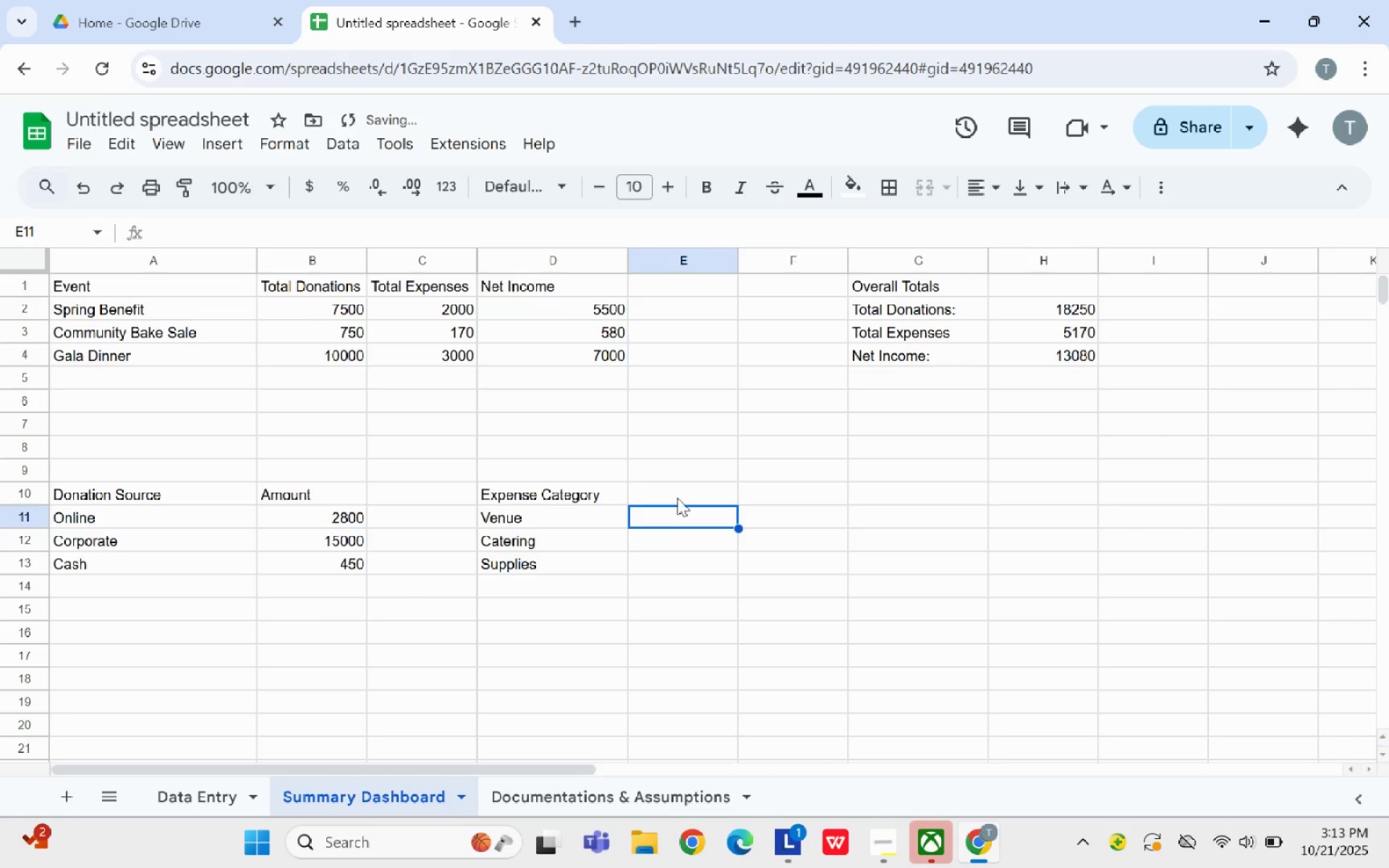 
left_click([677, 498])
 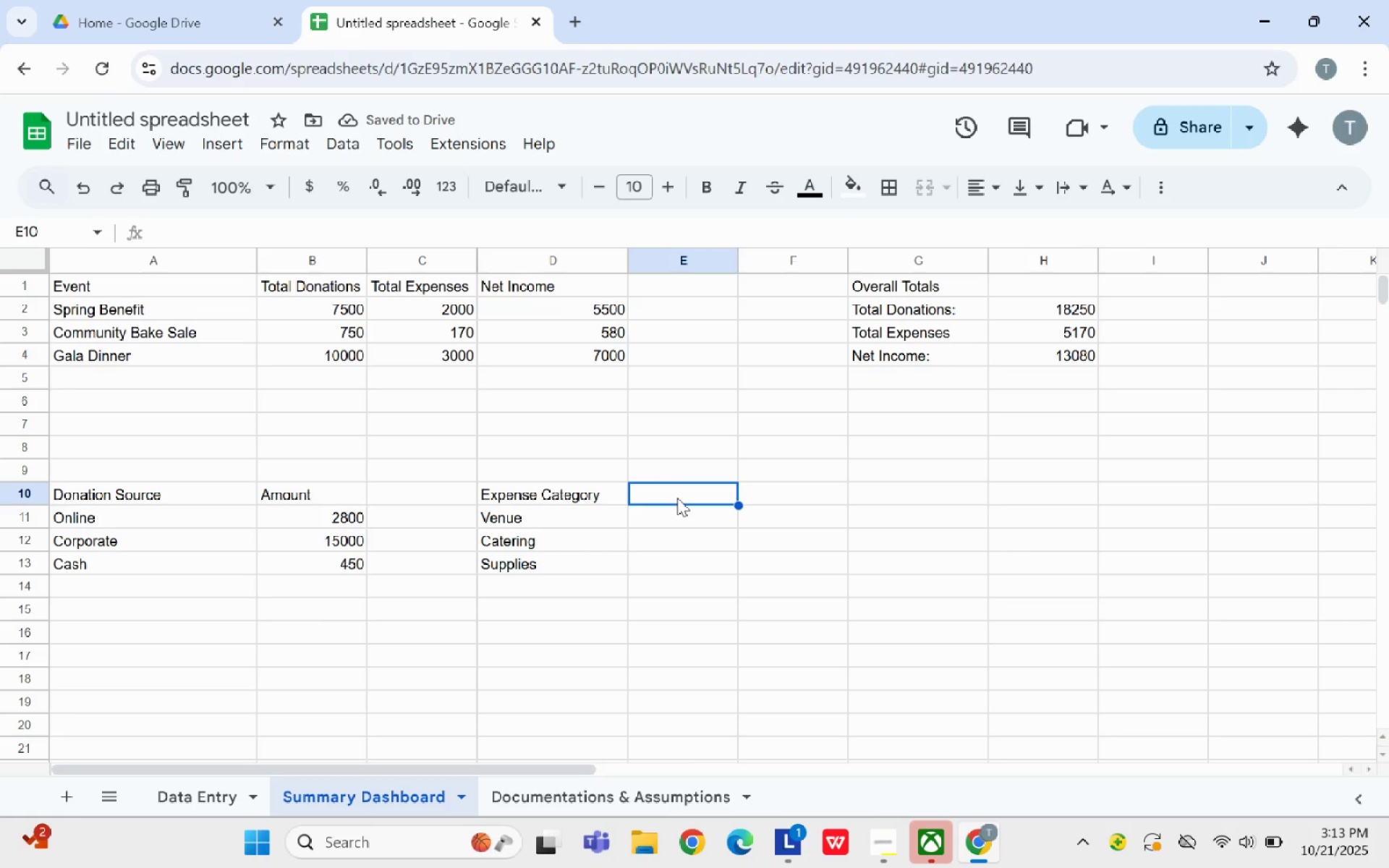 
type(Amount)
 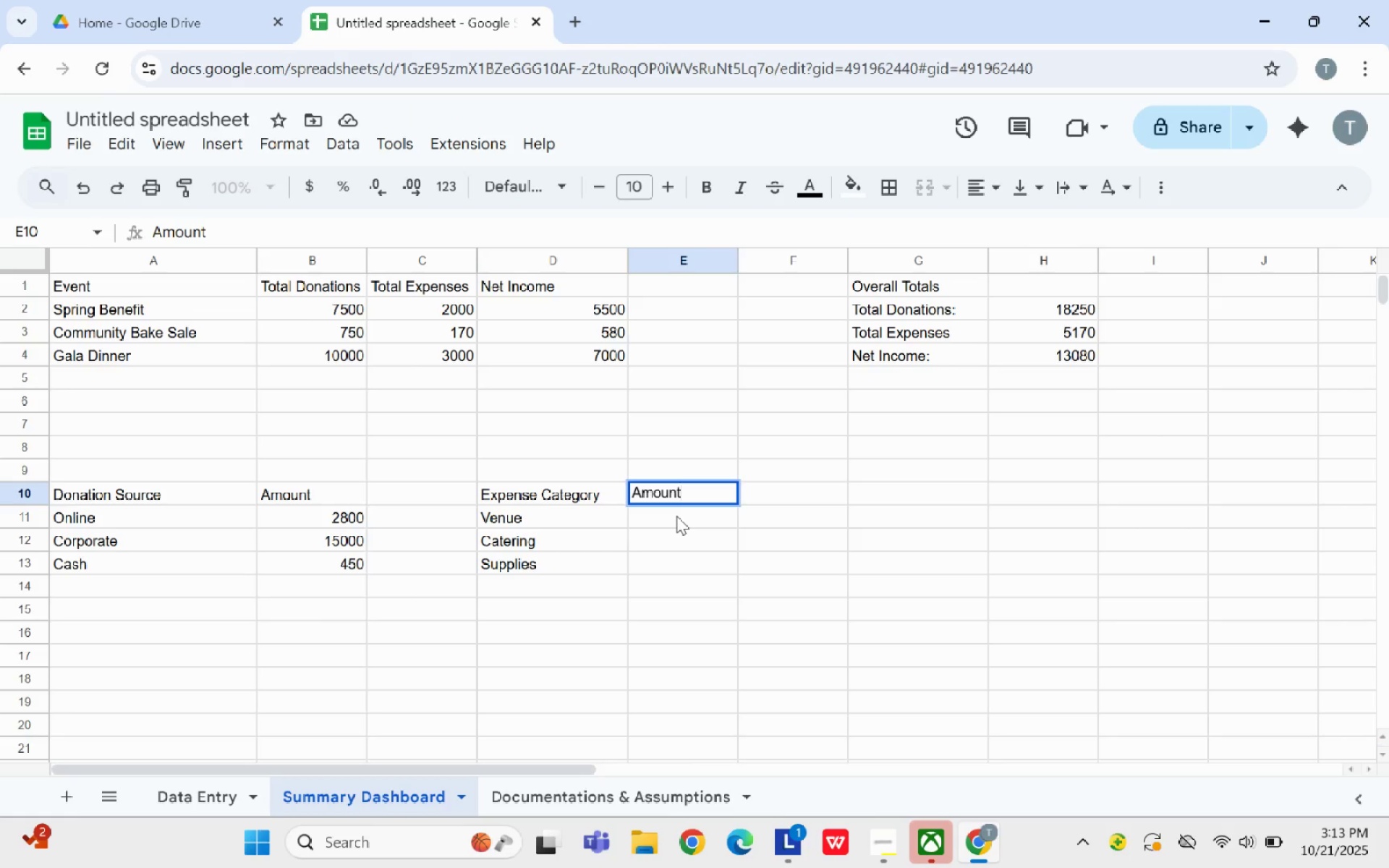 
left_click([676, 516])
 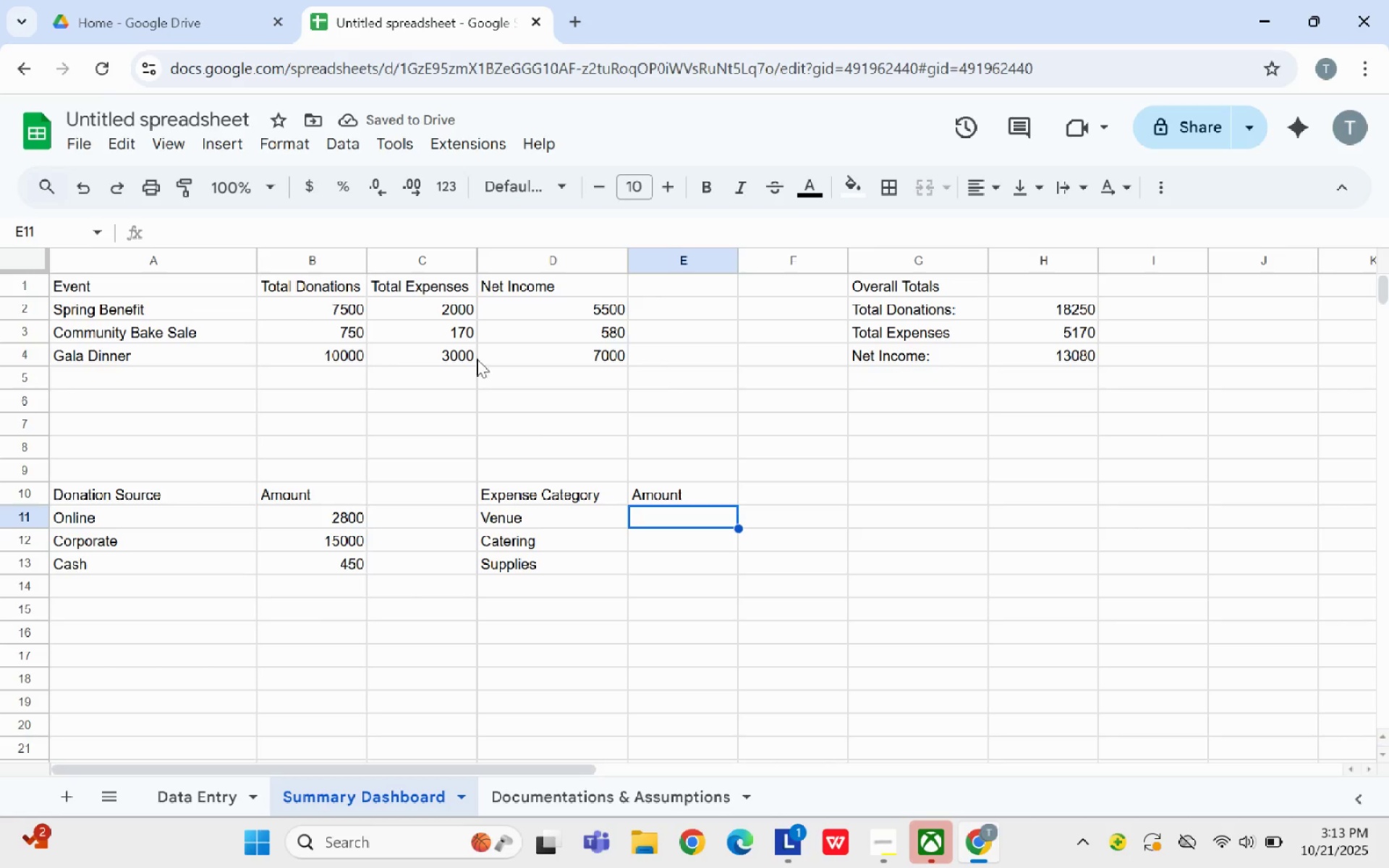 
left_click([362, 227])
 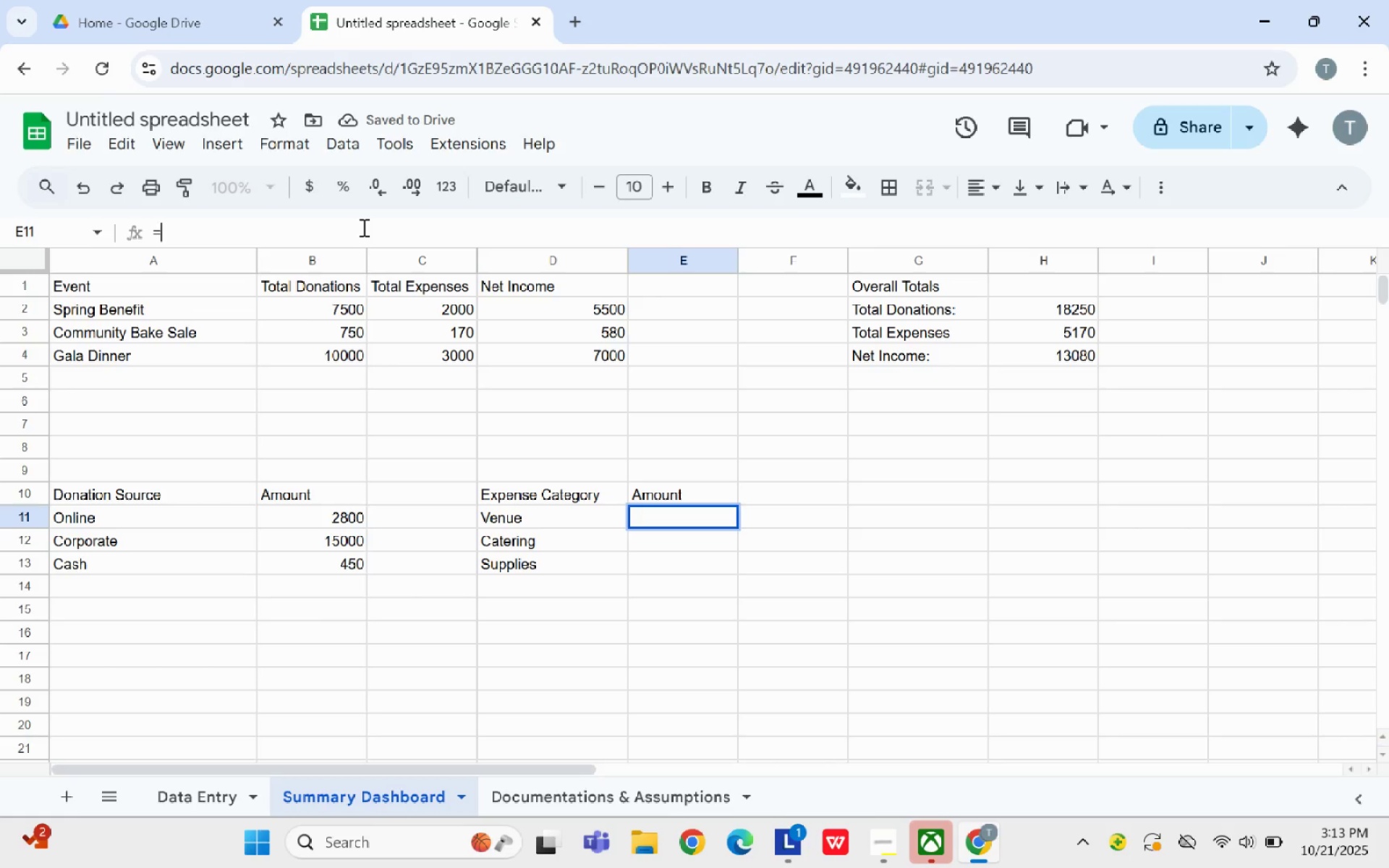 
type(=SUM)
key(Backspace)
key(Backspace)
key(Backspace)
type(IF(D11="","",SUMIF('Data Entry'!E2:E2000, D11, 'Data Entry'!F2:F2000)))
 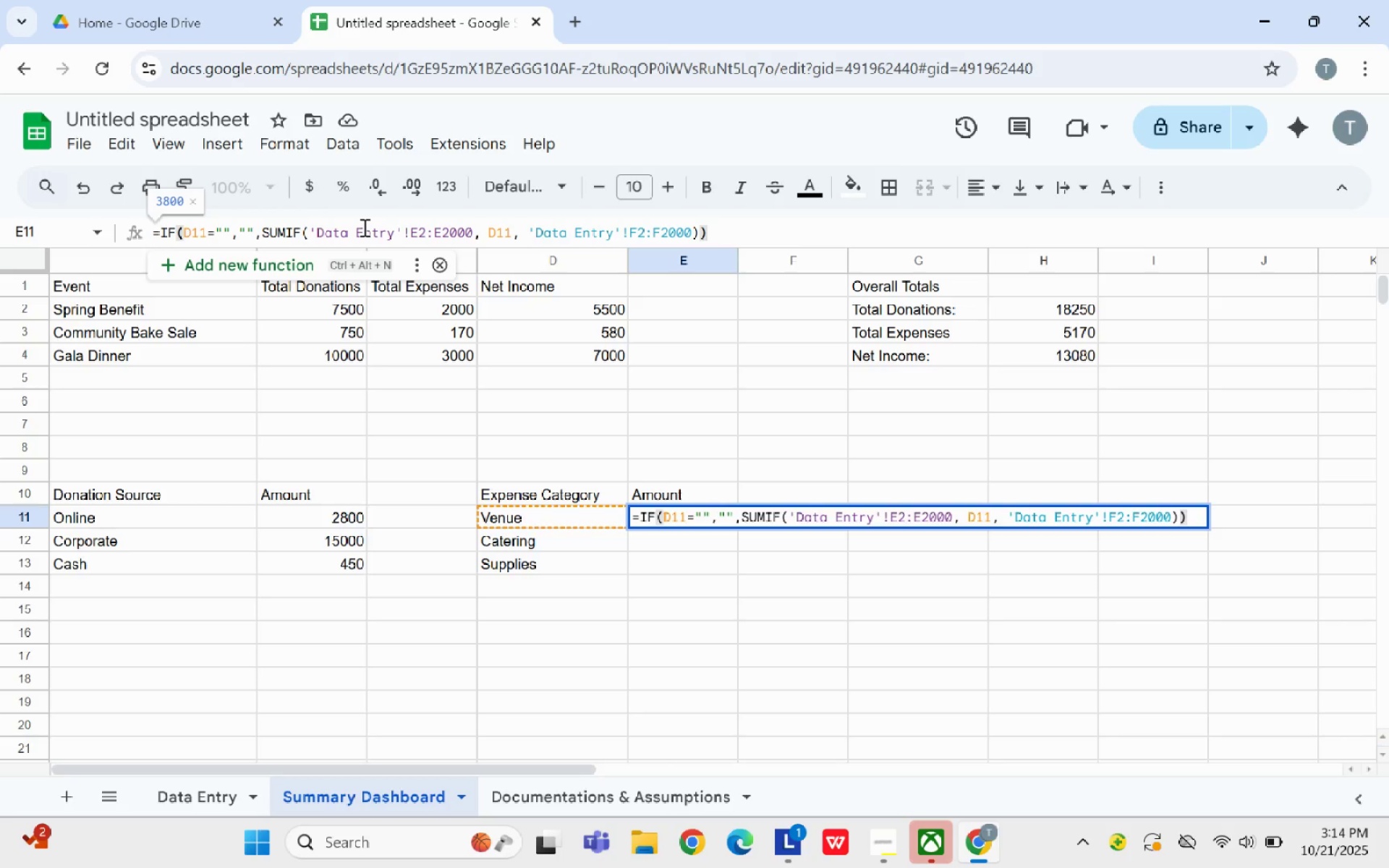 
key(Enter)
 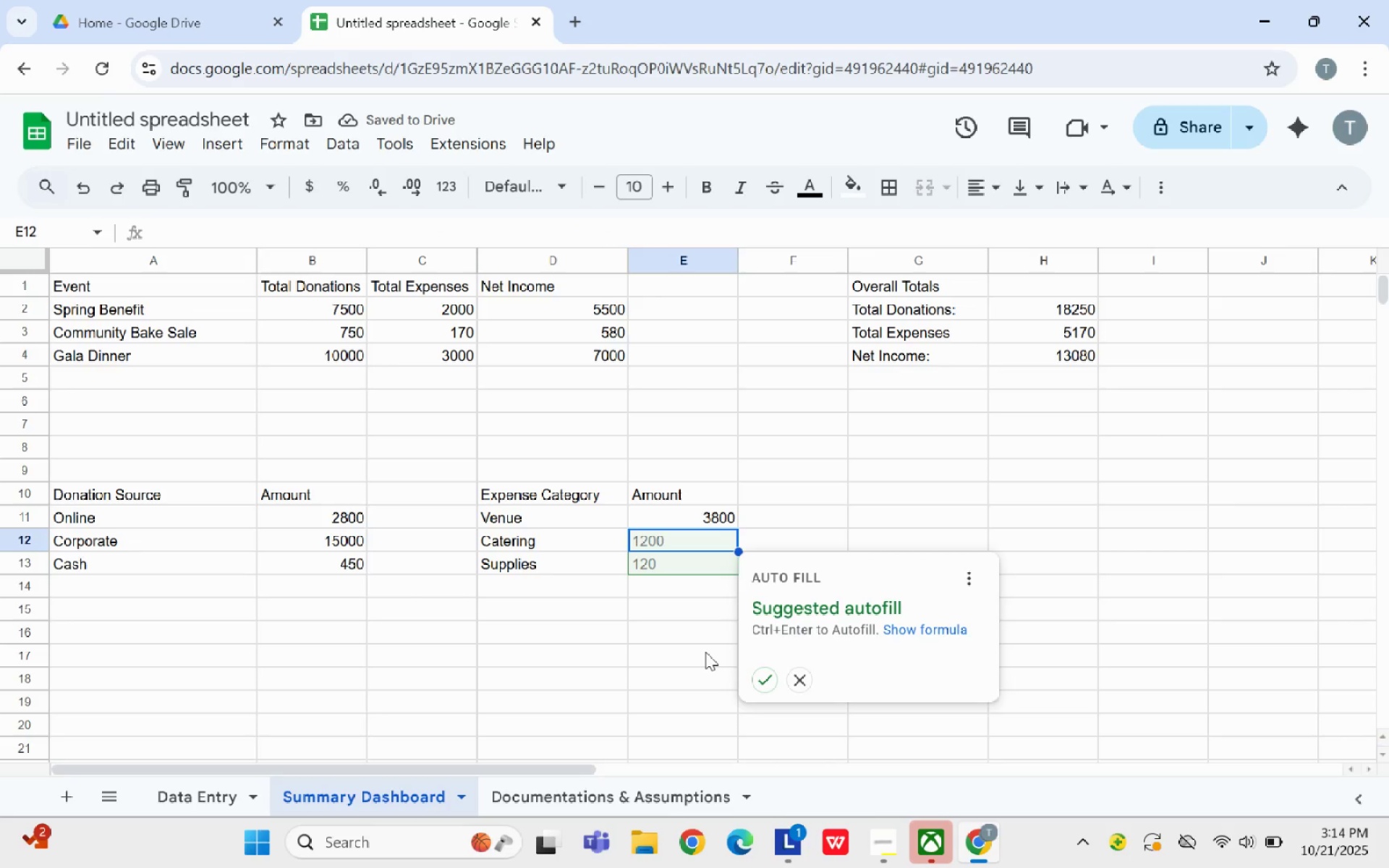 
left_click([761, 678])
 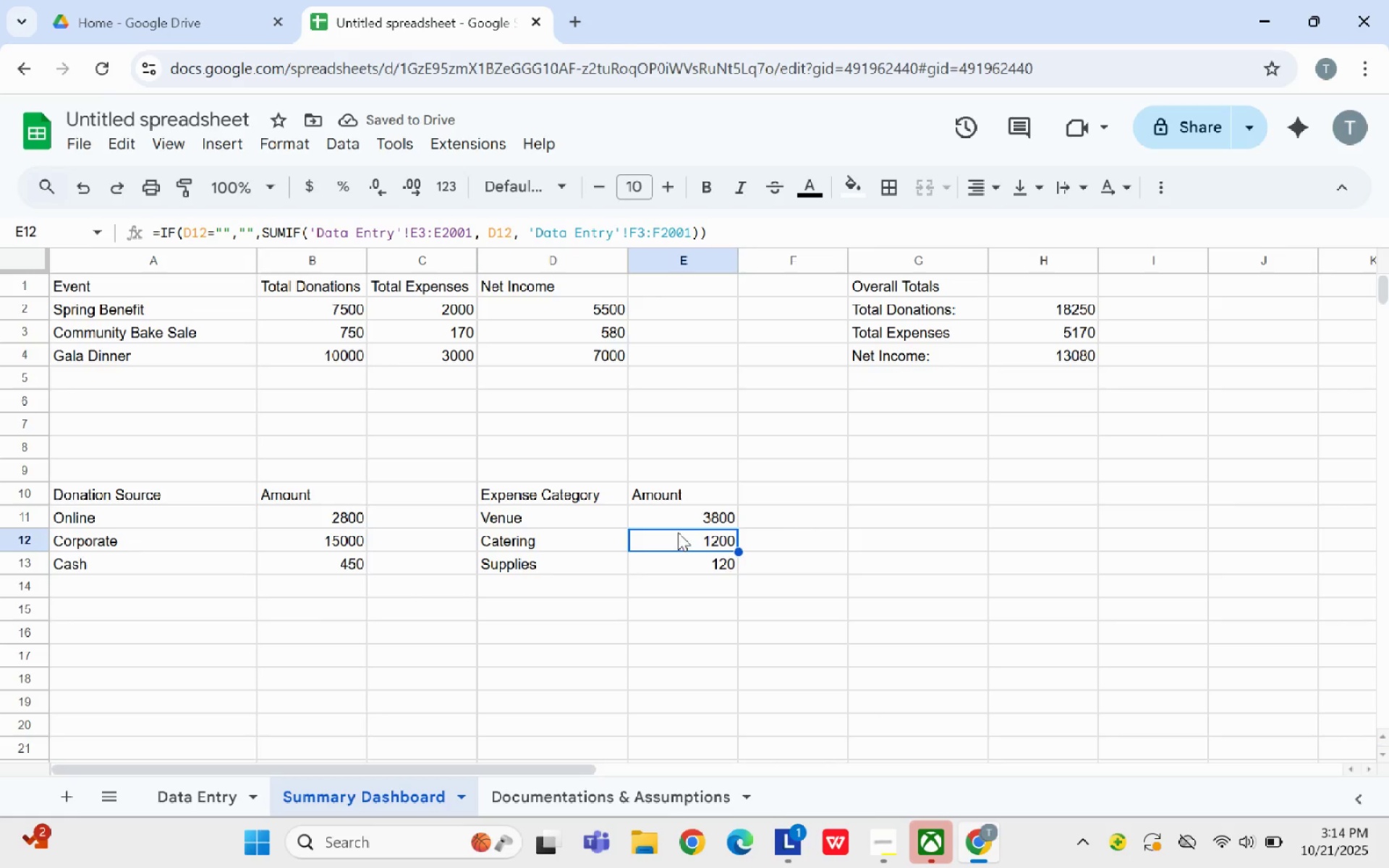 
wait(5.37)
 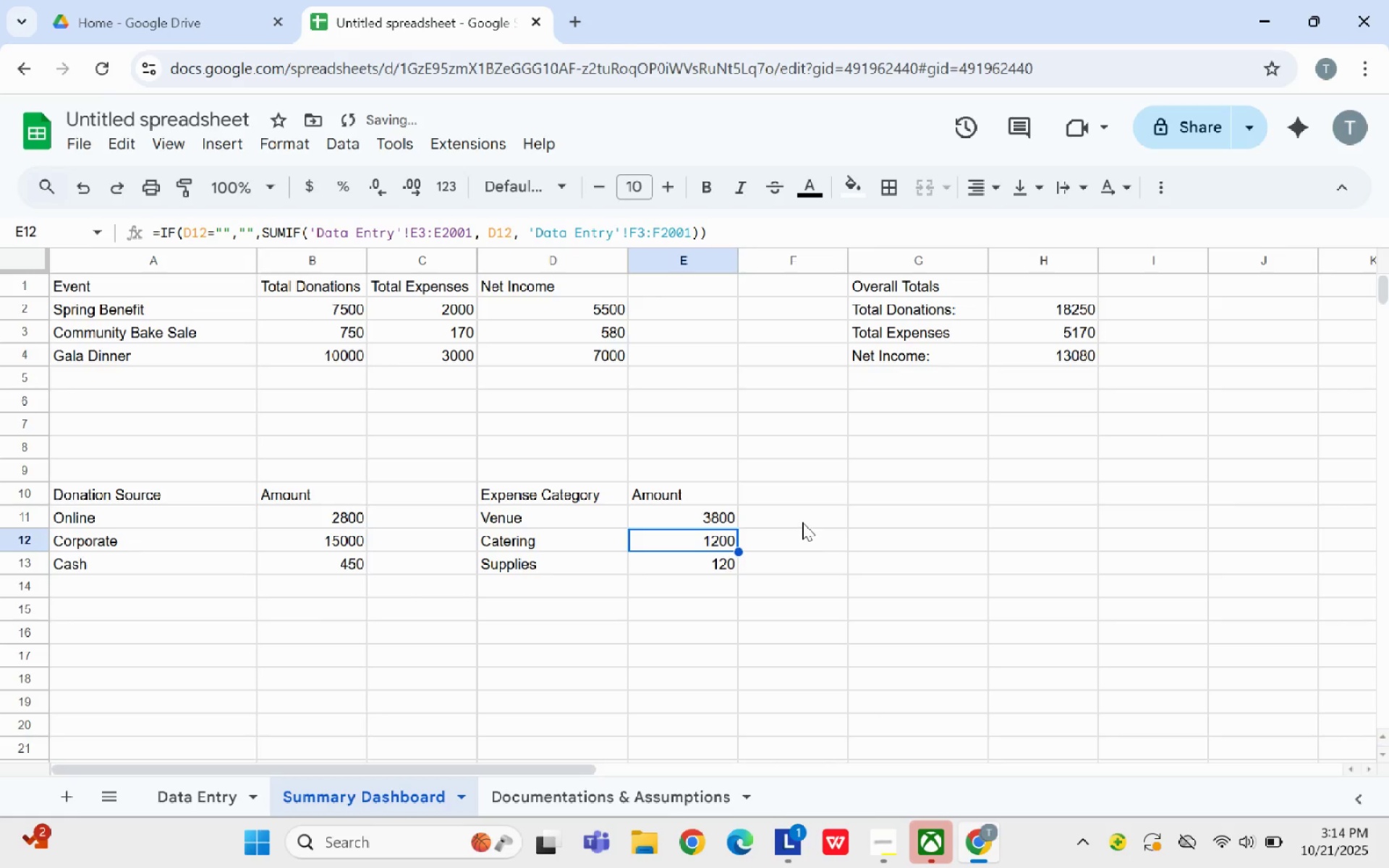 
left_click([735, 435])
 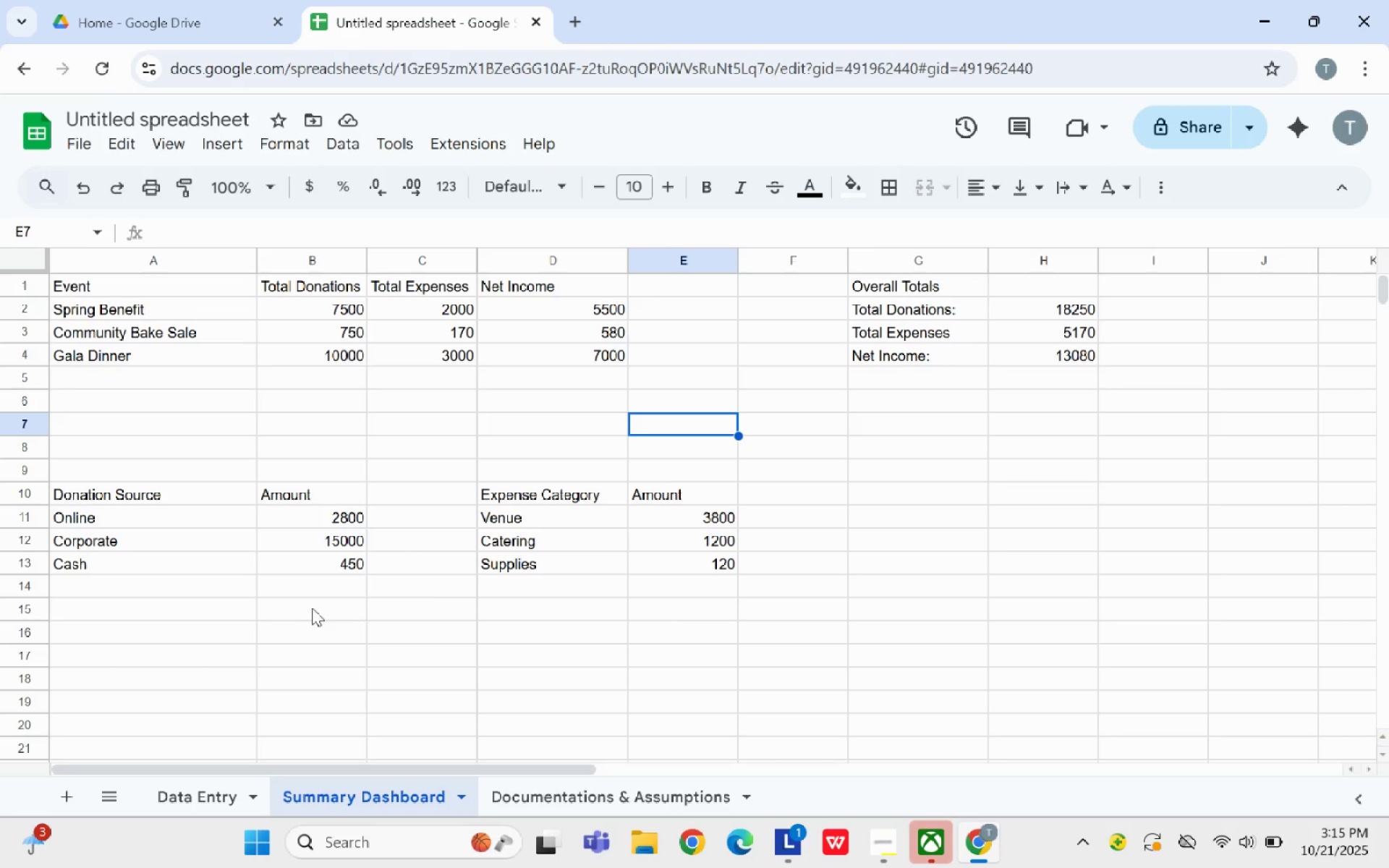 
wait(22.15)
 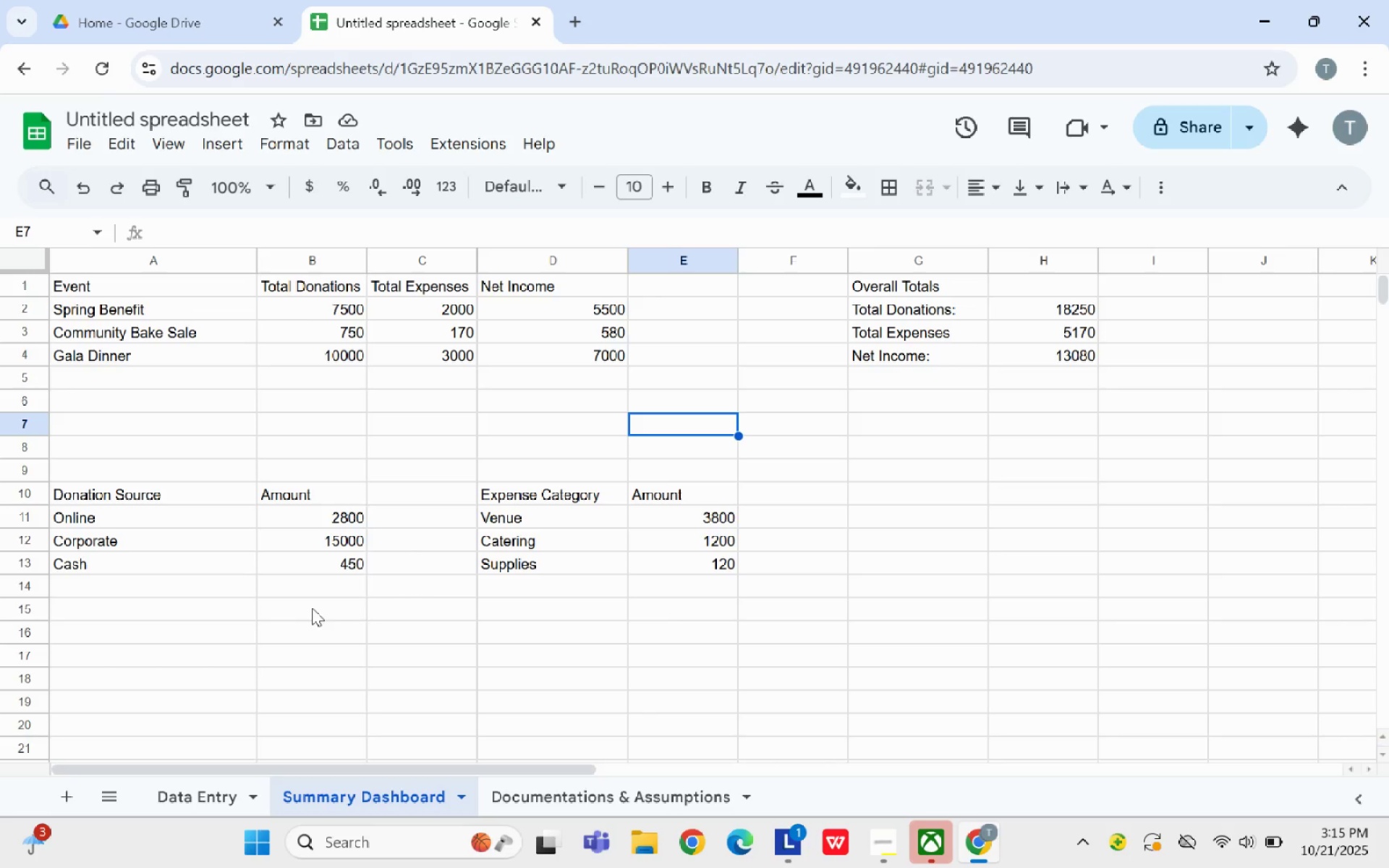 
left_click_drag(start_coordinate=[498, 495], to_coordinate=[701, 558])
 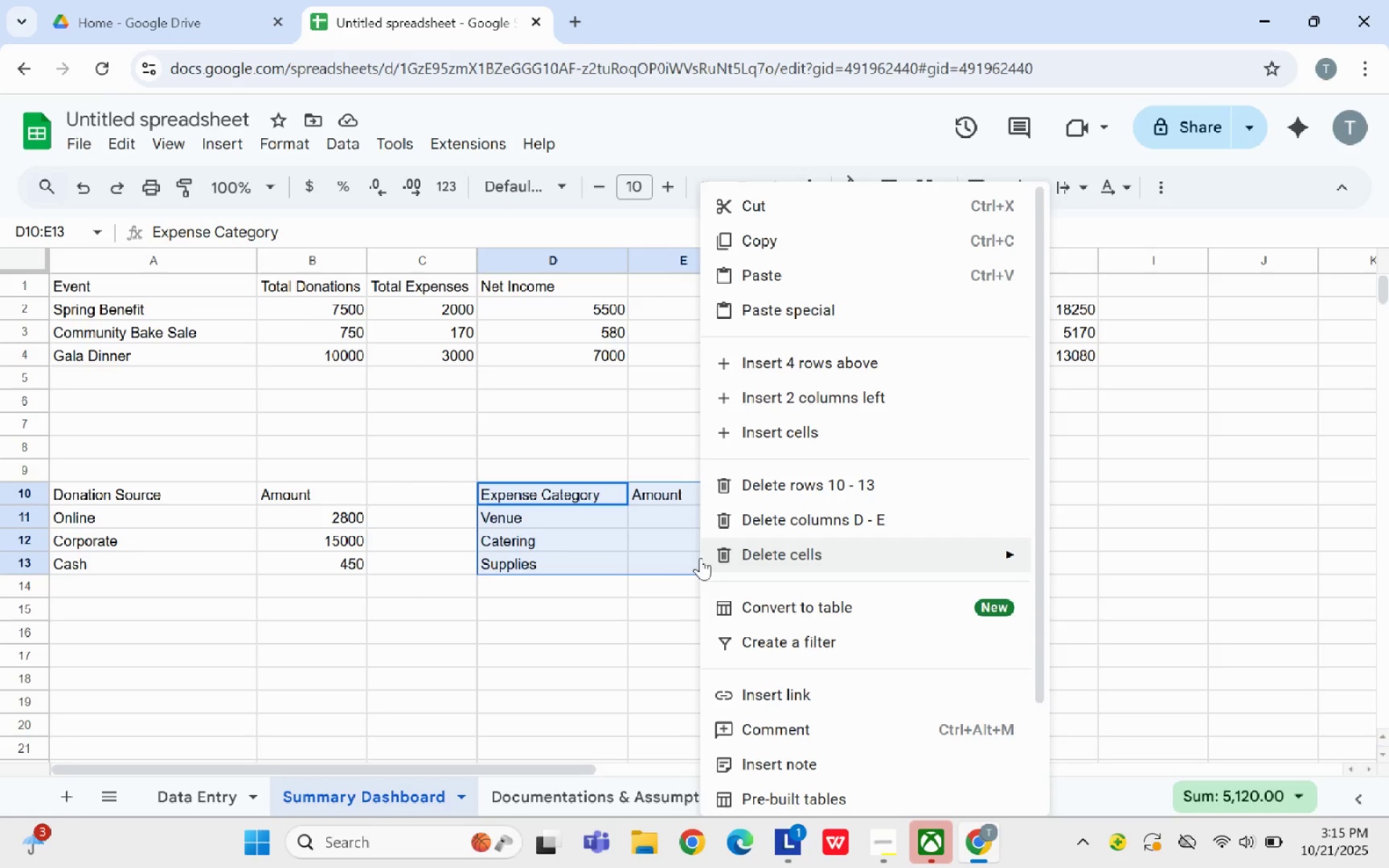 
right_click([700, 558])
 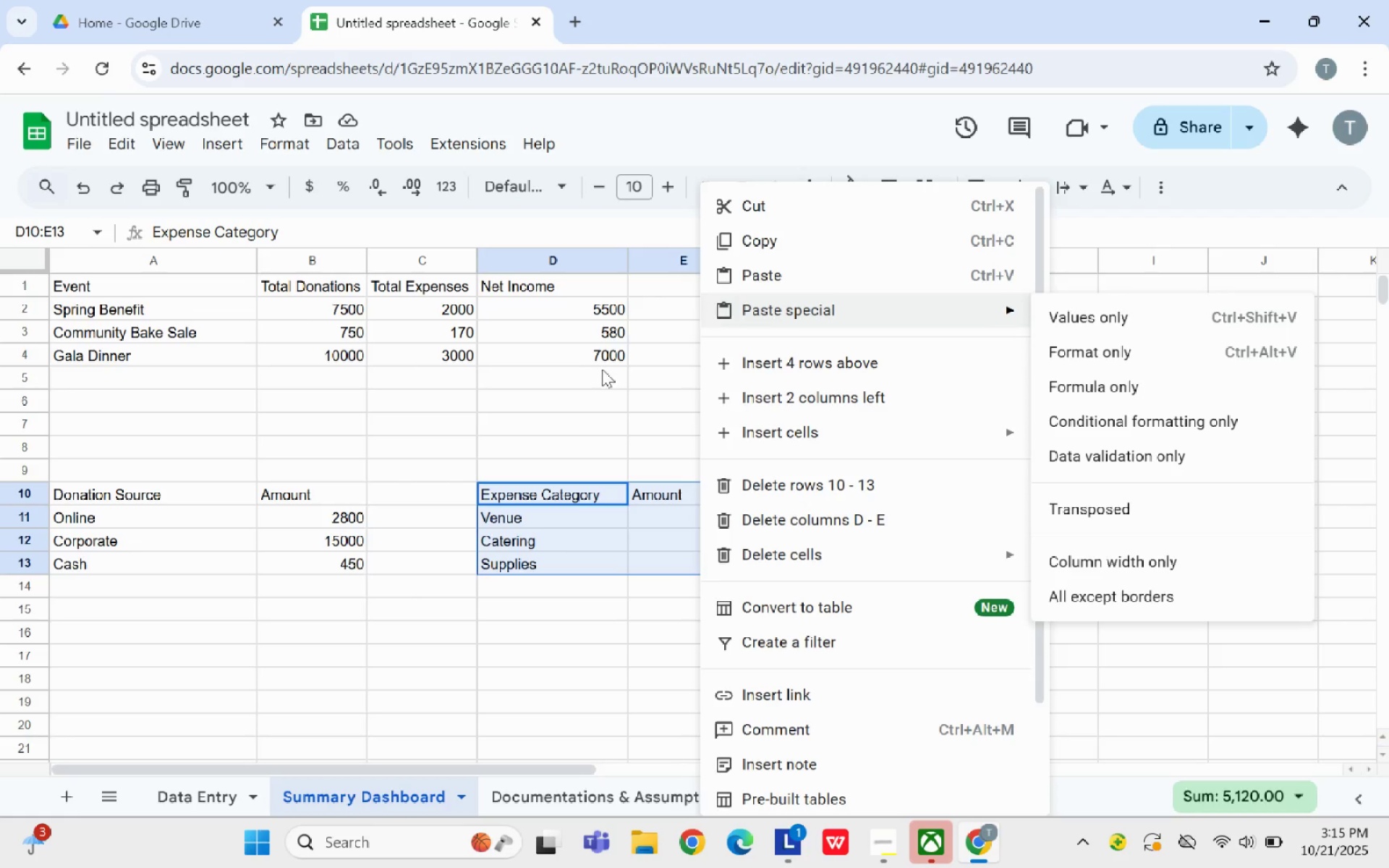 
left_click([395, 526])
 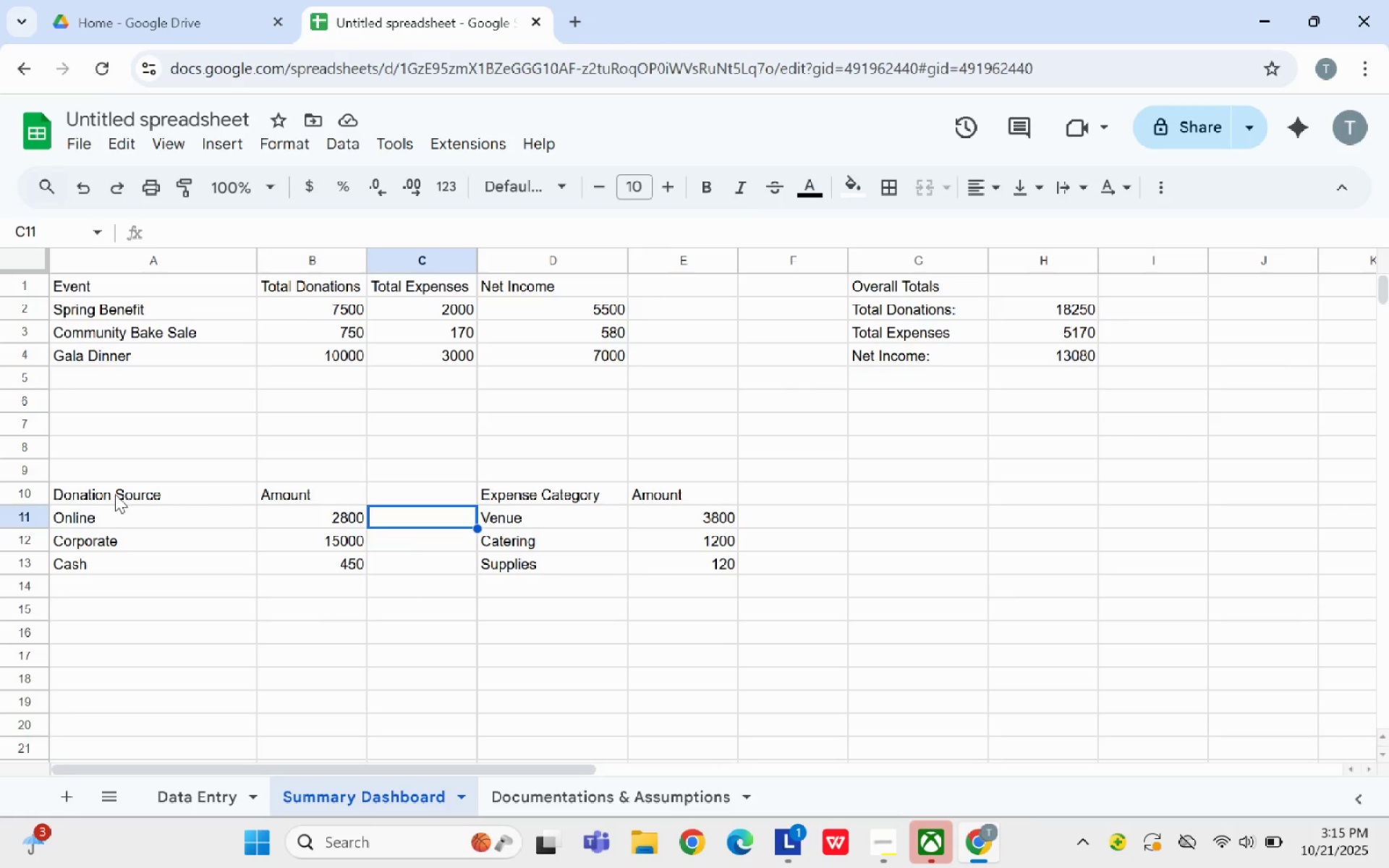 
left_click_drag(start_coordinate=[115, 494], to_coordinate=[338, 569])
 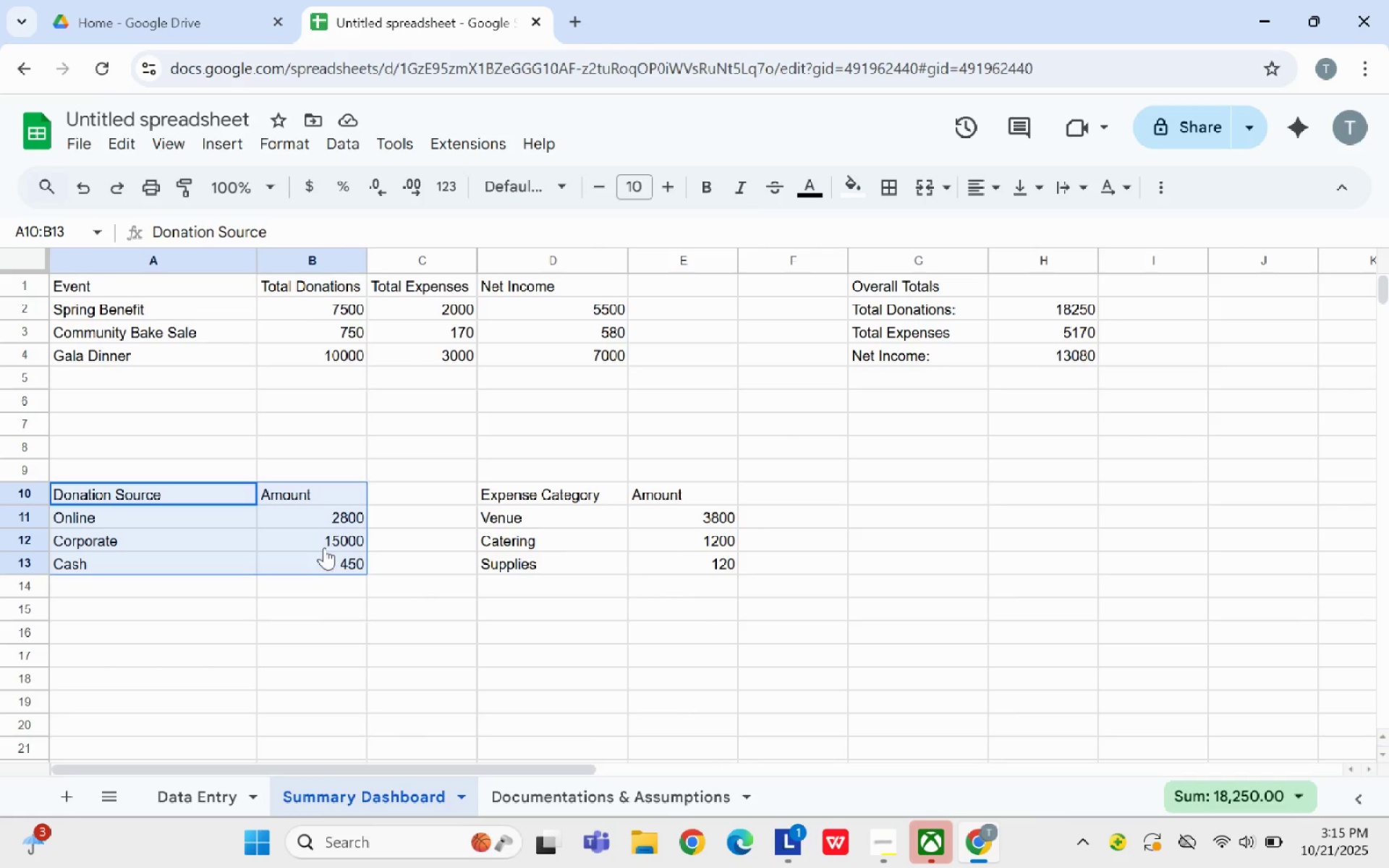 
right_click([324, 549])
 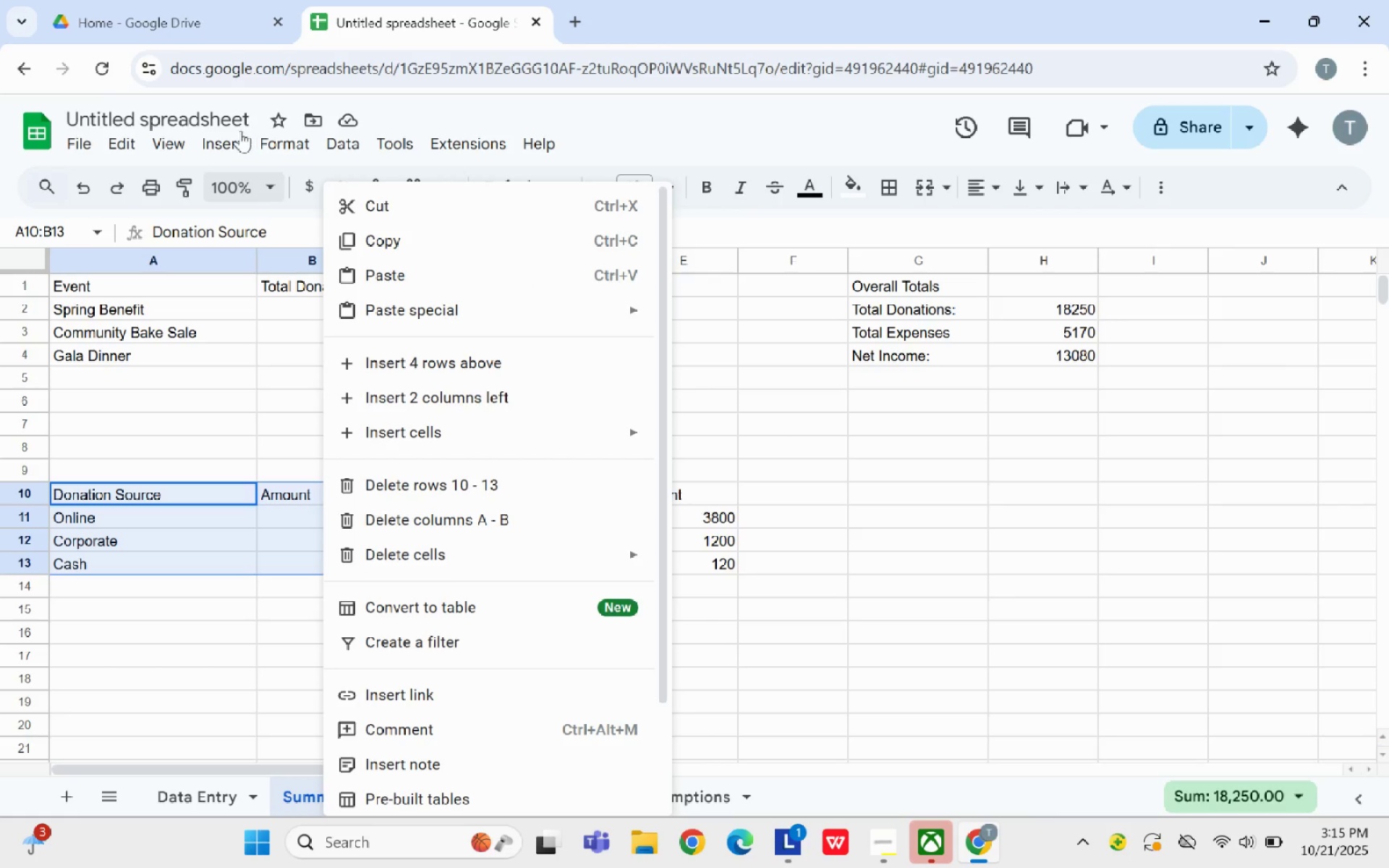 
left_click([226, 145])
 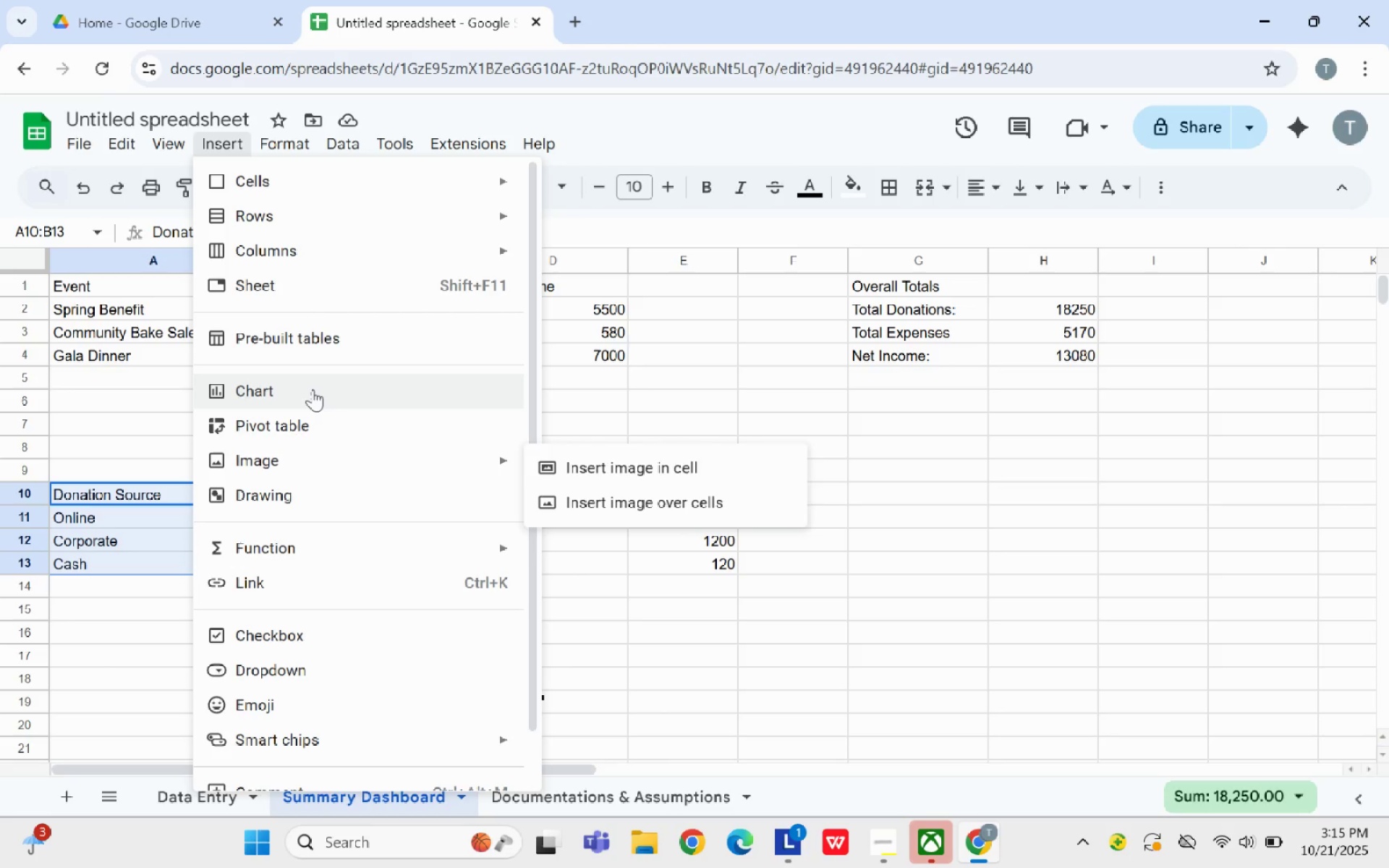 
left_click([313, 389])
 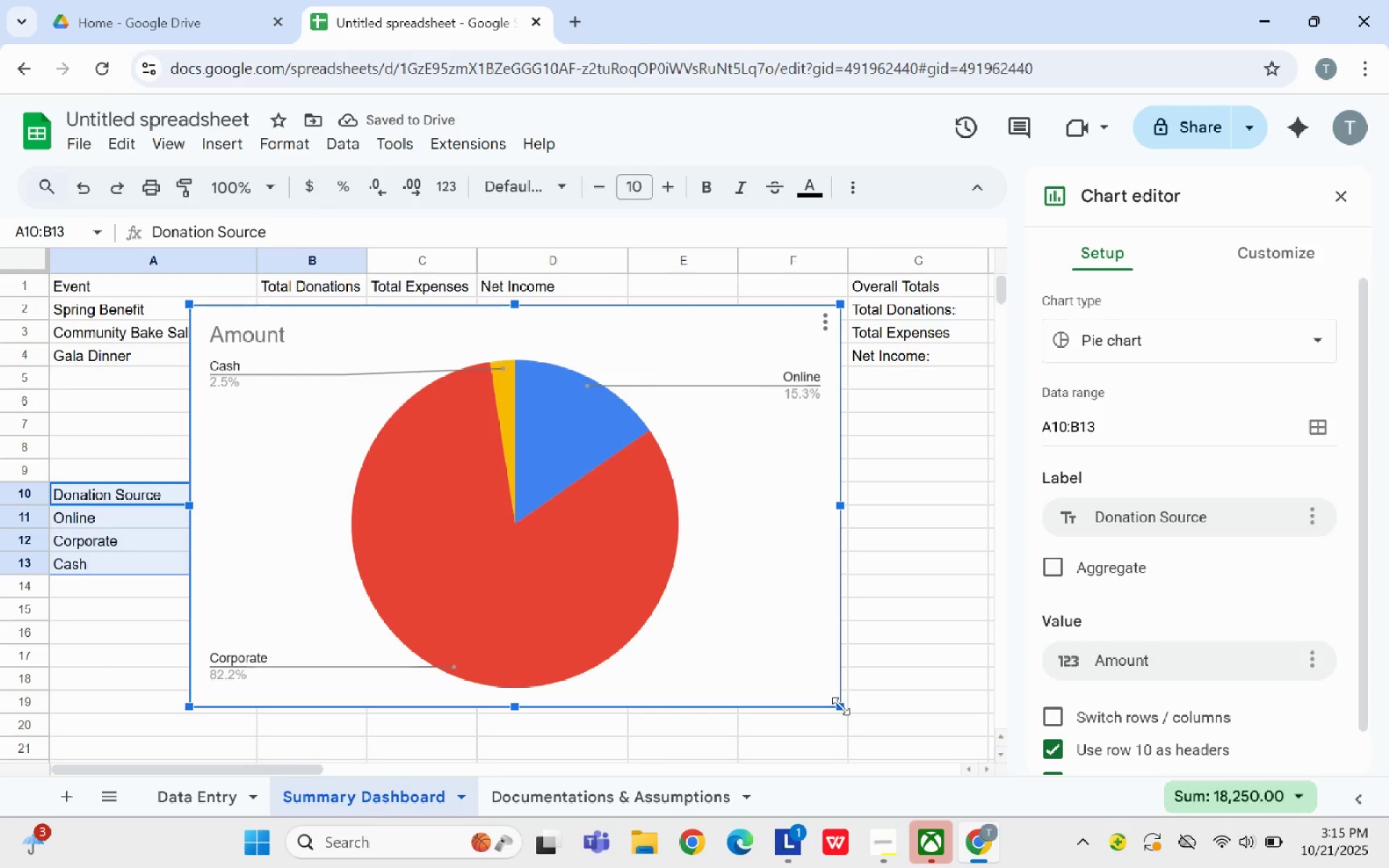 
wait(5.86)
 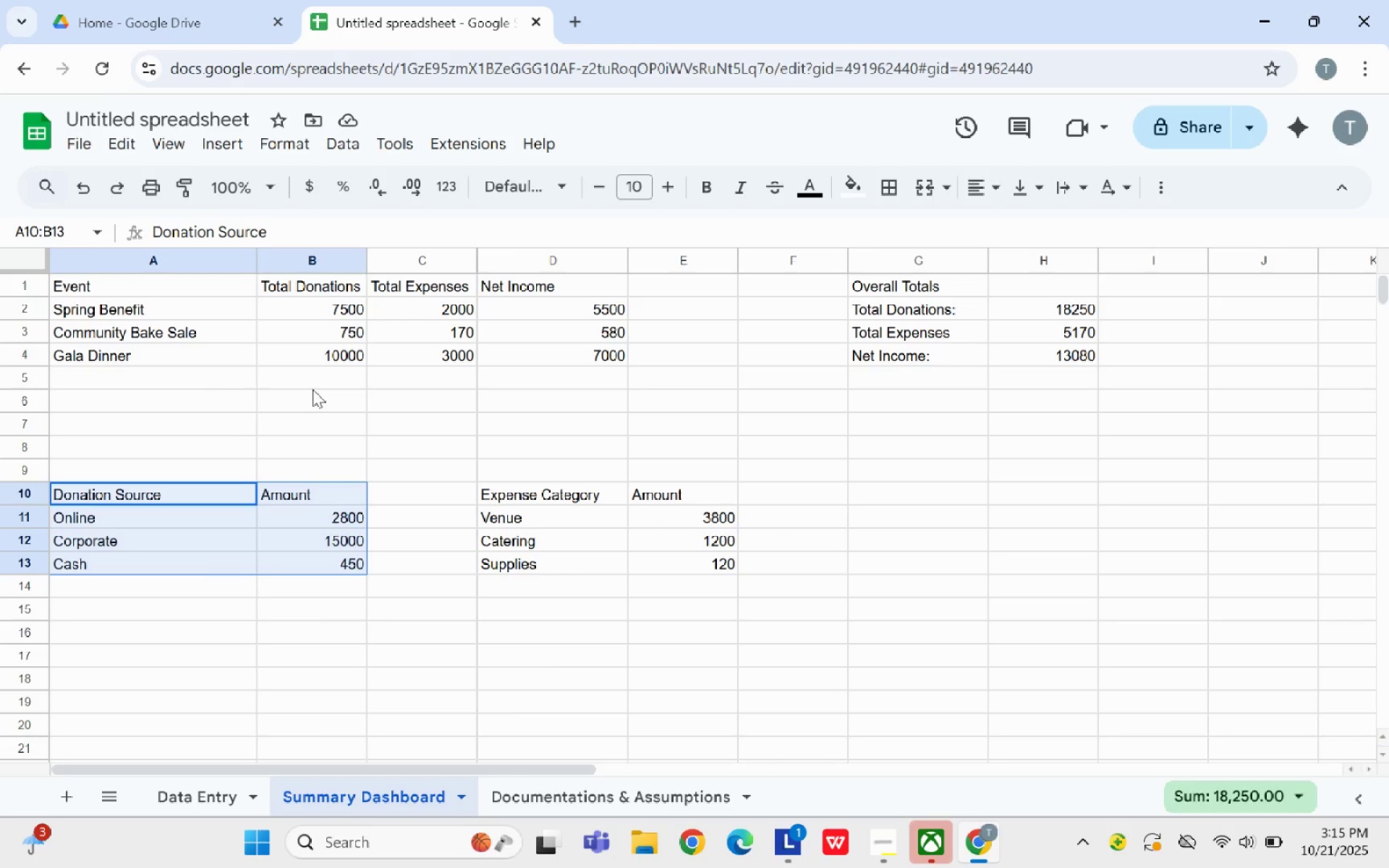 
left_click_drag(start_coordinate=[838, 702], to_coordinate=[578, 570])
 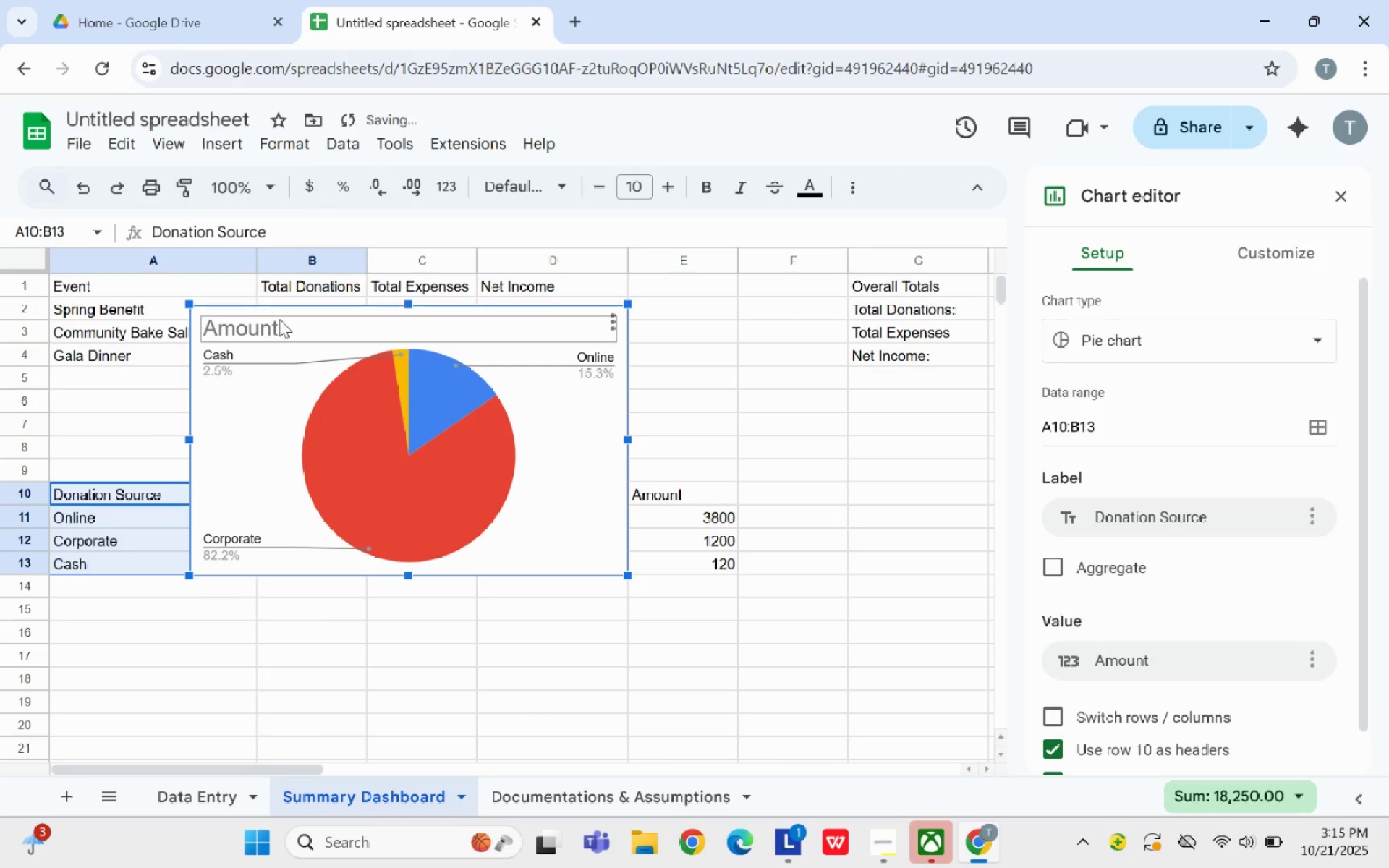 
left_click([279, 319])
 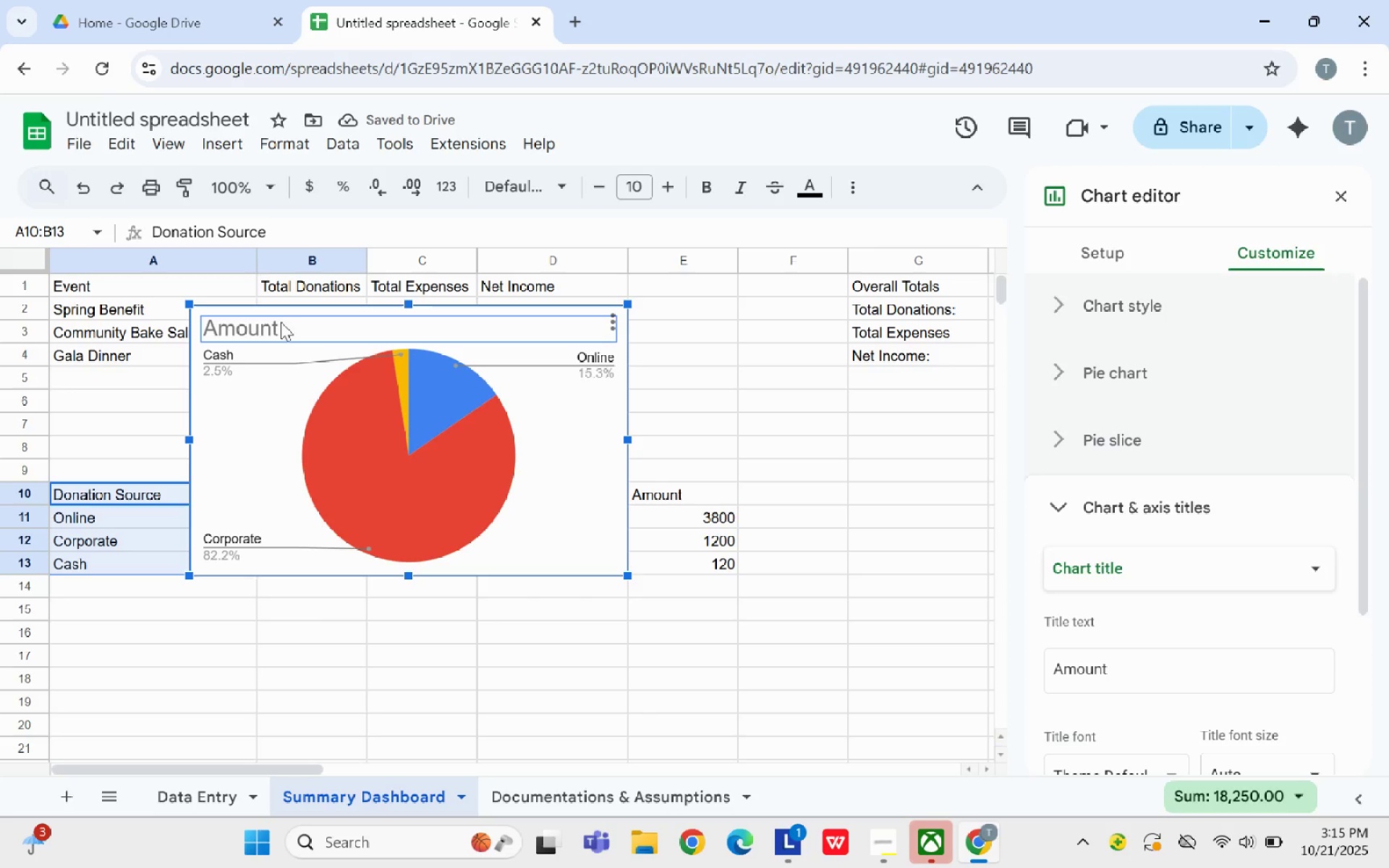 
double_click([281, 322])
 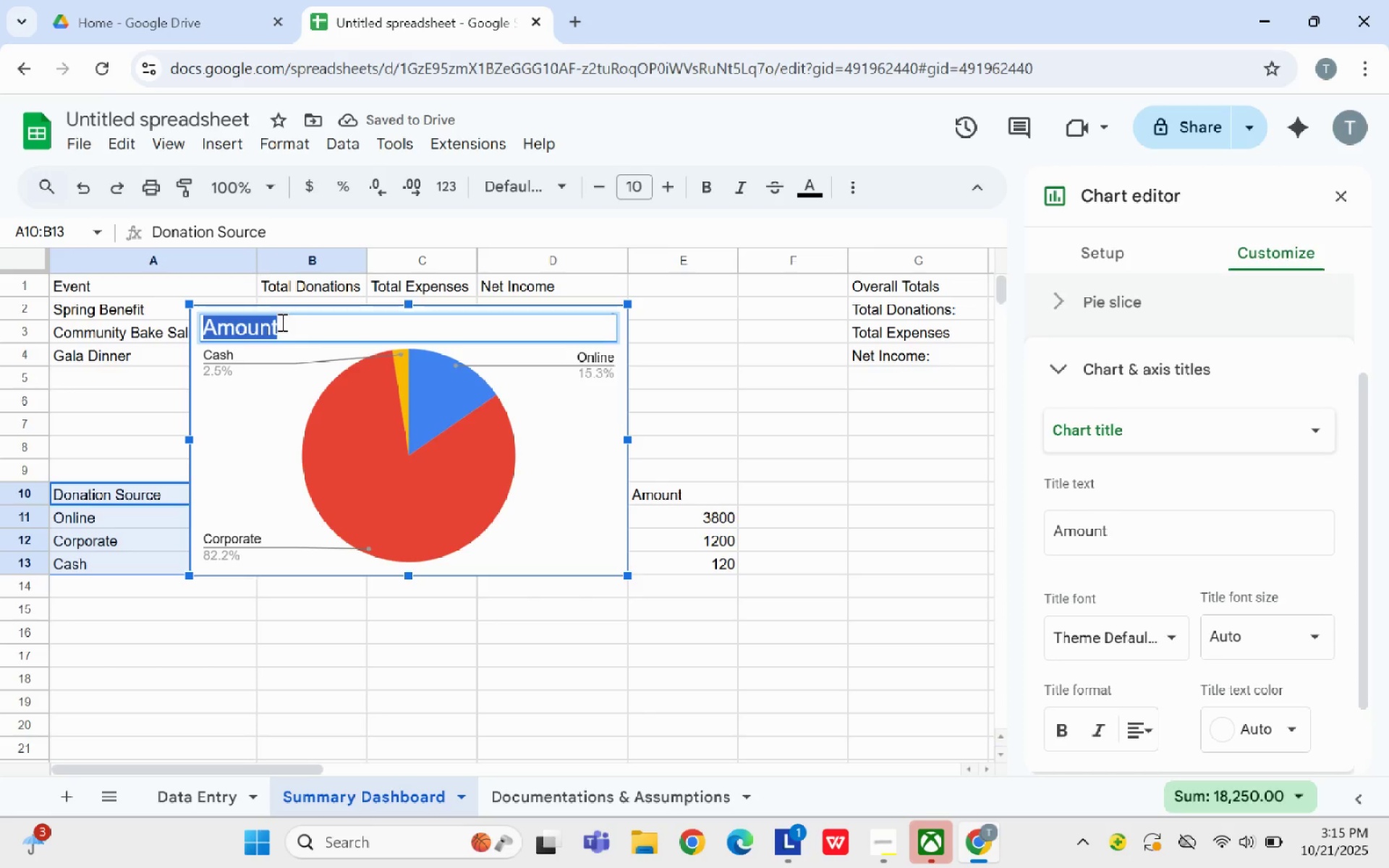 
key(Backspace)
type(dO)
key(Backspace)
key(Backspace)
type(Donation Sources %)
 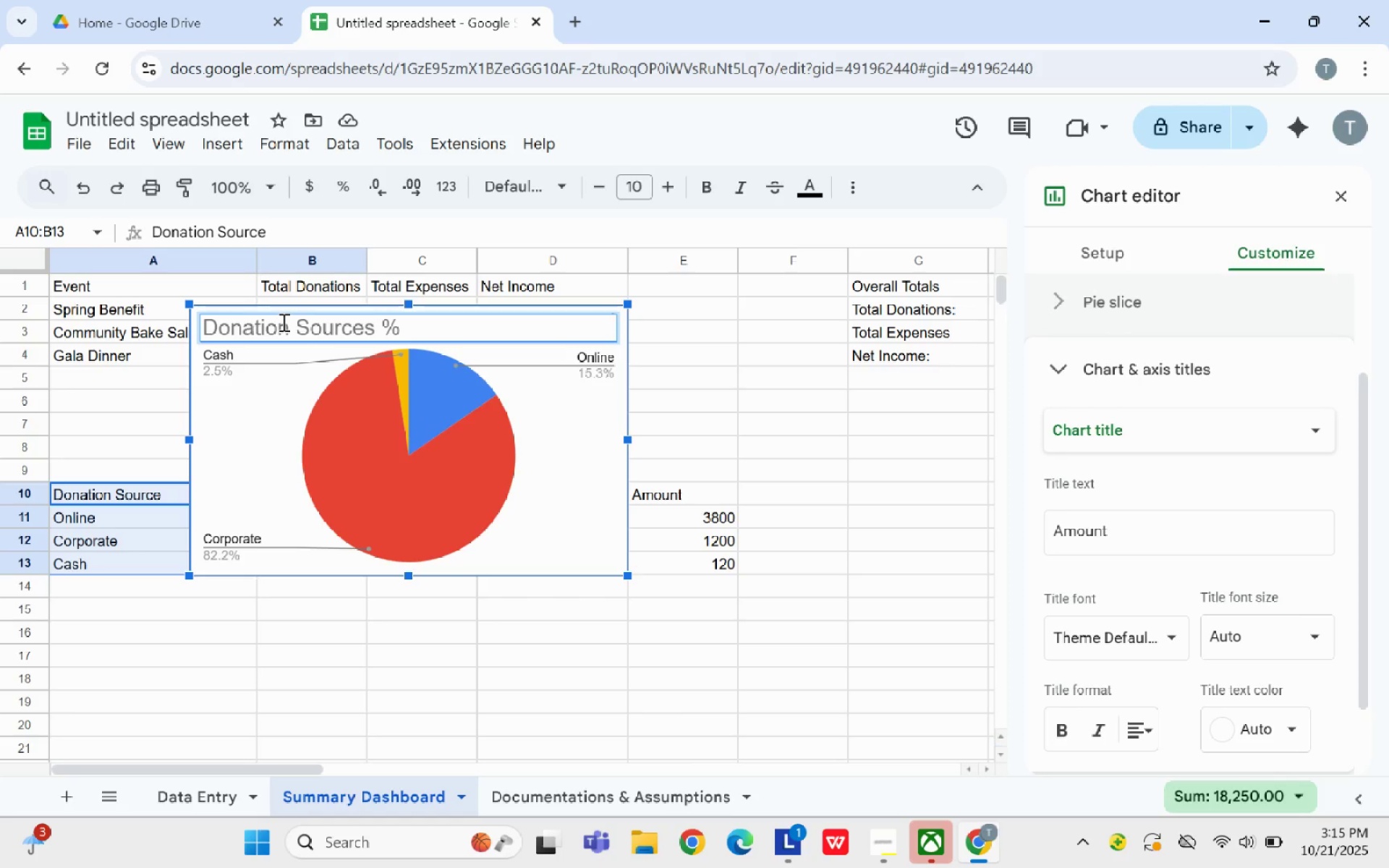 
key(Enter)
 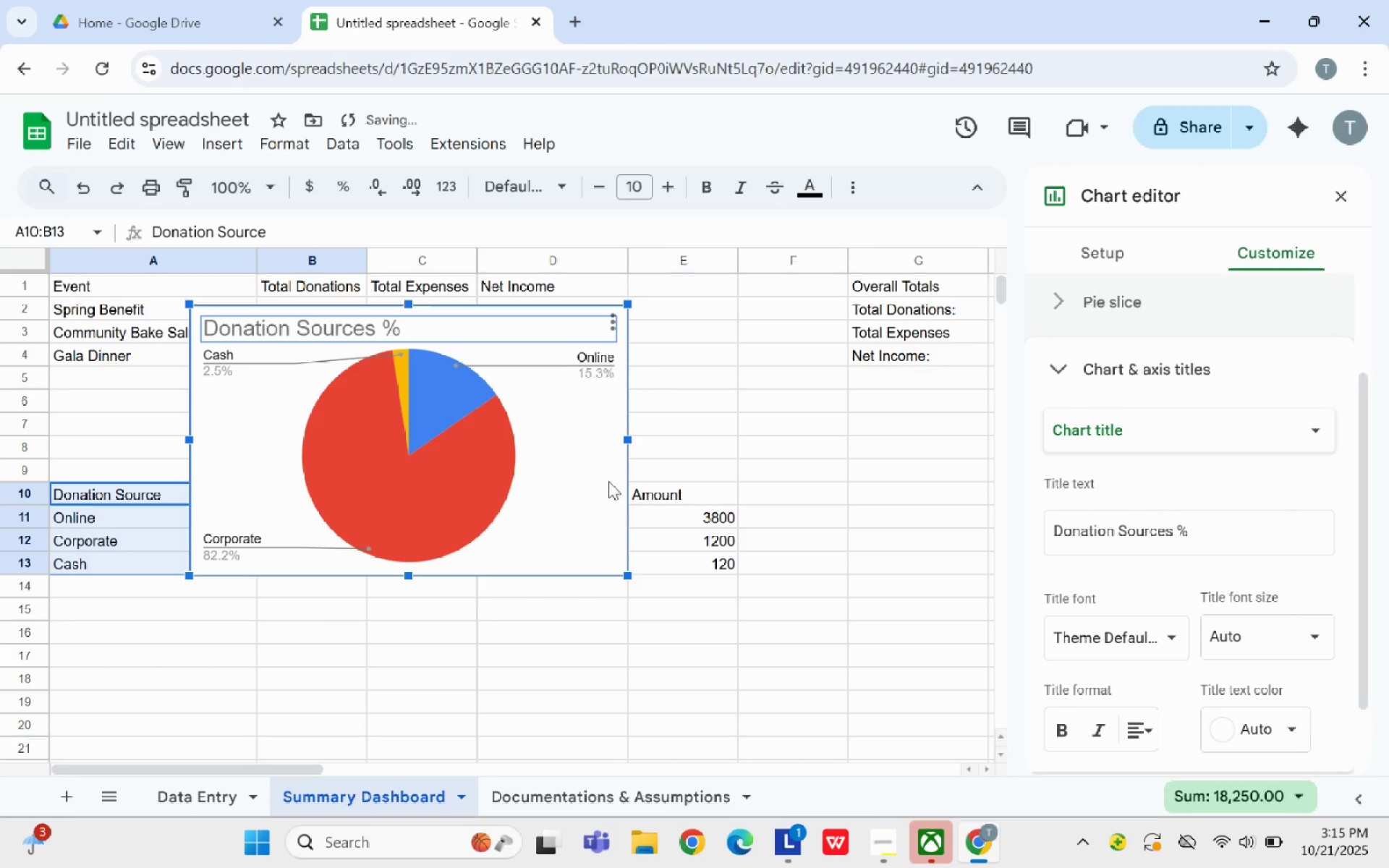 
left_click([595, 459])
 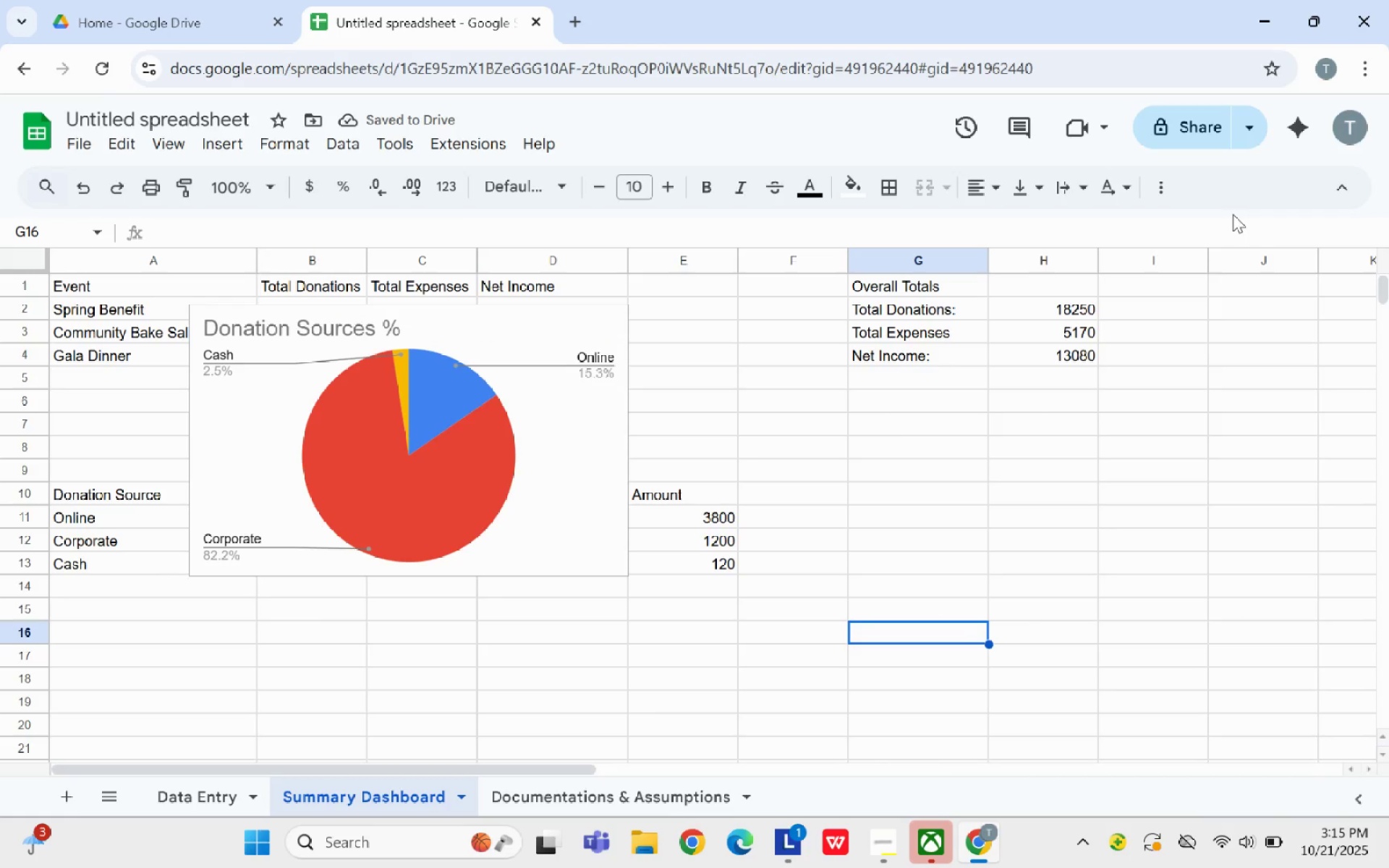 
left_click_drag(start_coordinate=[561, 417], to_coordinate=[926, 460])
 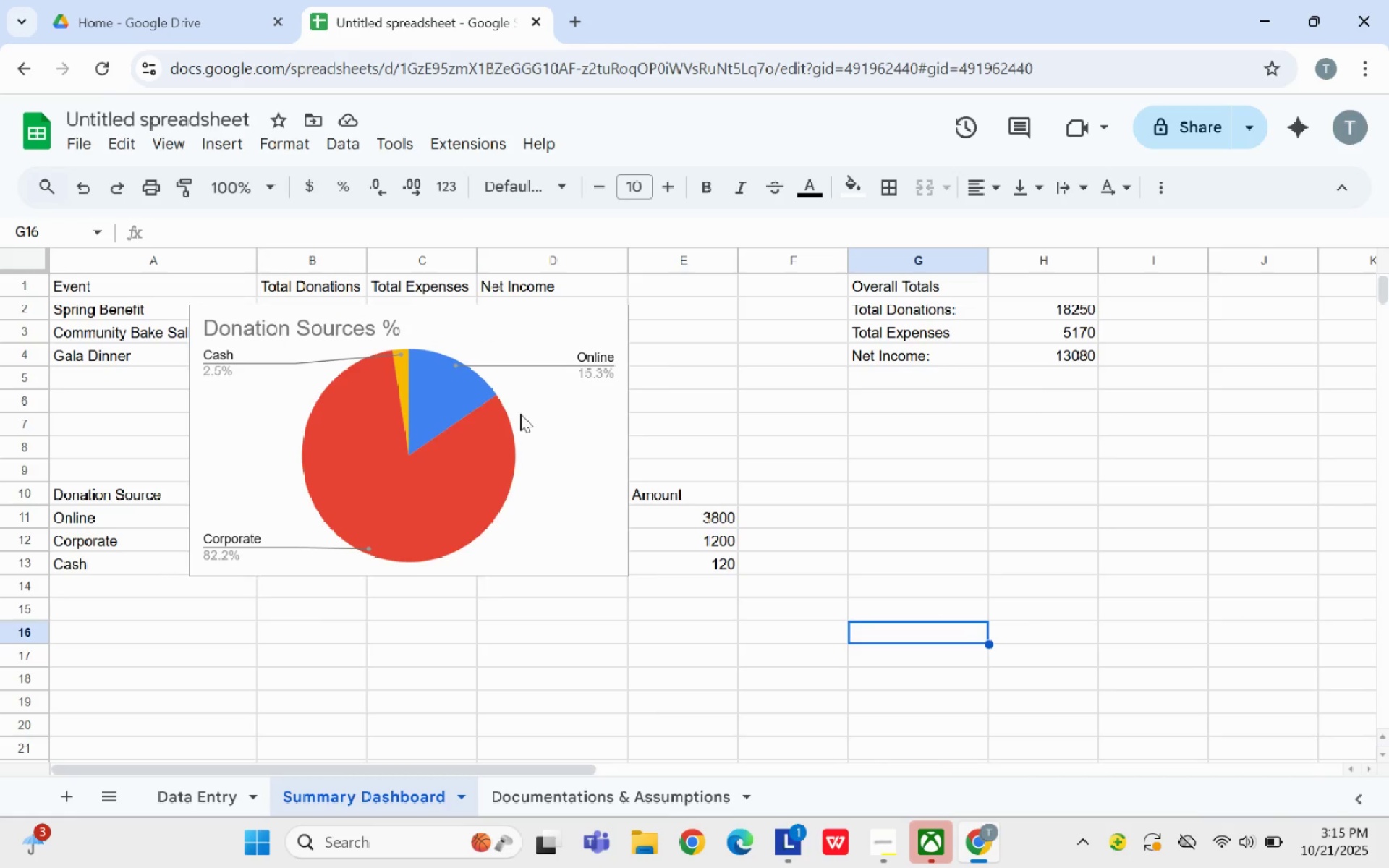 
left_click([520, 414])
 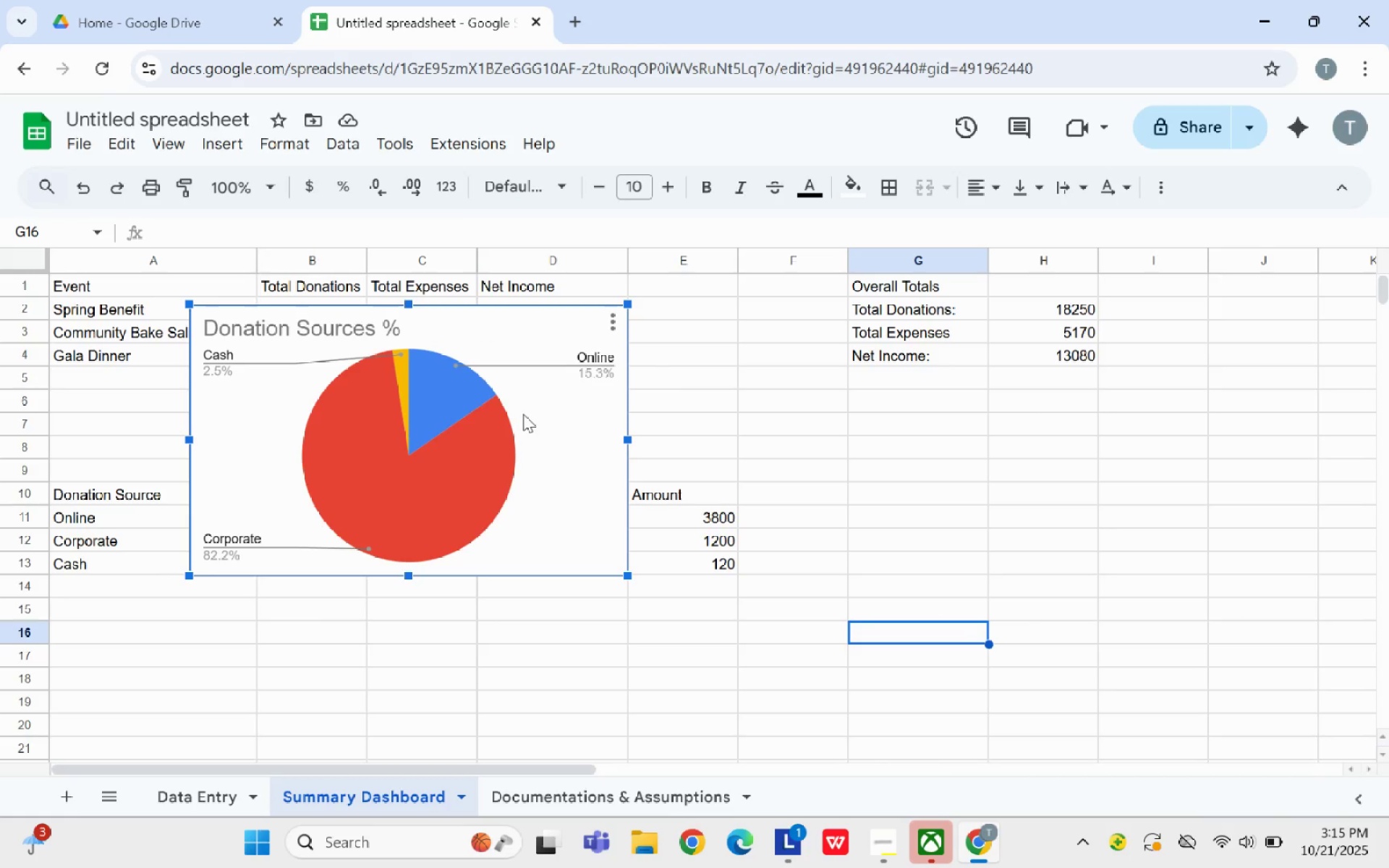 
left_click_drag(start_coordinate=[520, 414], to_coordinate=[1145, 490])
 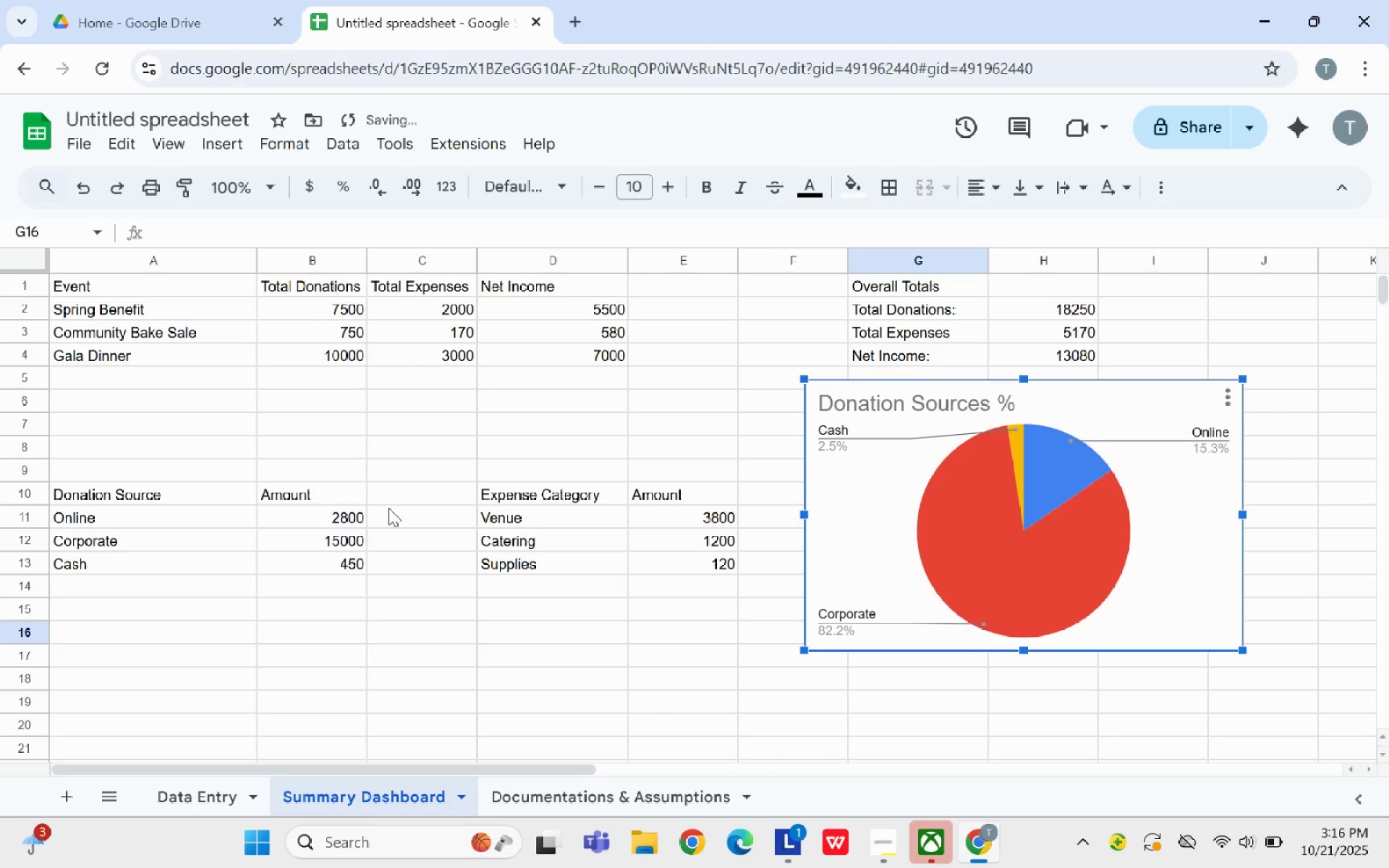 
scroll: coordinate [388, 508], scroll_direction: down, amount: 1.0
 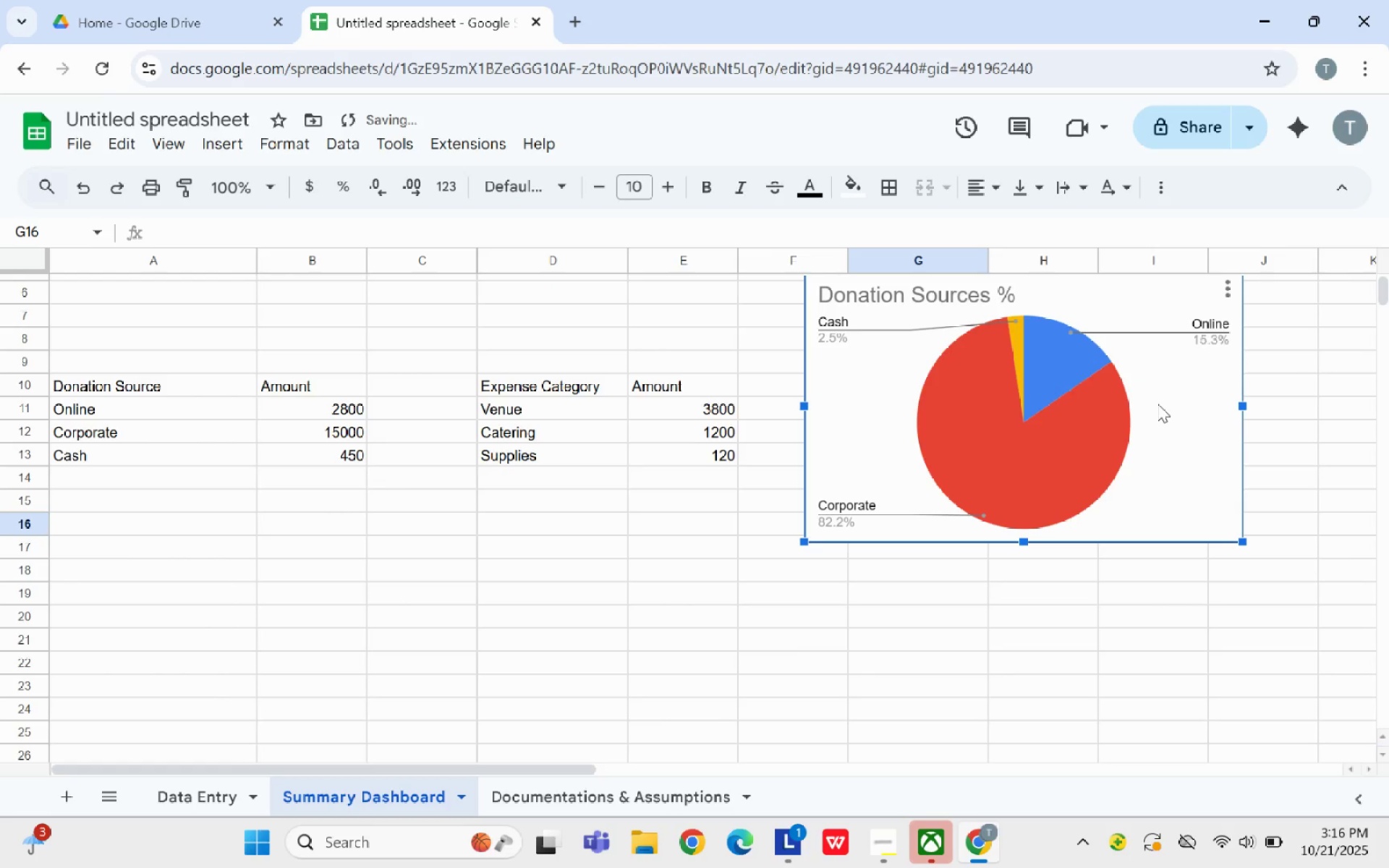 
left_click_drag(start_coordinate=[1162, 404], to_coordinate=[492, 612])
 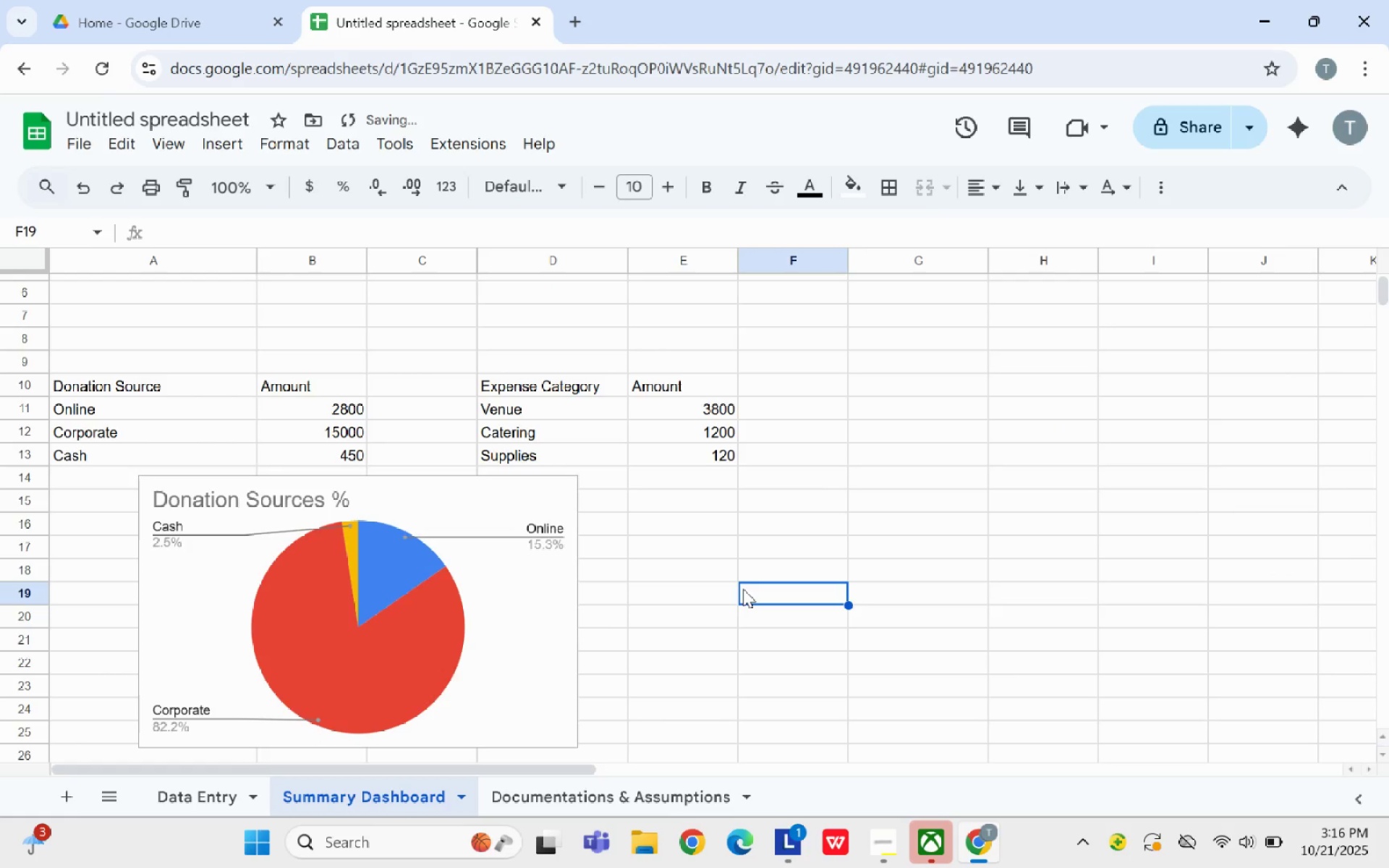 
left_click([743, 590])
 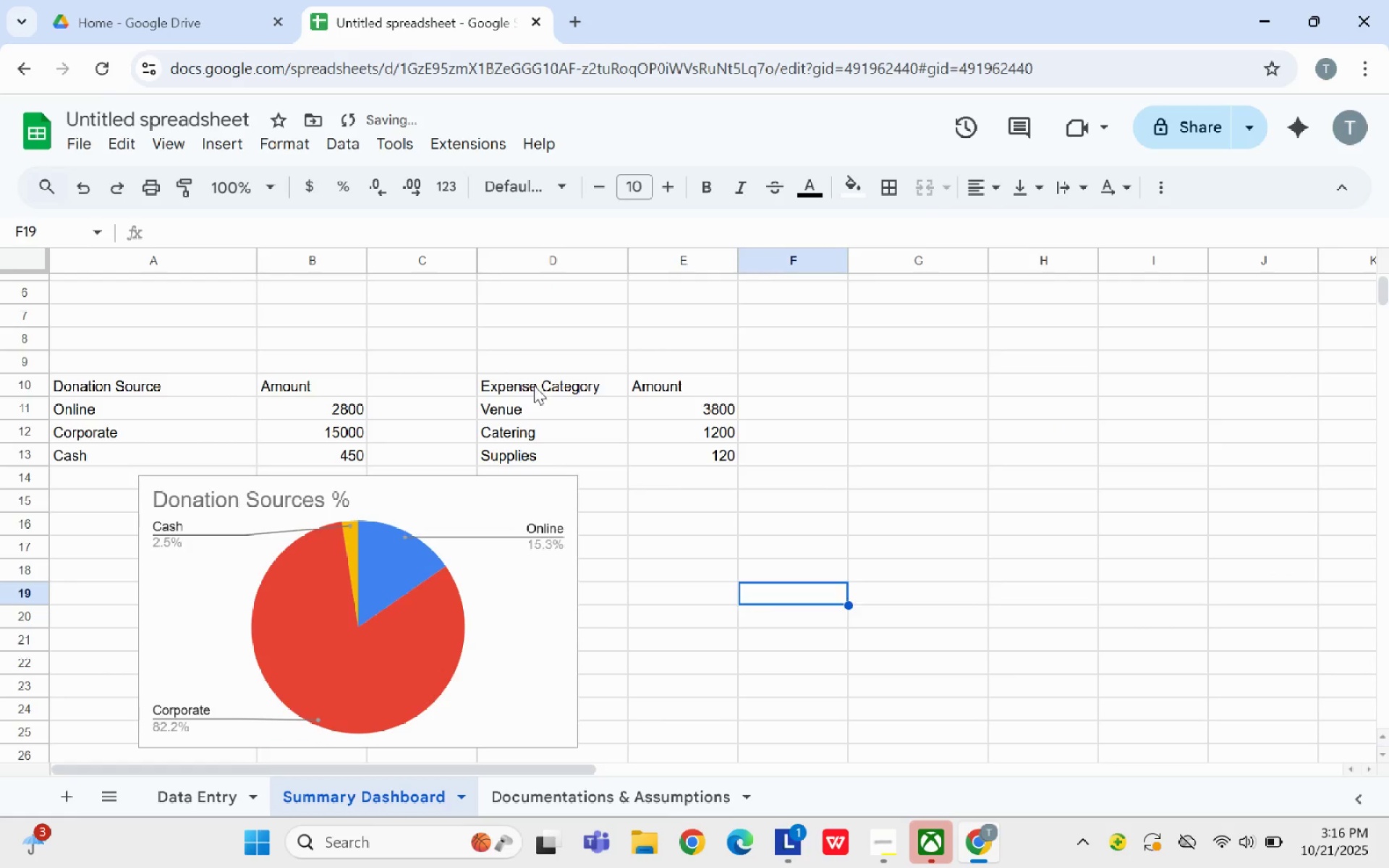 
left_click_drag(start_coordinate=[534, 386], to_coordinate=[693, 448])
 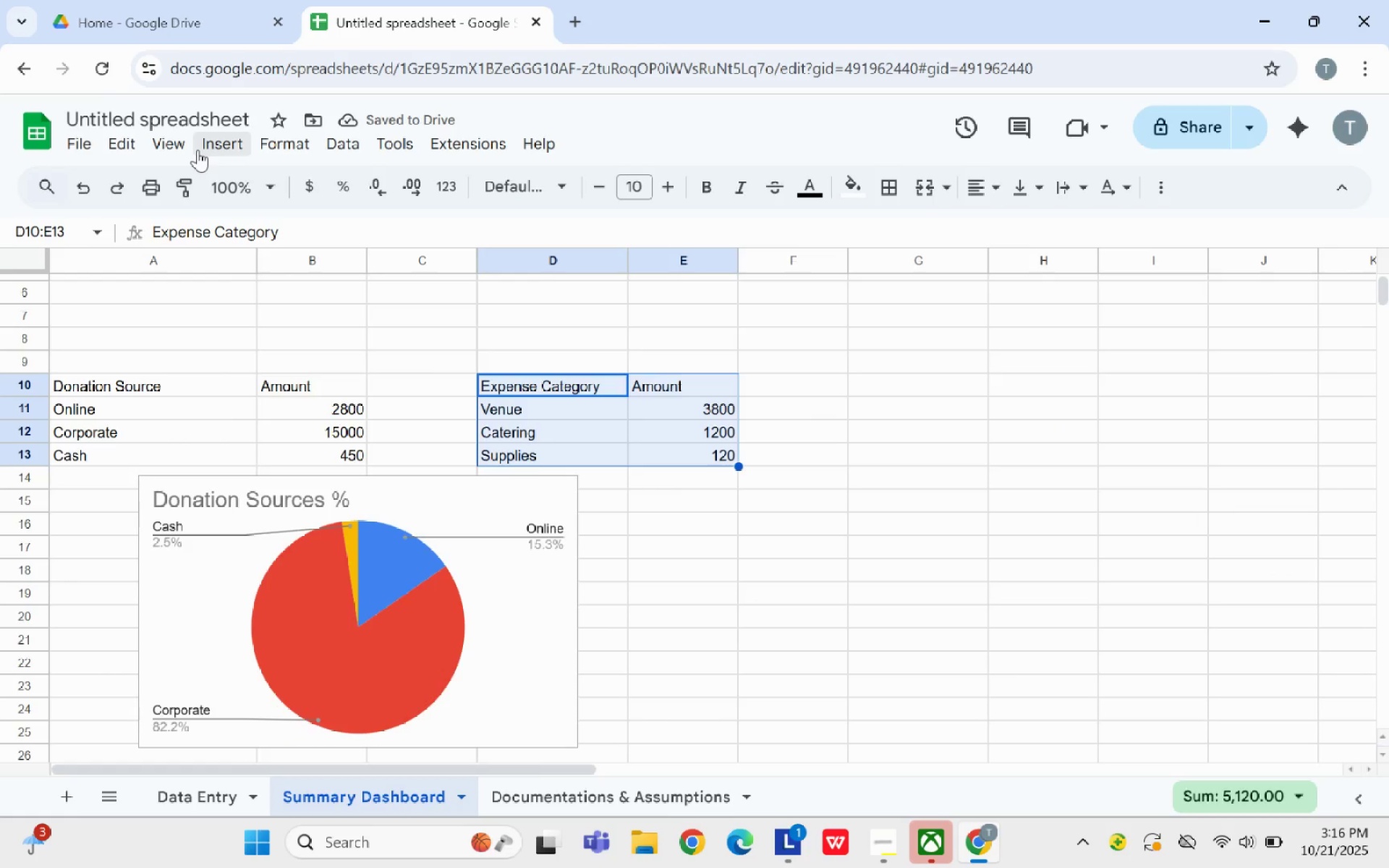 
left_click([197, 150])
 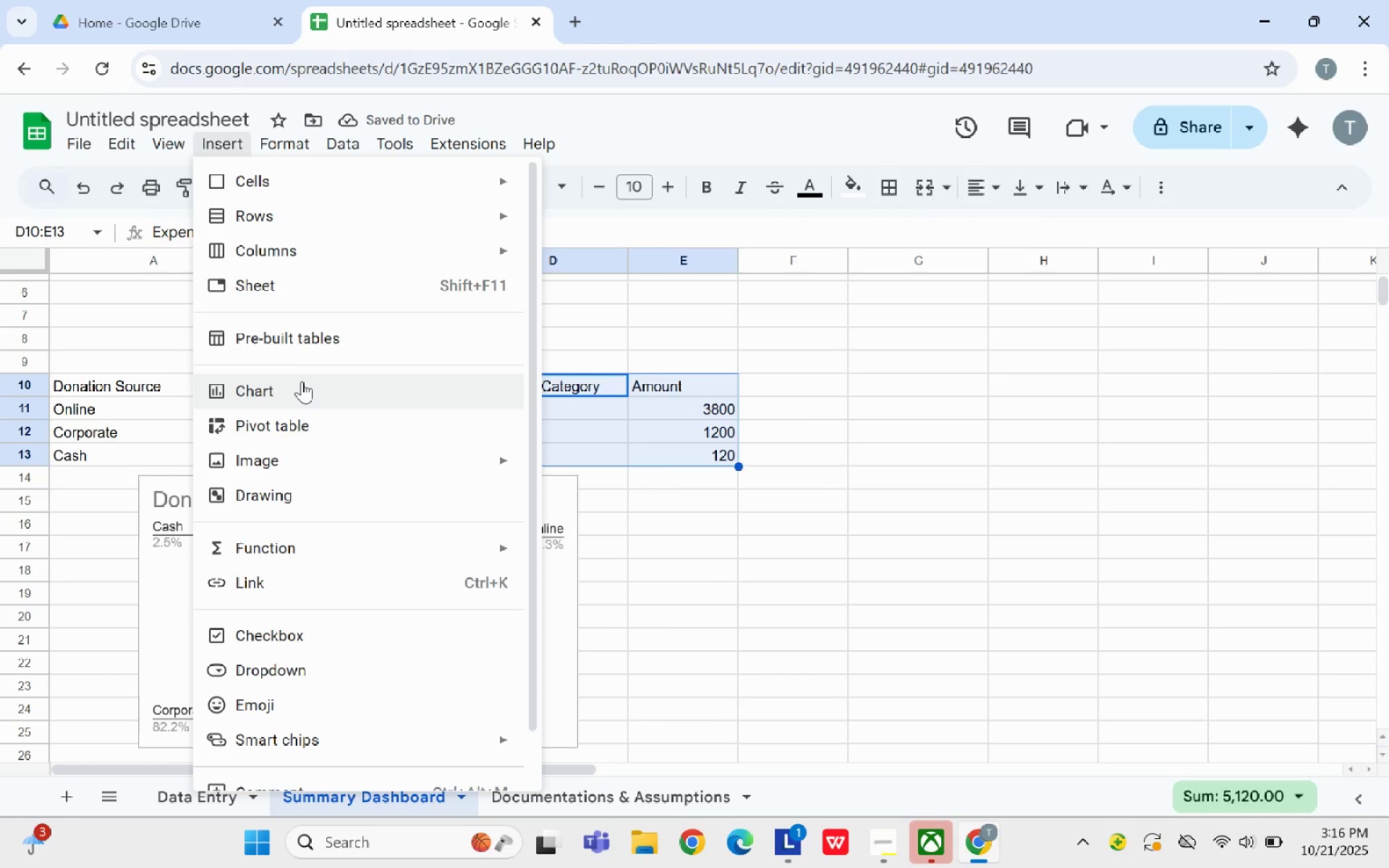 
left_click([302, 382])
 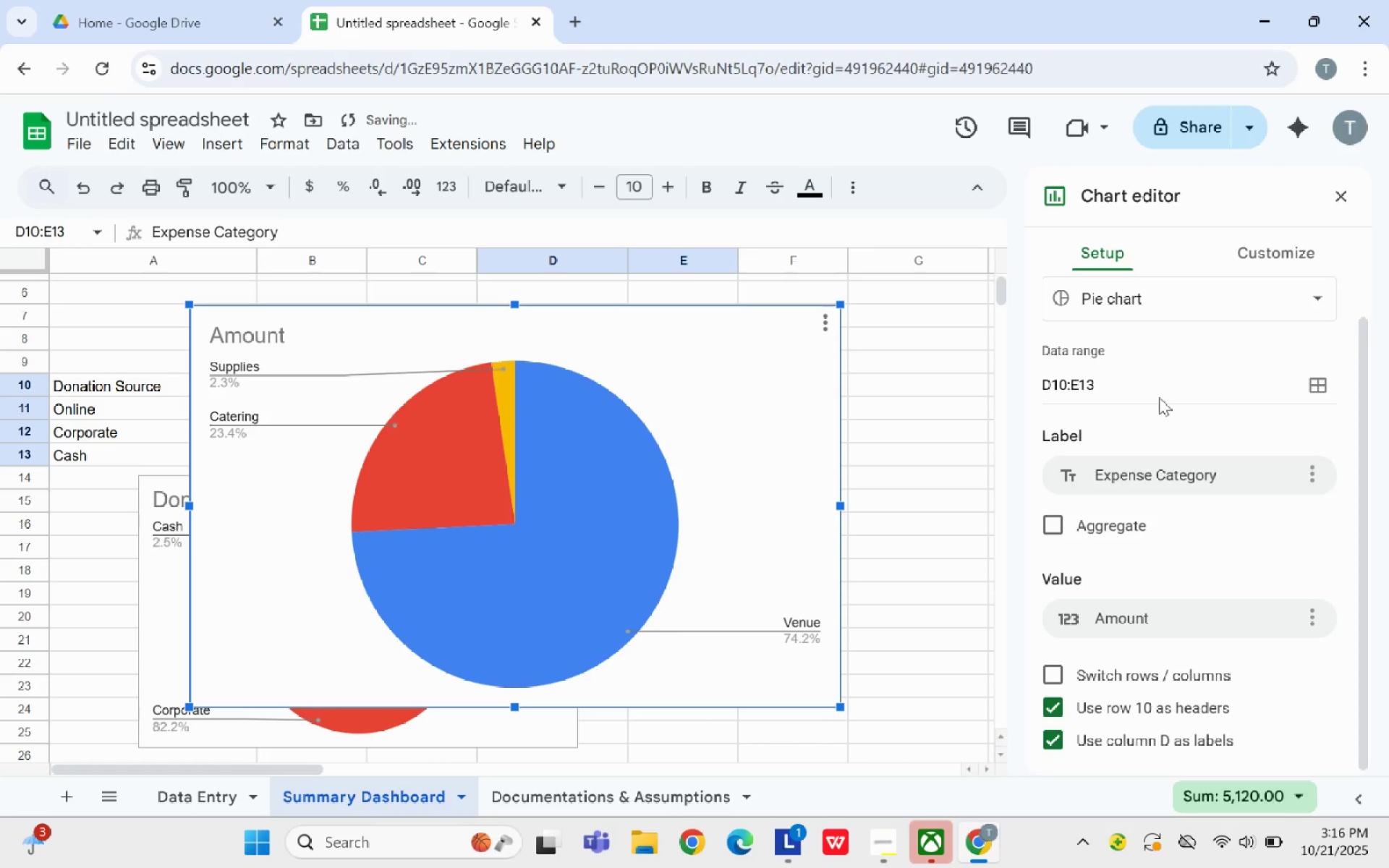 
left_click([1193, 300])
 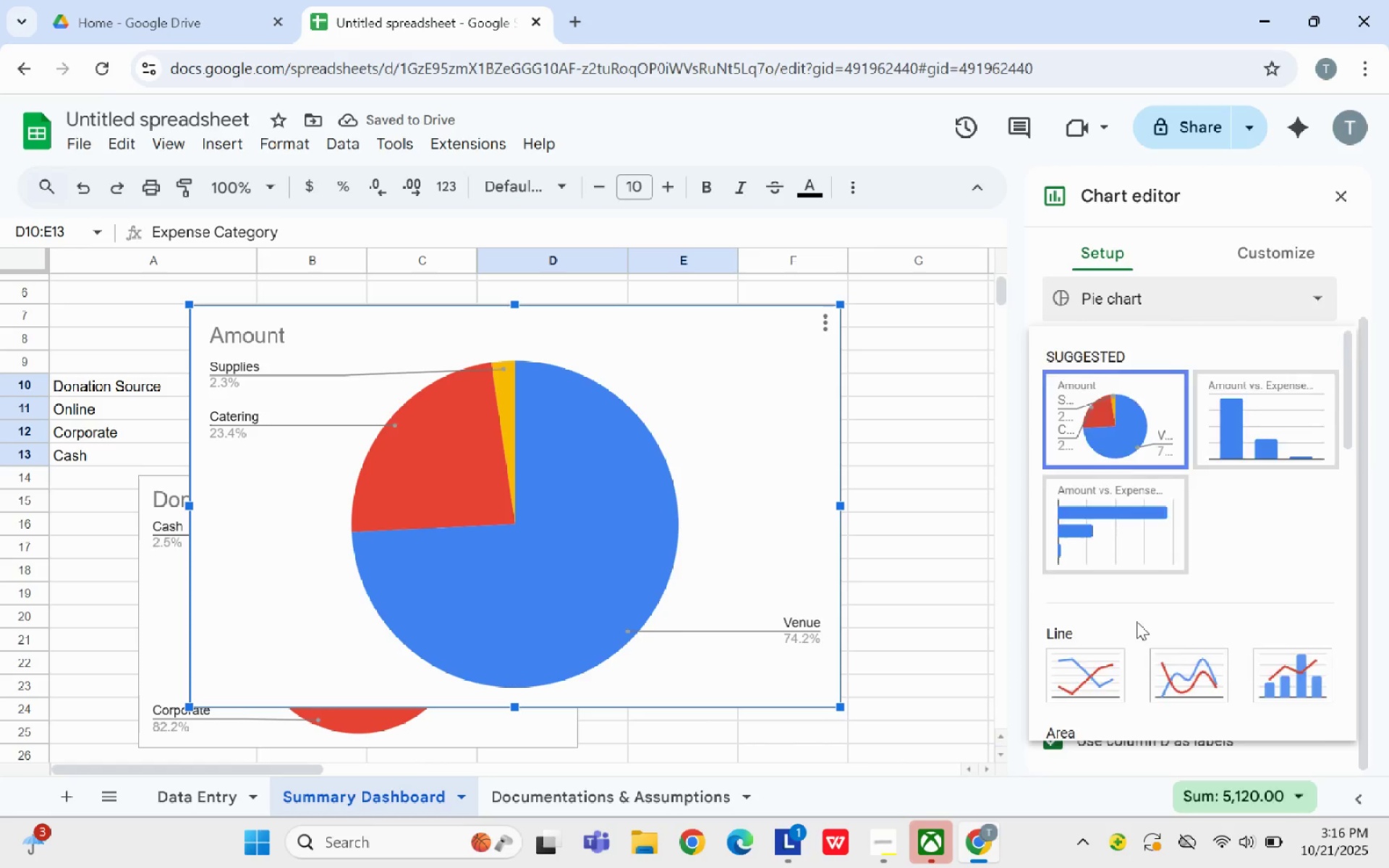 
scroll: coordinate [1137, 621], scroll_direction: down, amount: 1.0
 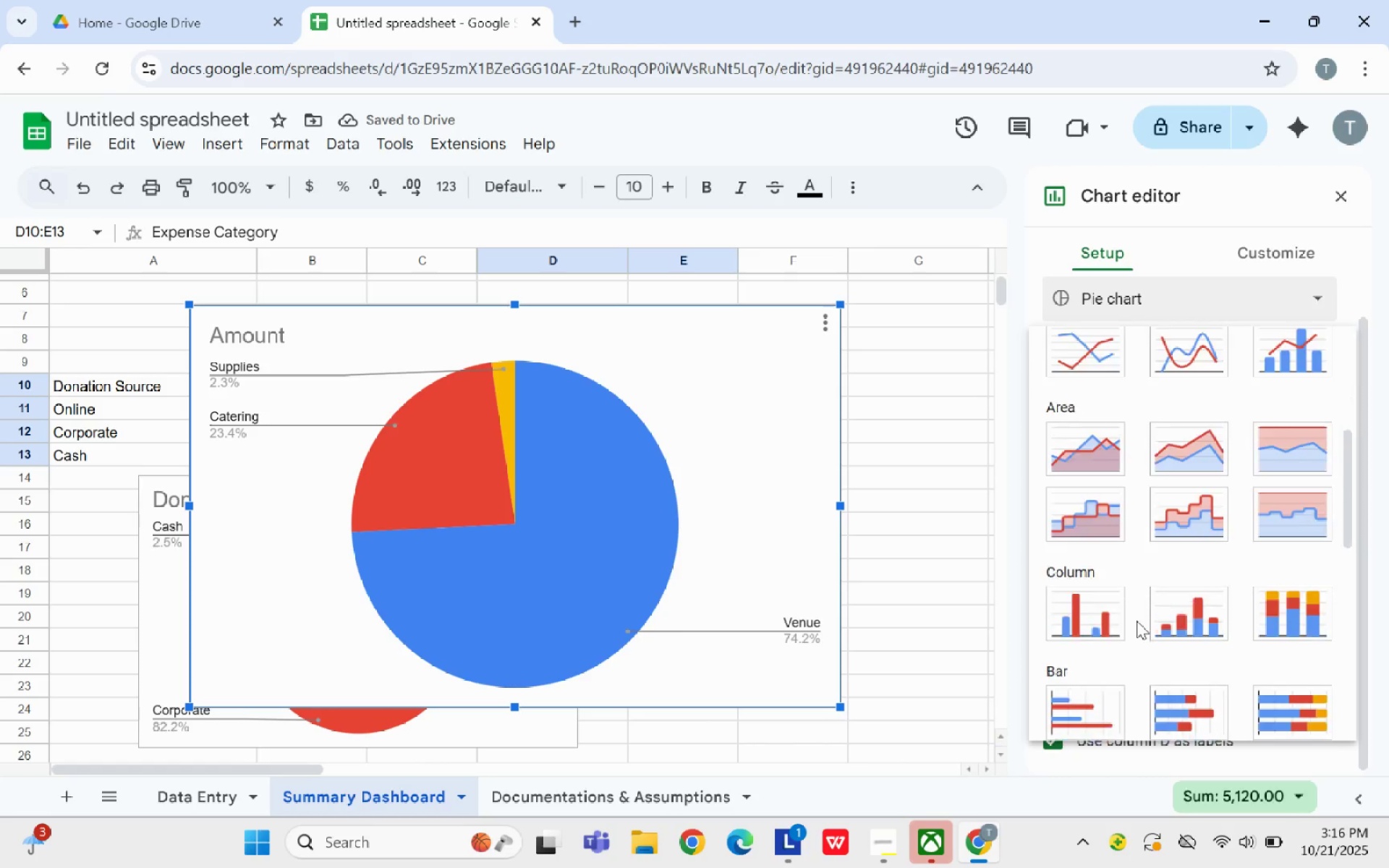 
scroll: coordinate [1135, 611], scroll_direction: up, amount: 2.0
 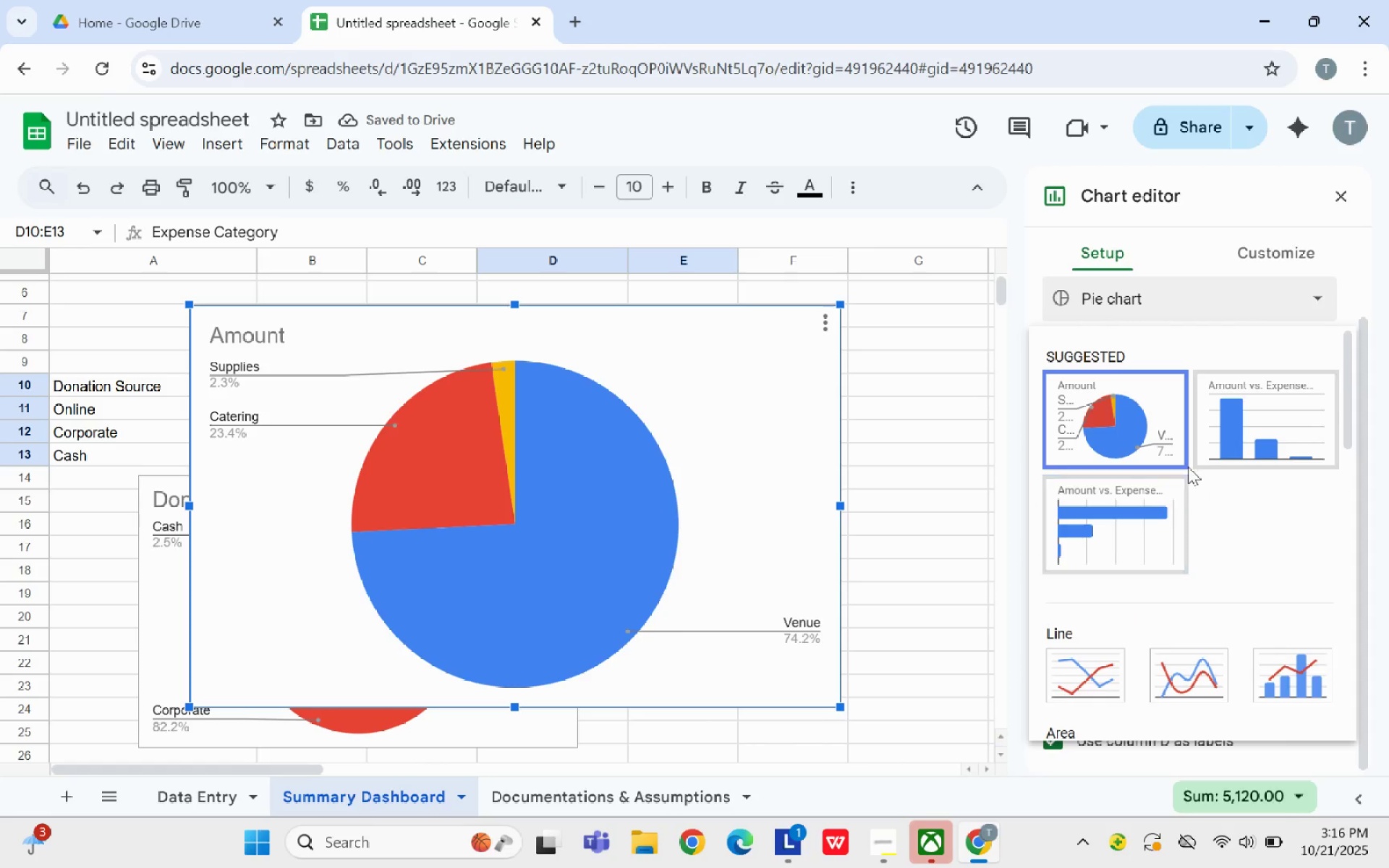 
scroll: coordinate [1163, 502], scroll_direction: down, amount: 5.0
 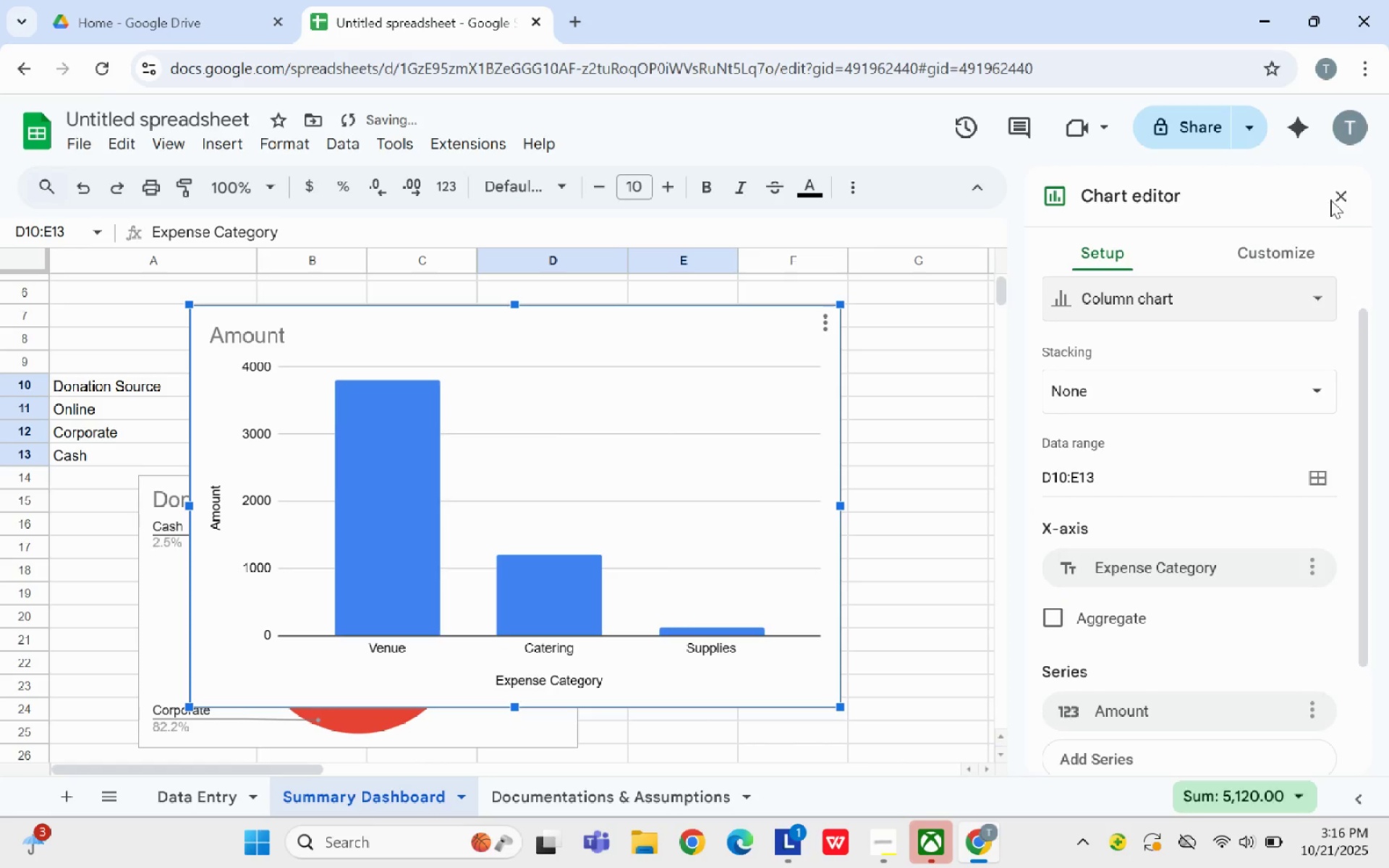 
left_click([1343, 198])
 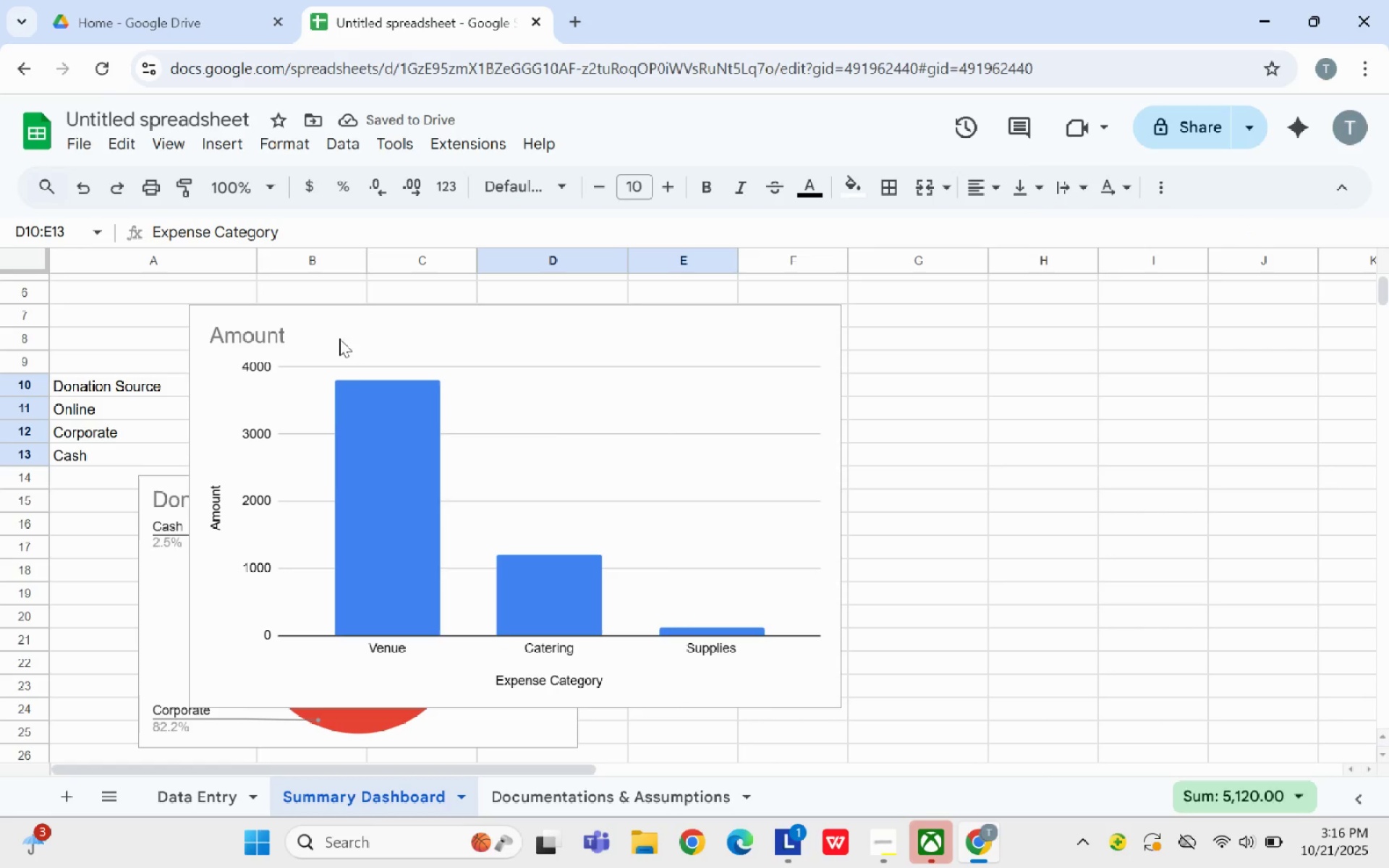 
left_click([334, 346])
 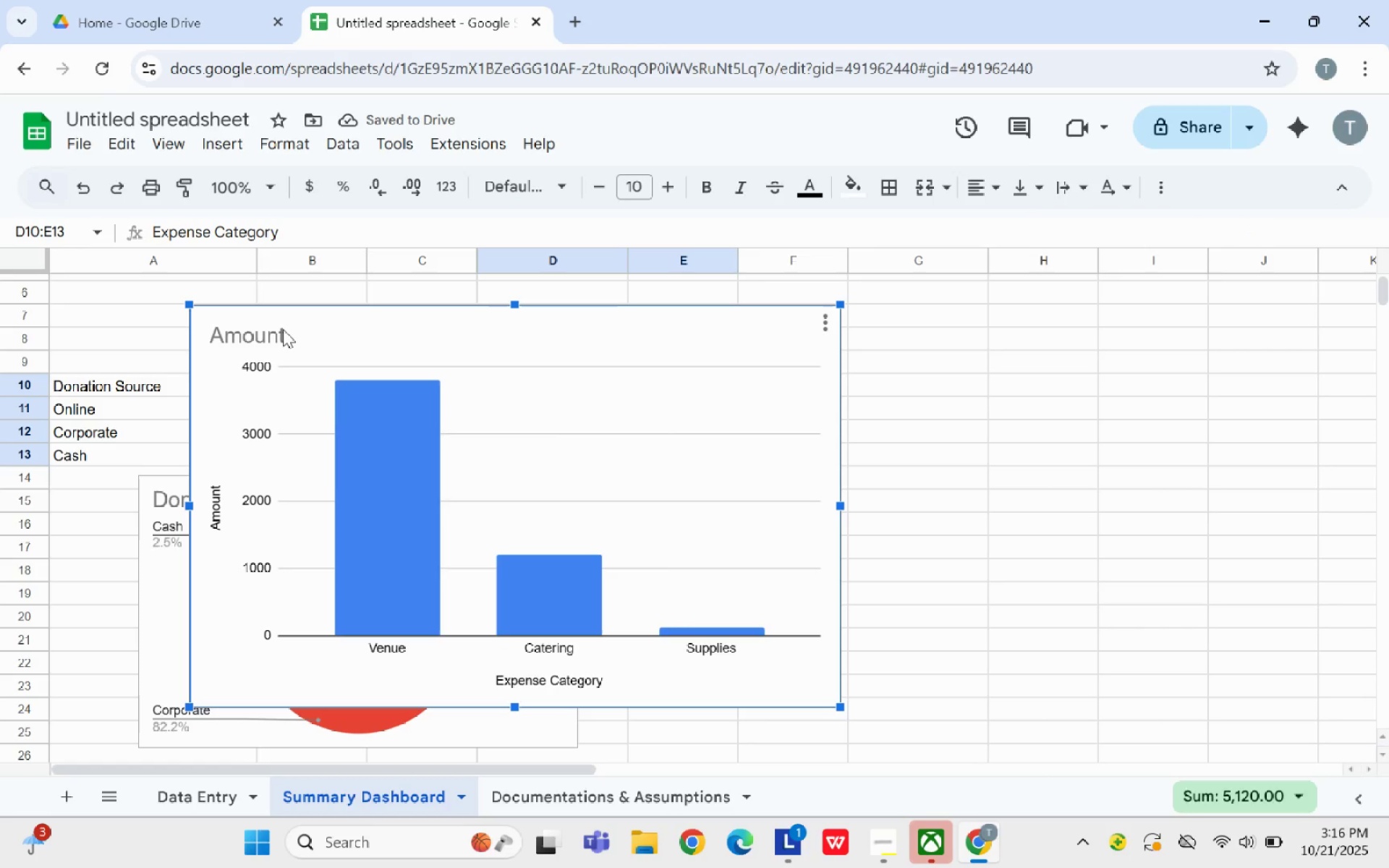 
left_click([283, 329])
 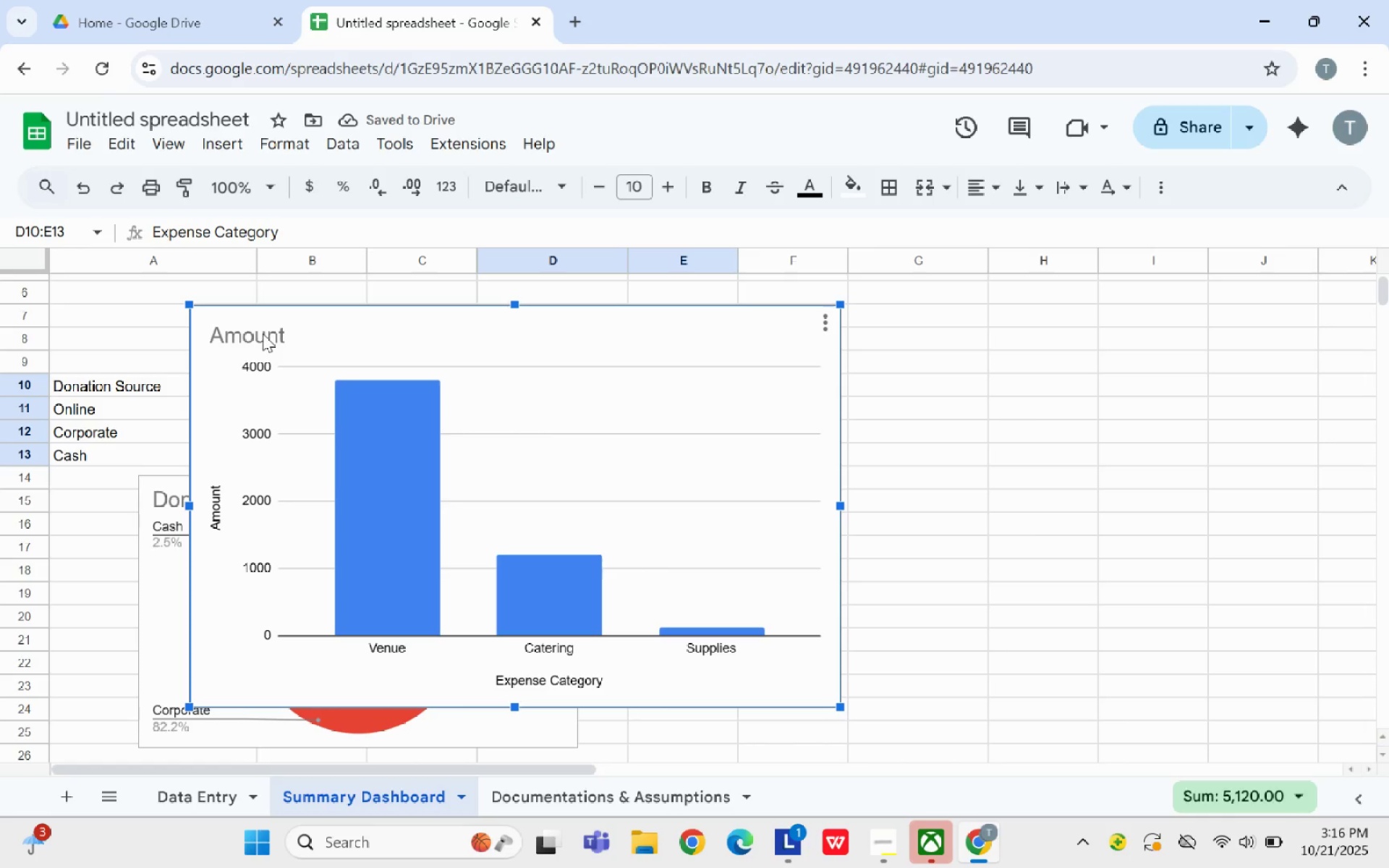 
double_click([263, 333])
 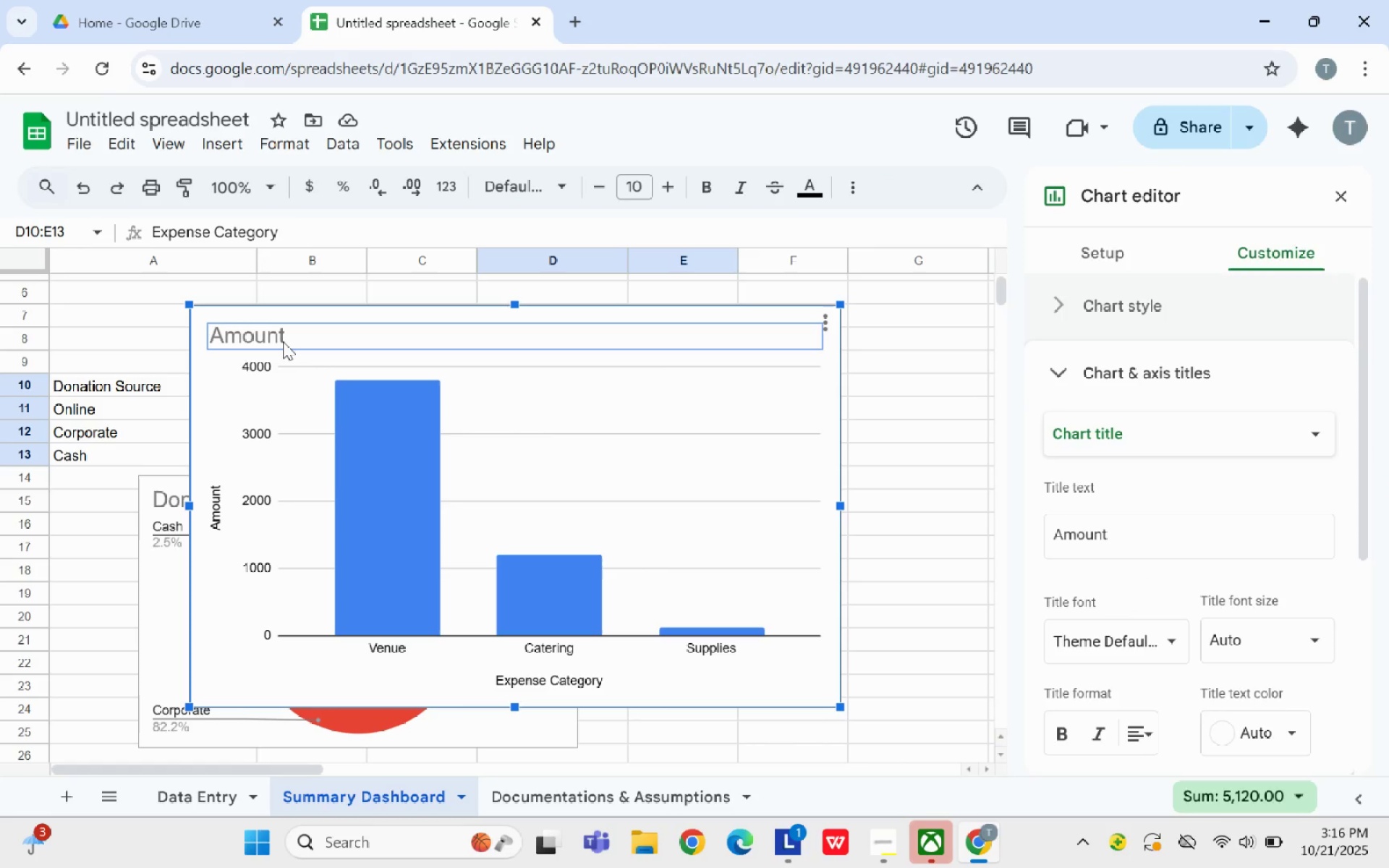 
key(Backspace)
 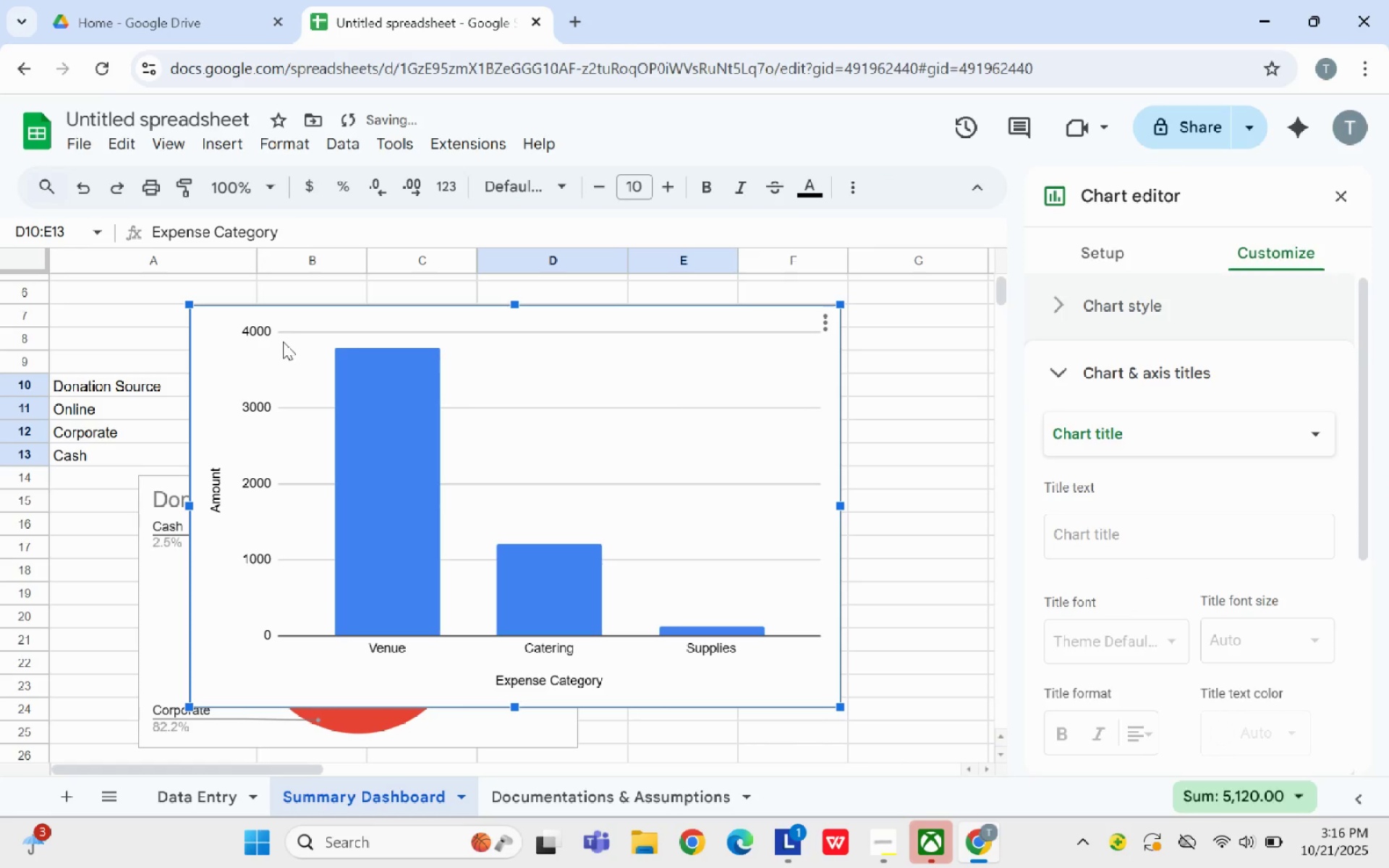 
key(Control+Z)
 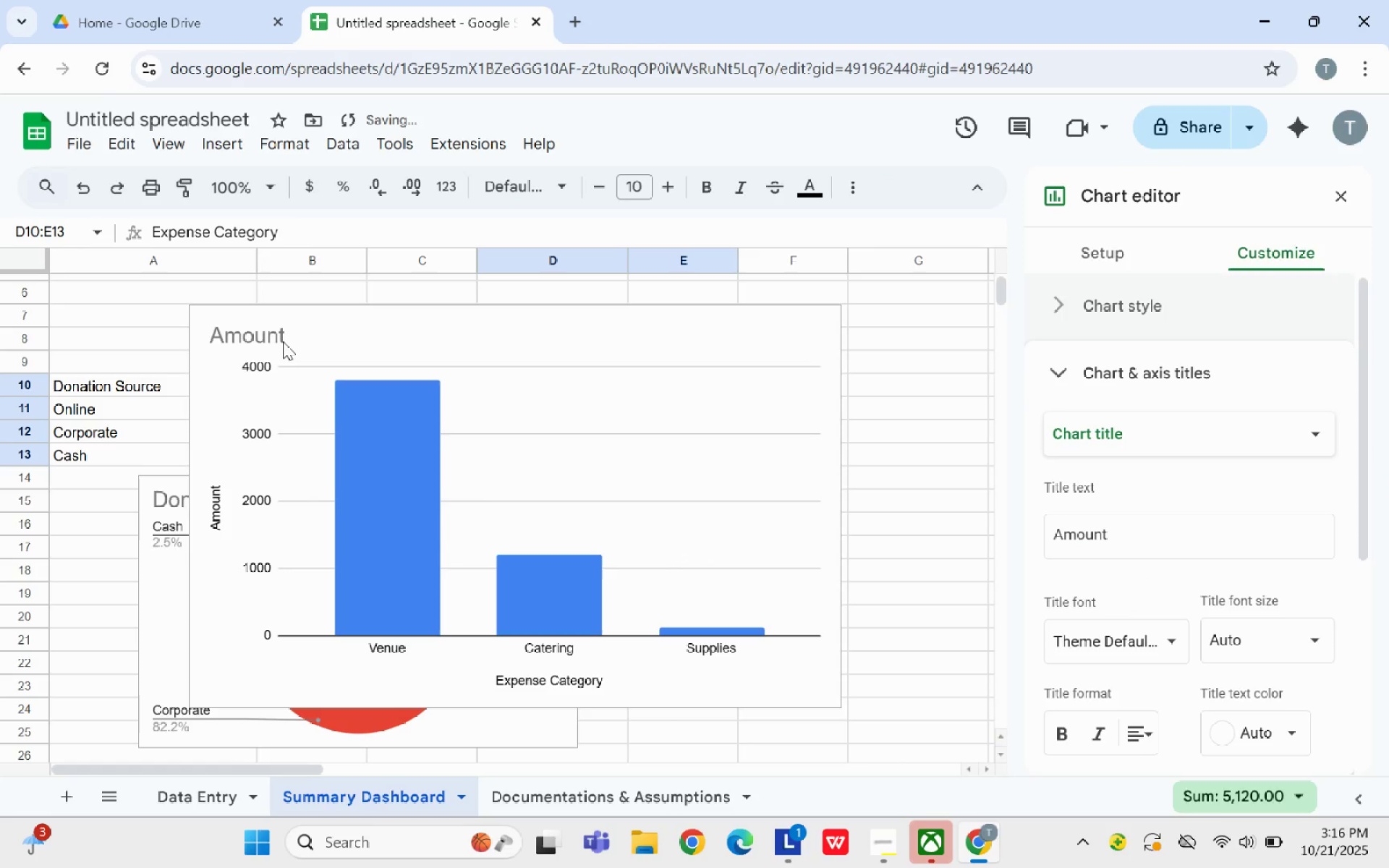 
double_click([283, 341])
 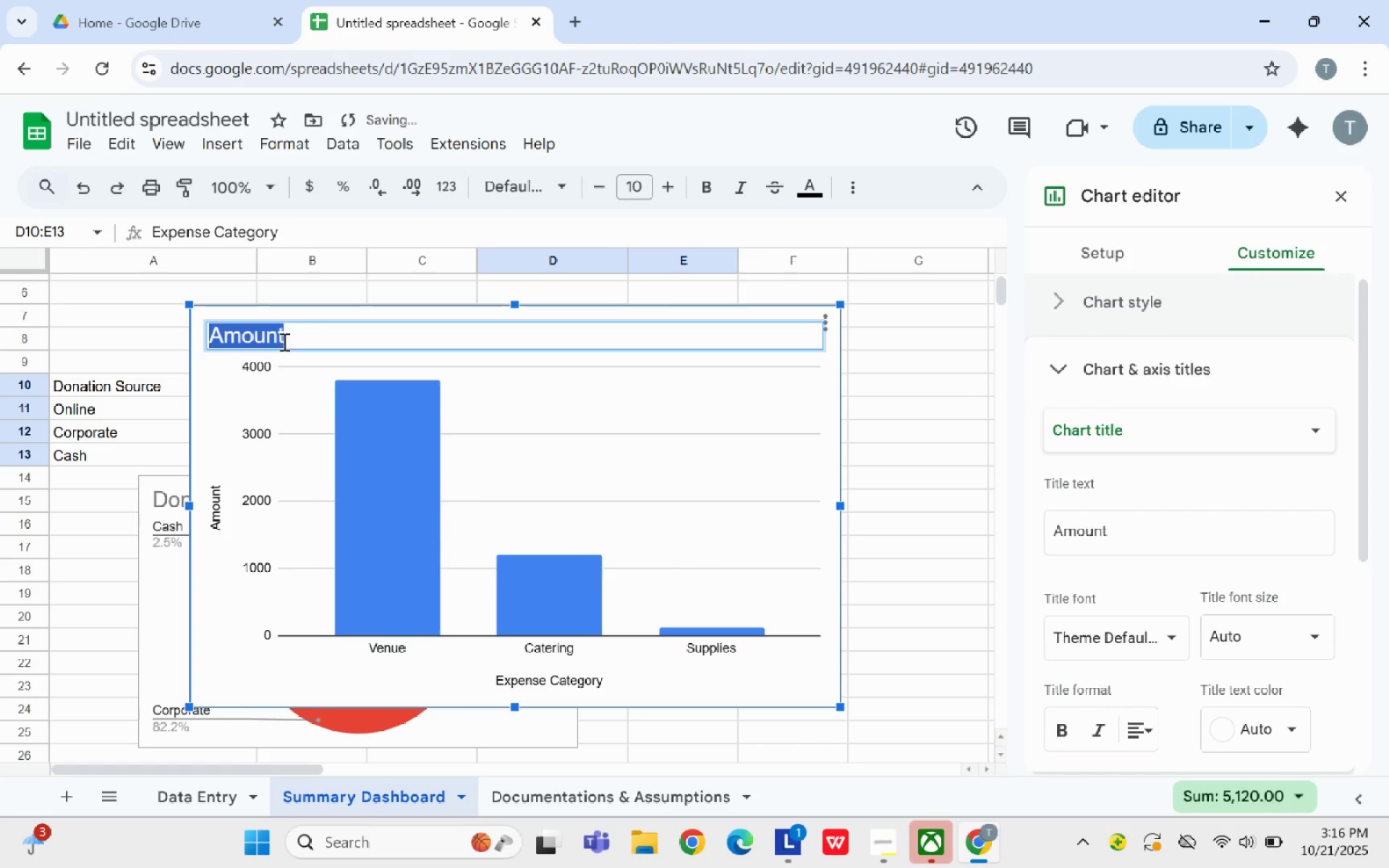 
double_click([283, 341])
 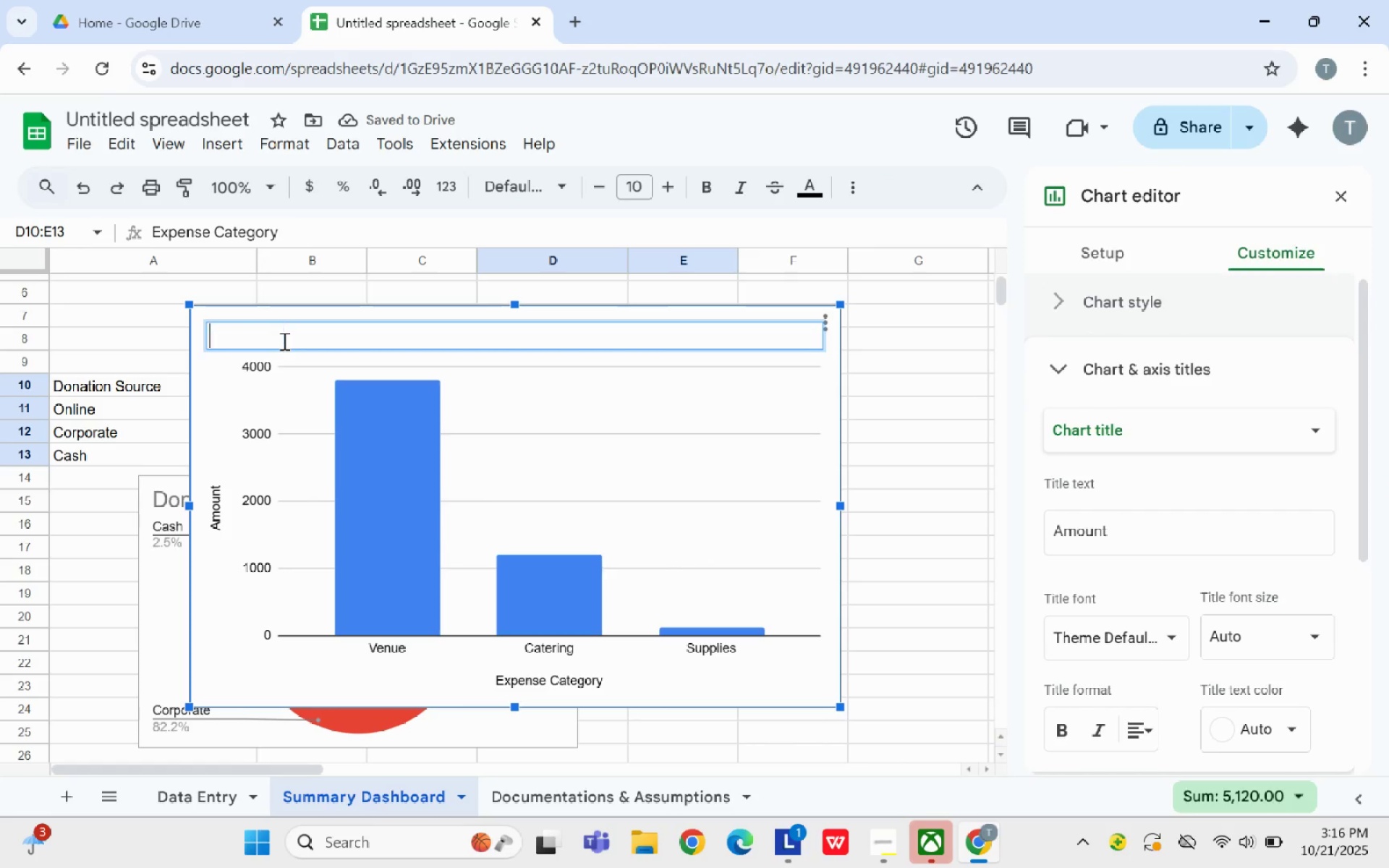 
key(Backspace)
type(Expenses by category)
 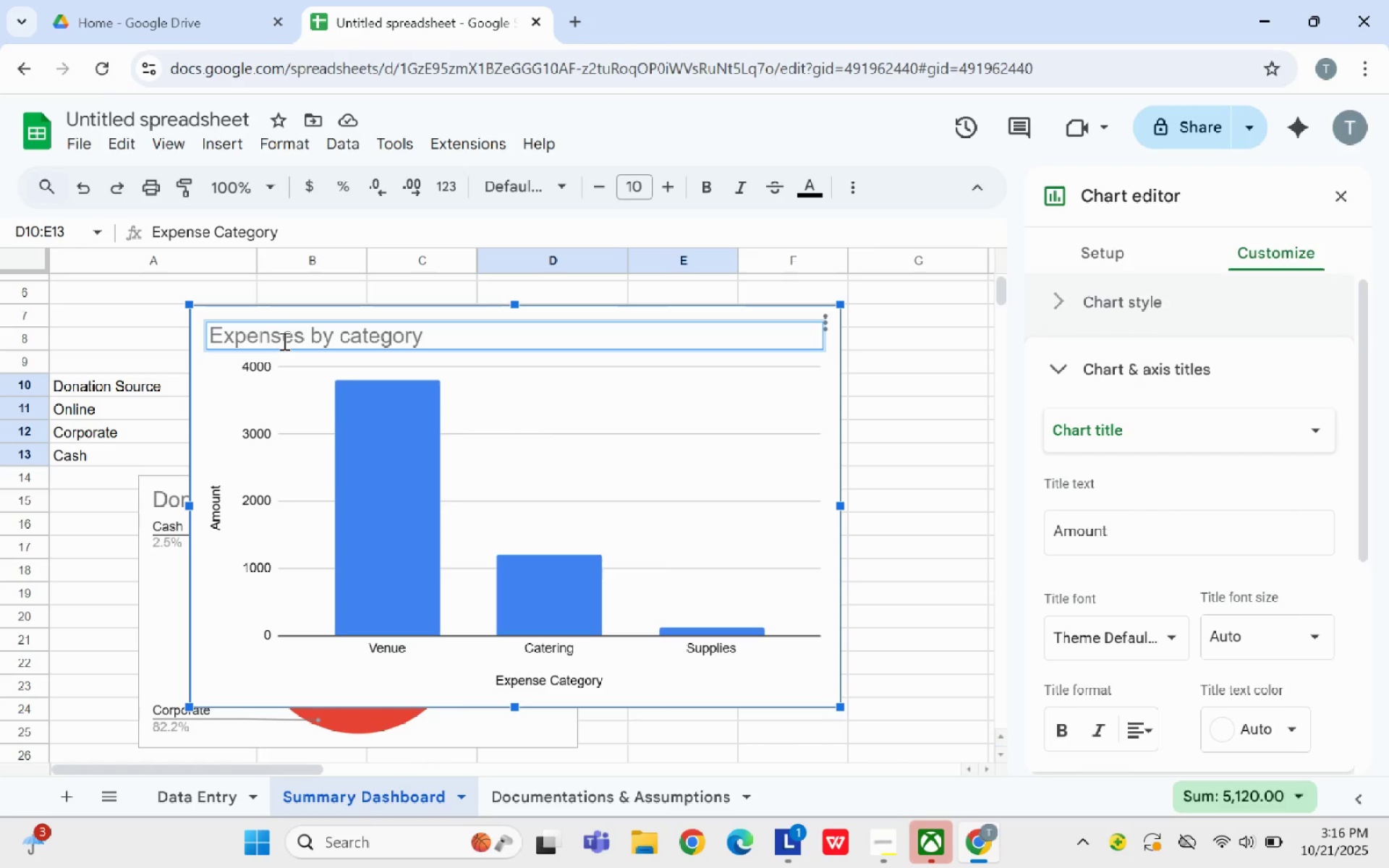 
key(Enter)
 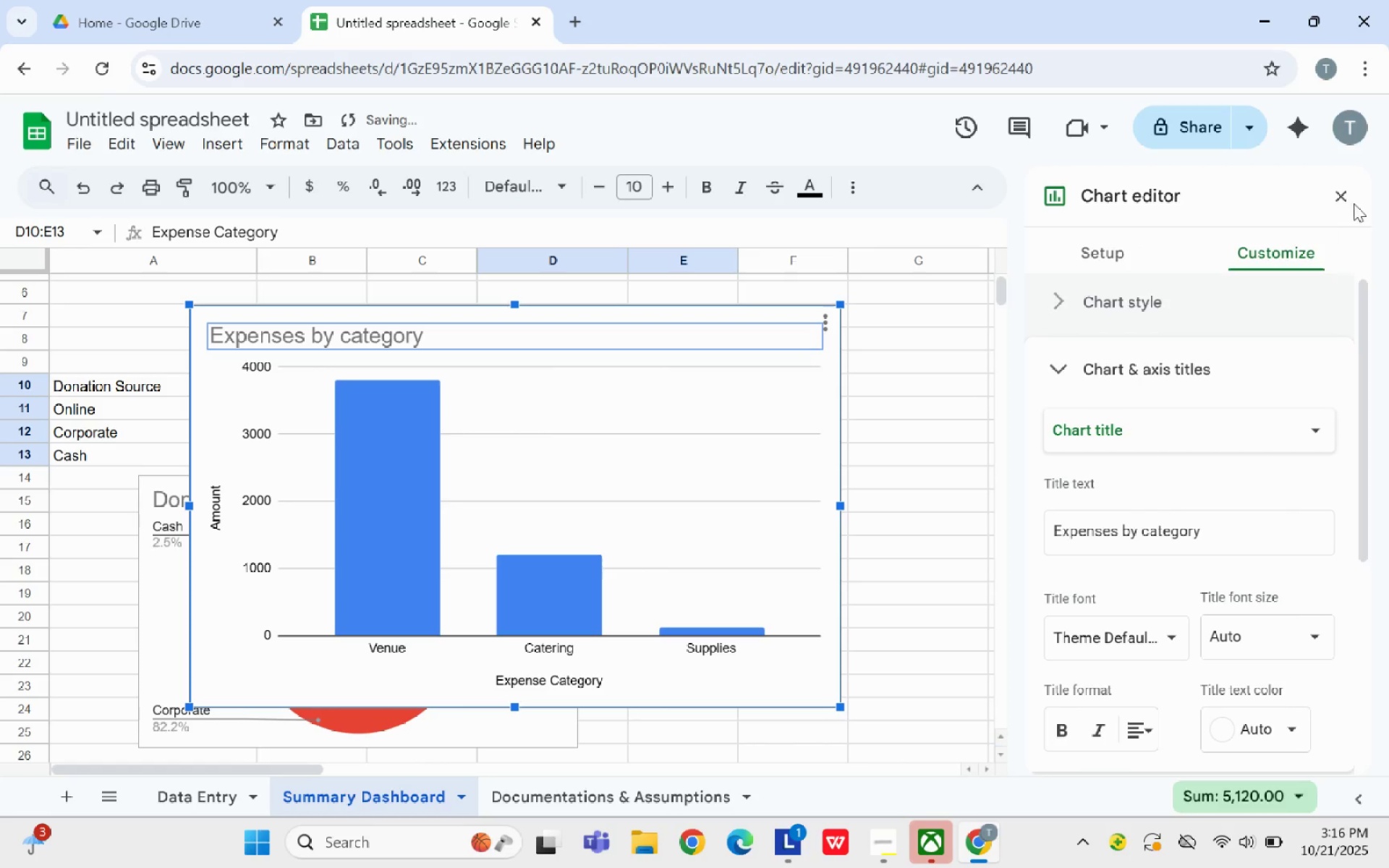 
left_click([1349, 195])
 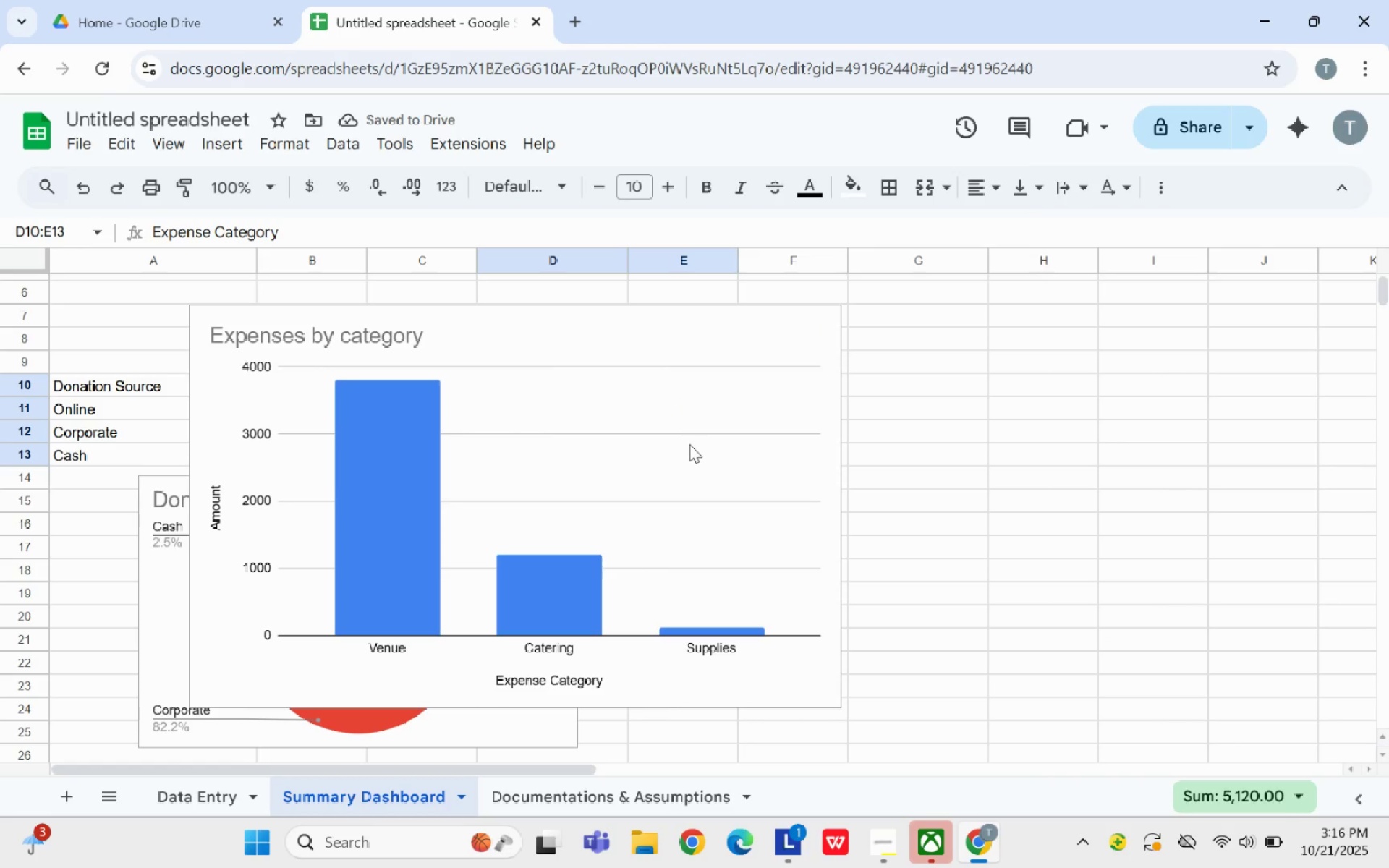 
left_click([689, 444])
 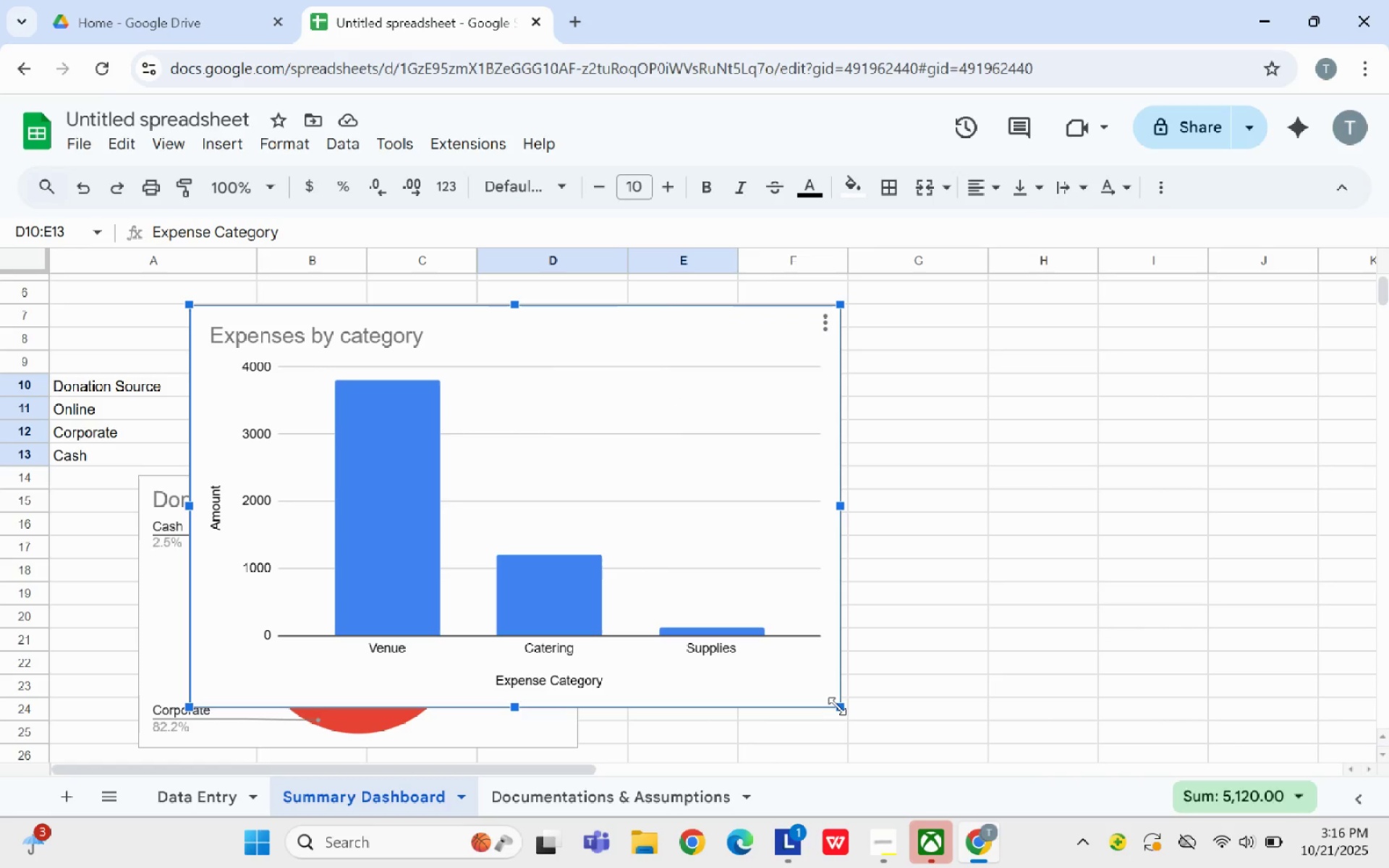 
left_click_drag(start_coordinate=[837, 704], to_coordinate=[604, 514])
 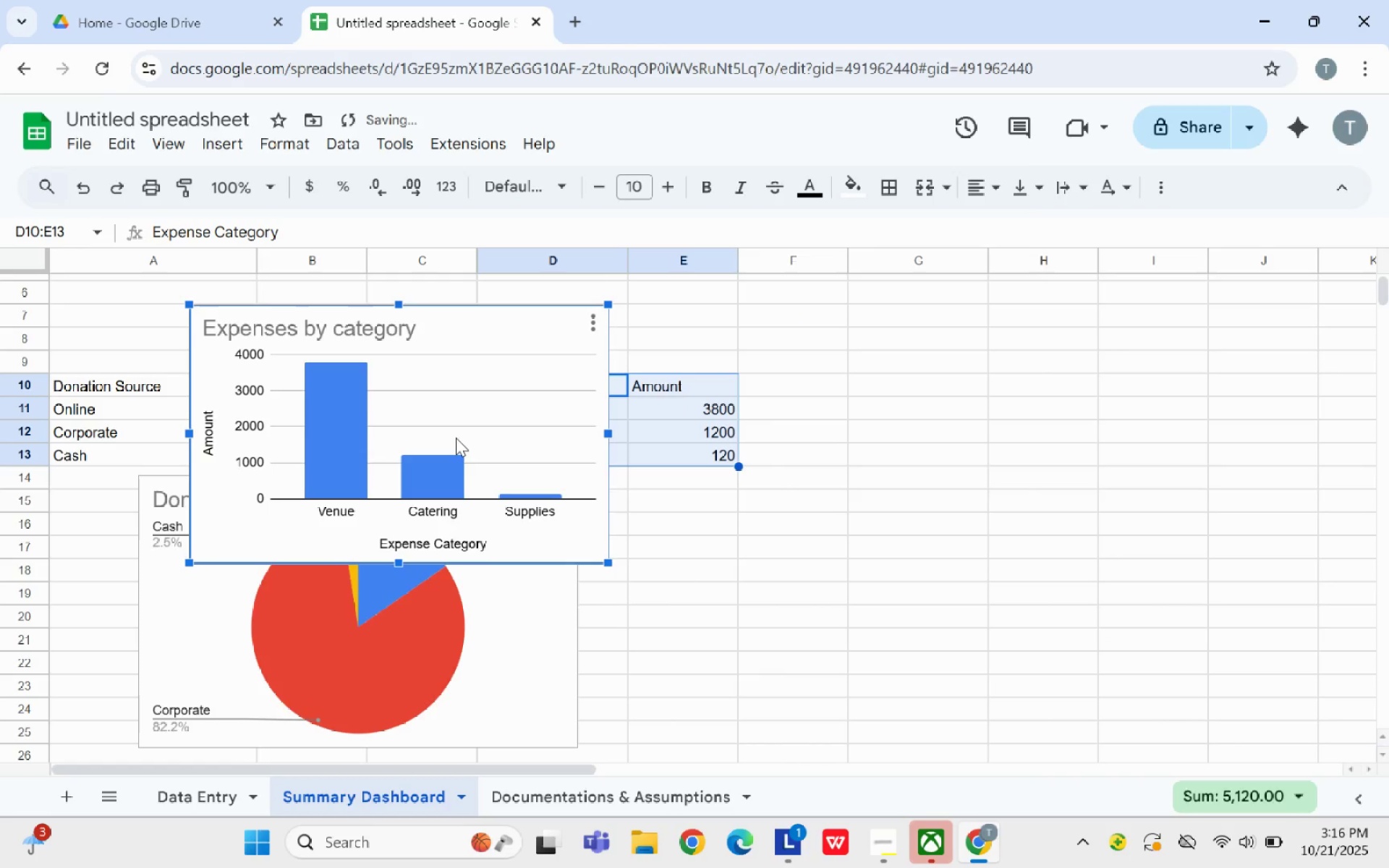 
left_click_drag(start_coordinate=[456, 438], to_coordinate=[867, 616])
 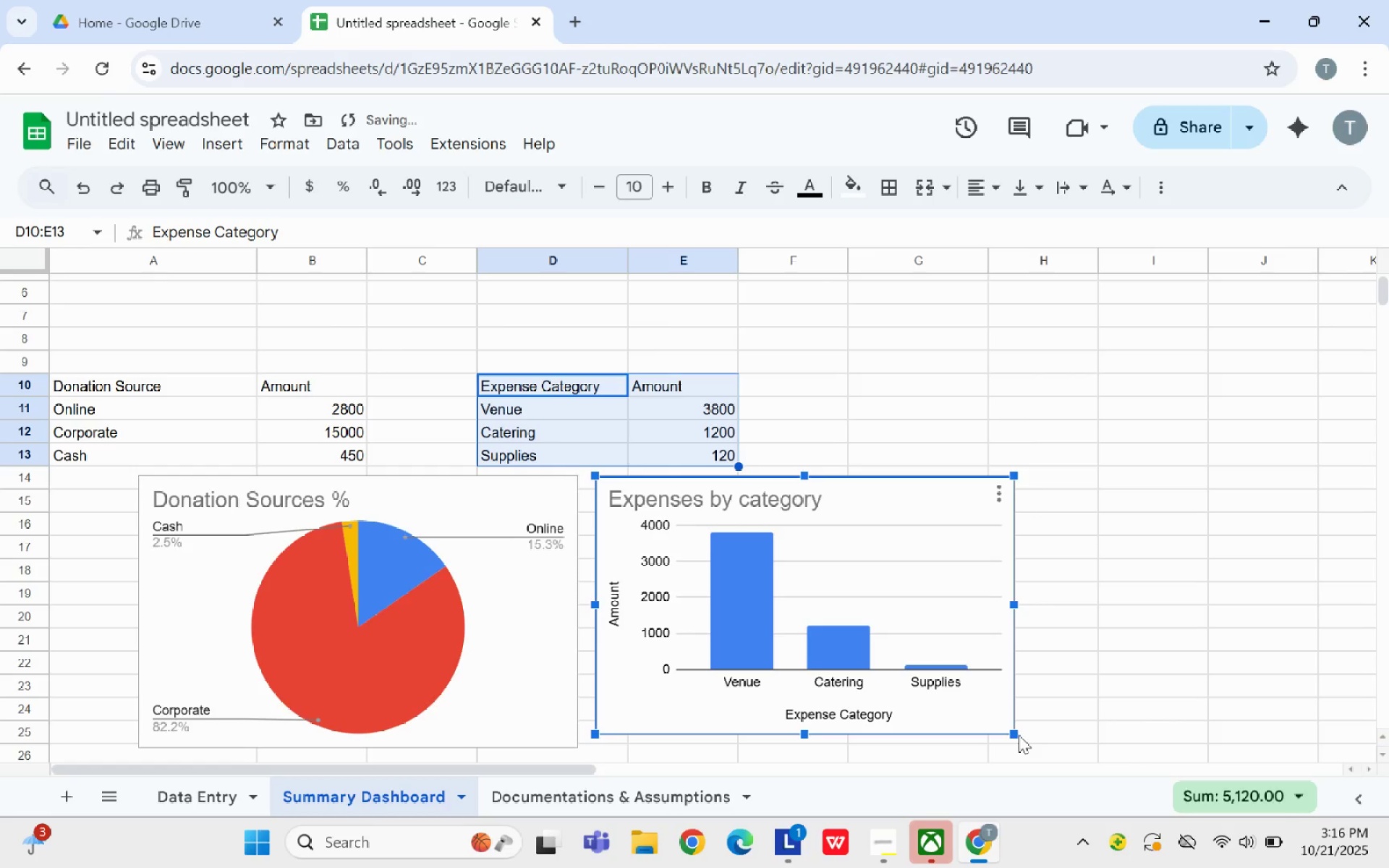 
left_click([1019, 735])
 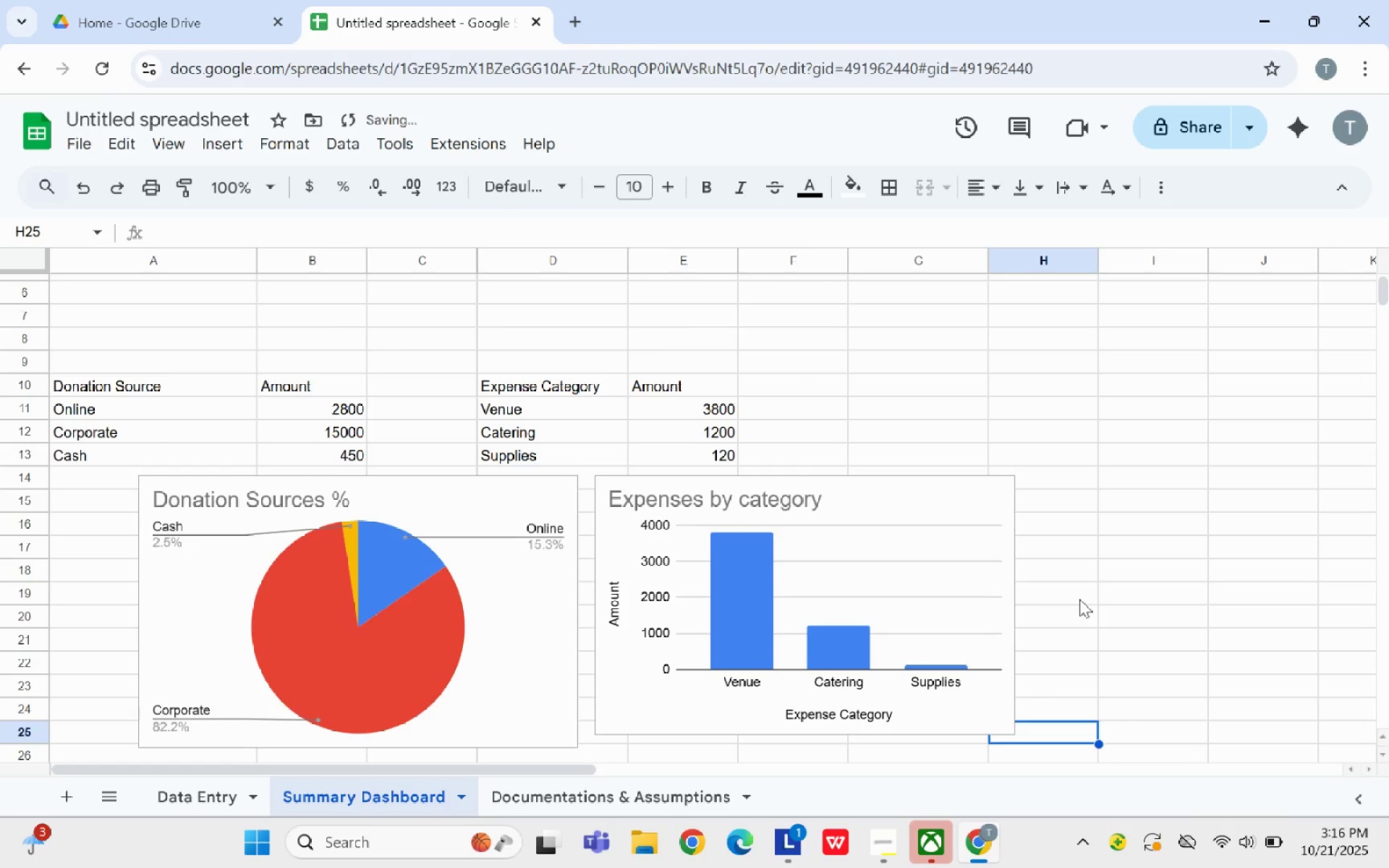 
left_click([1079, 599])
 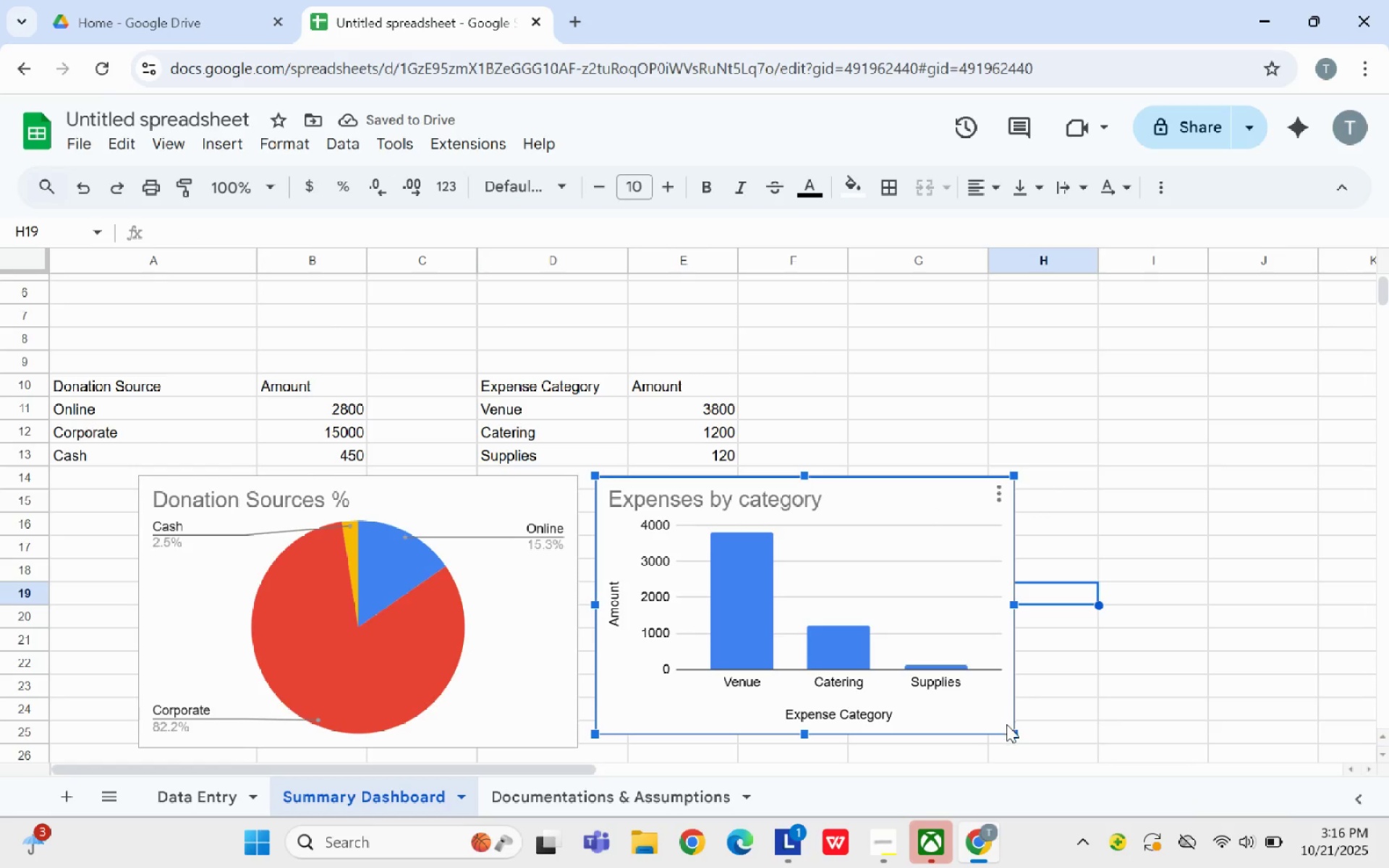 
left_click_drag(start_coordinate=[1010, 728], to_coordinate=[1019, 736])
 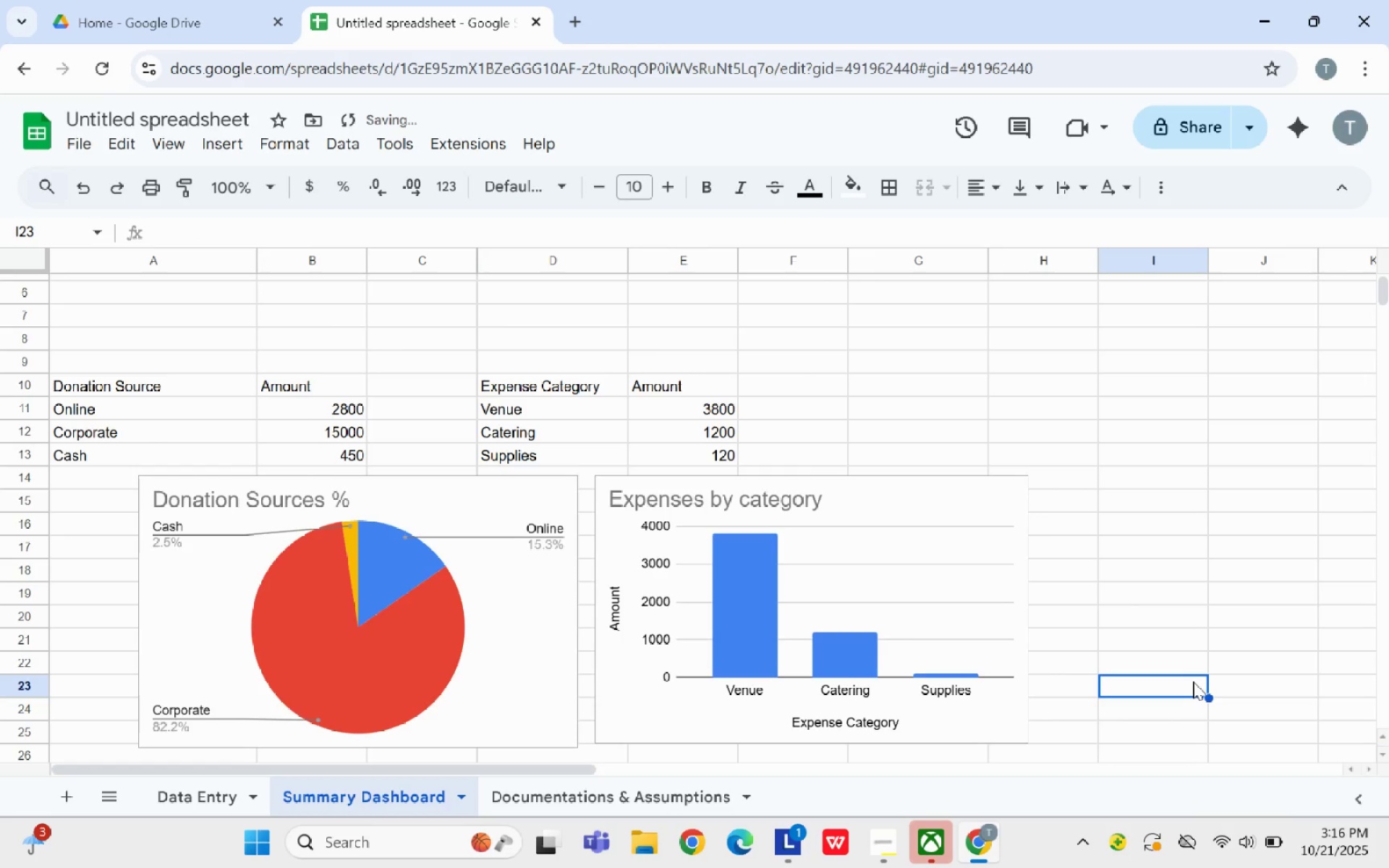 
left_click([1192, 682])
 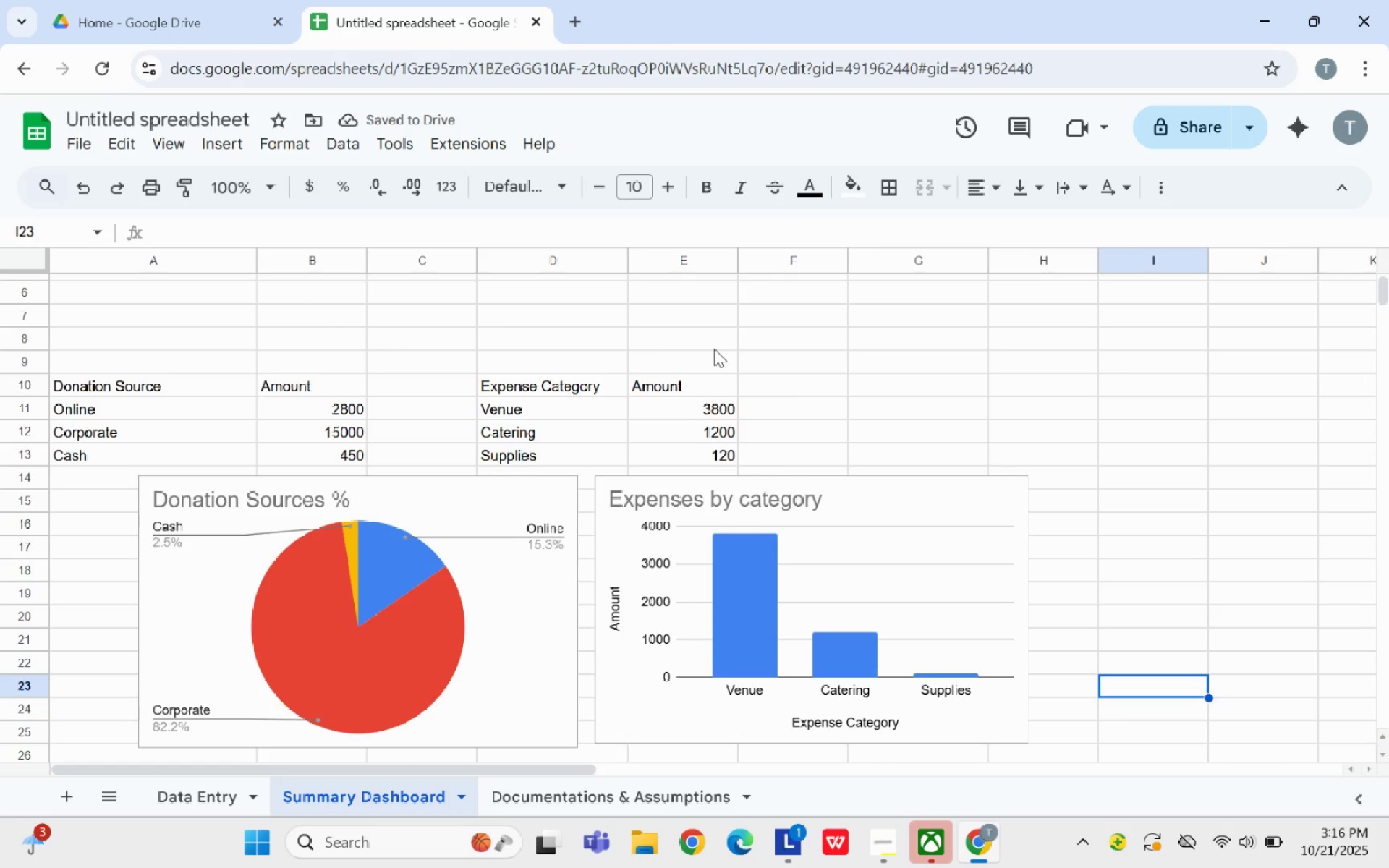 
wait(5.32)
 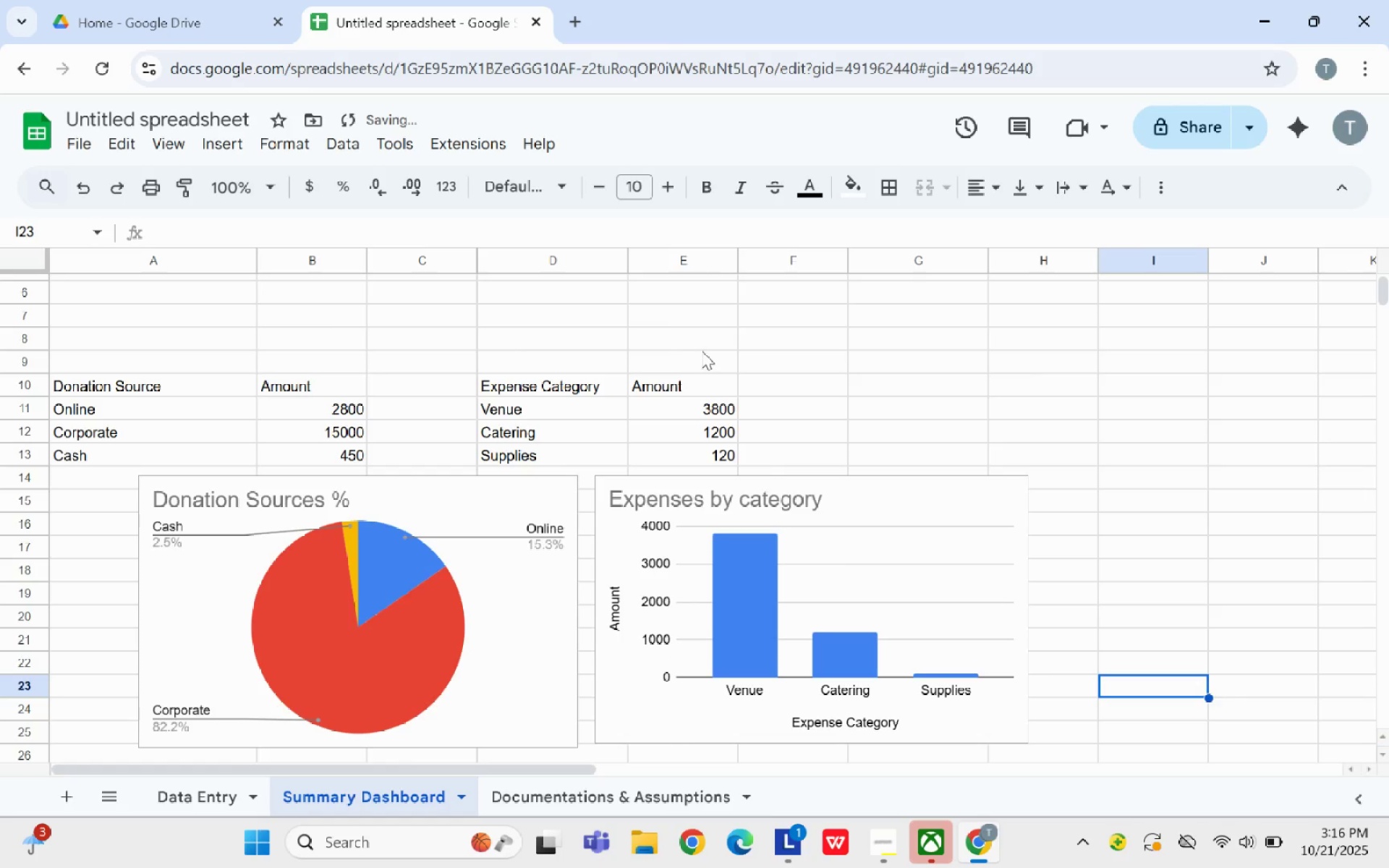 
left_click([446, 312])
 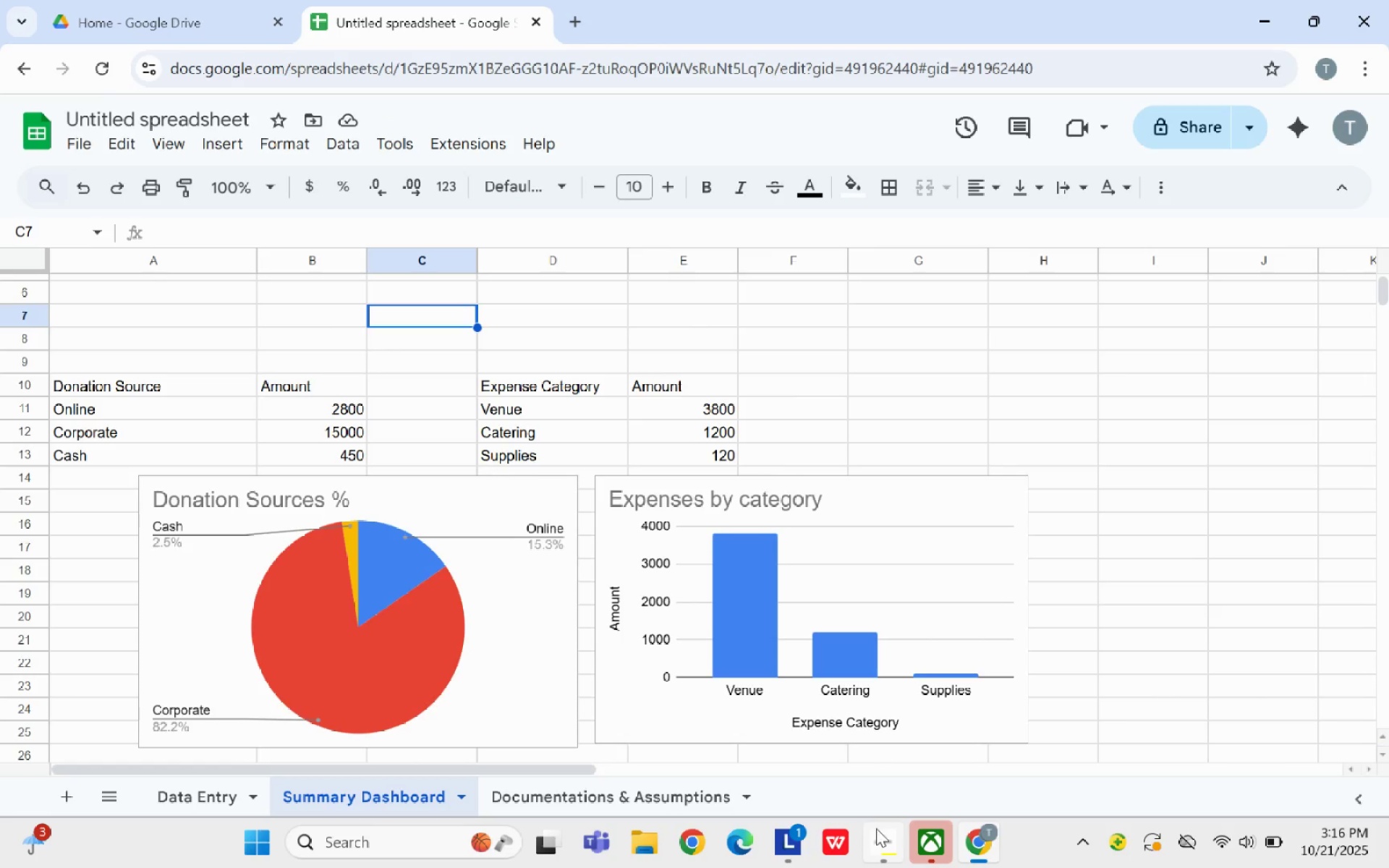 
left_click([880, 832])
 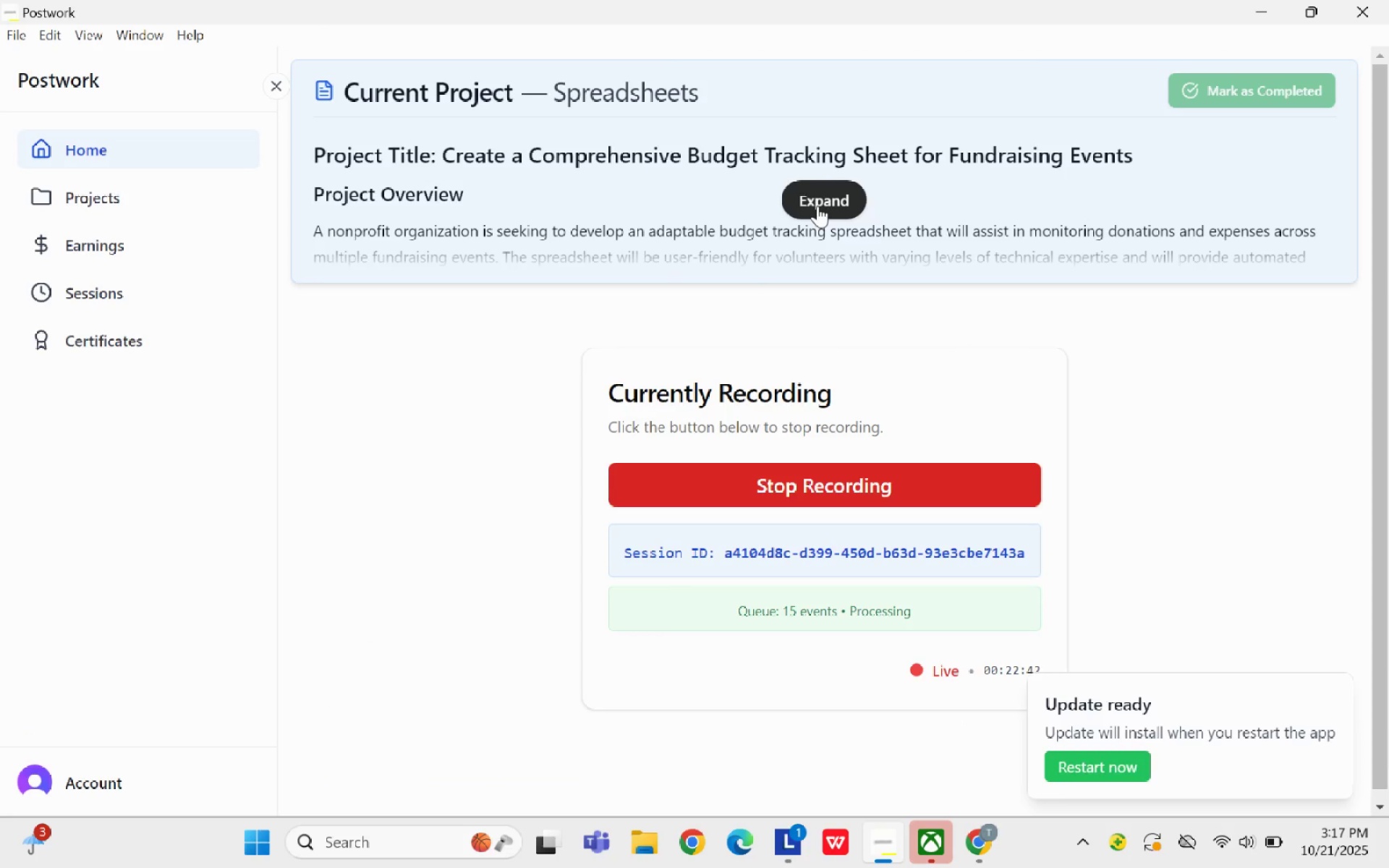 
left_click([817, 205])
 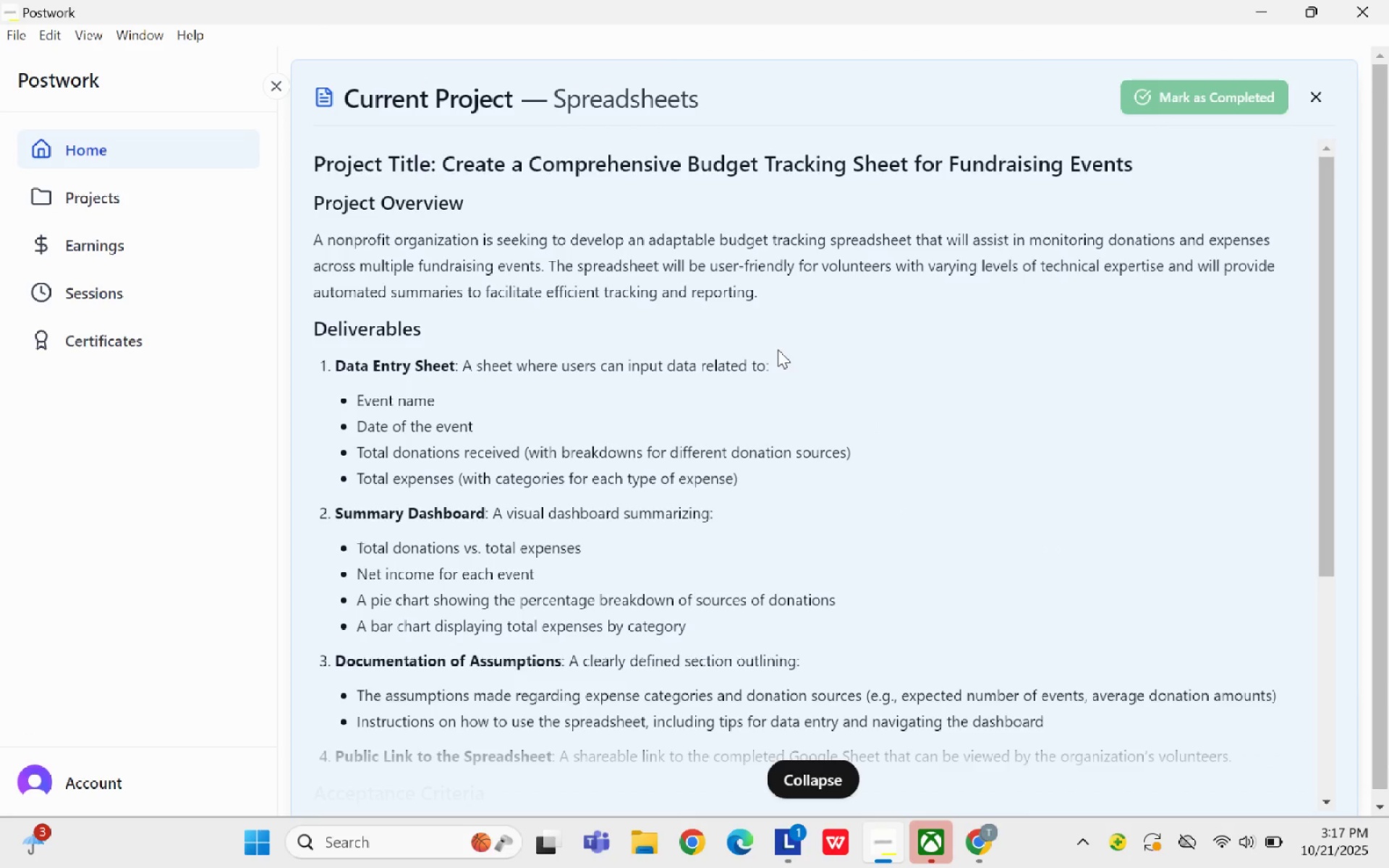 
scroll: coordinate [805, 448], scroll_direction: down, amount: 9.0
 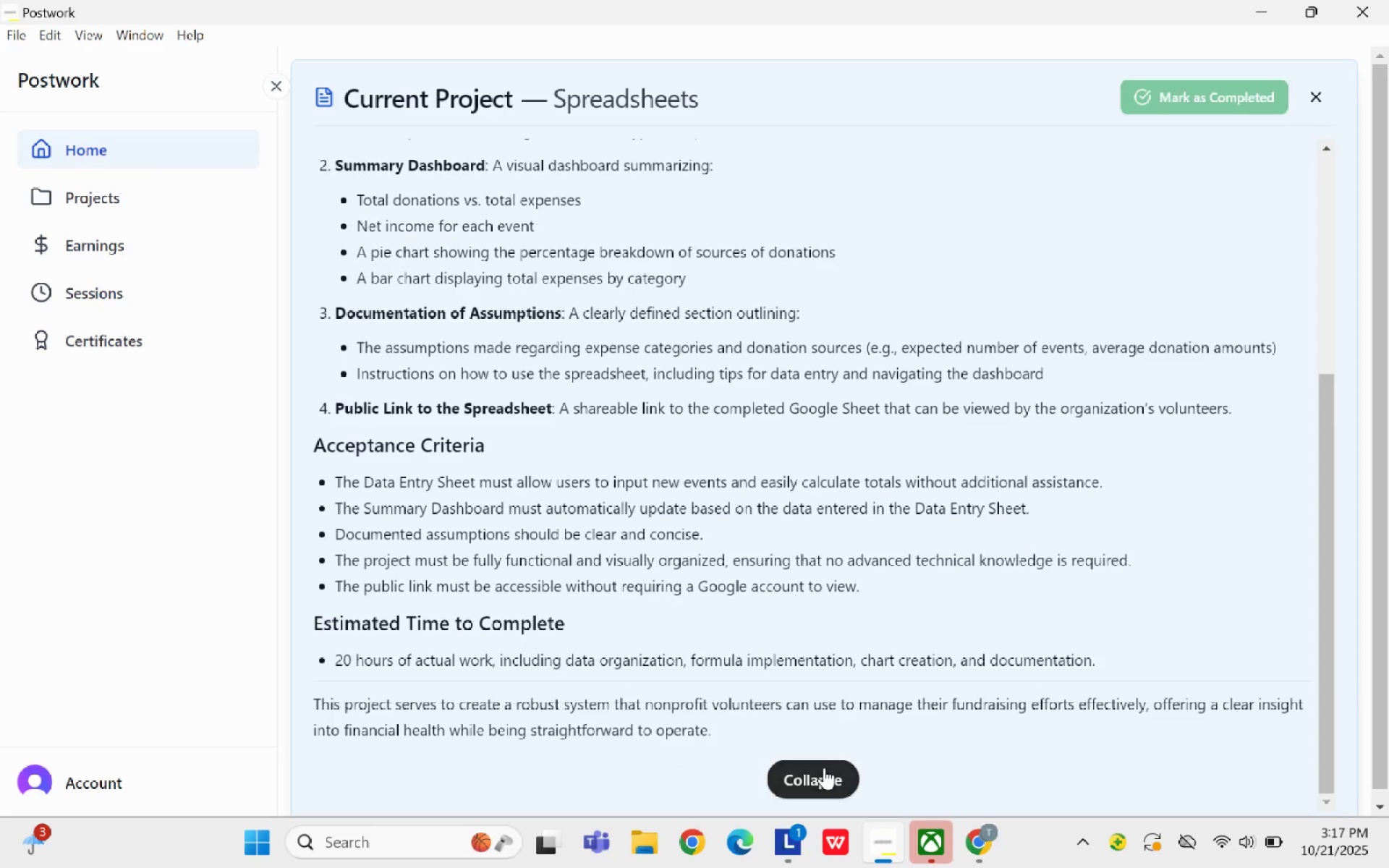 
left_click([823, 770])
 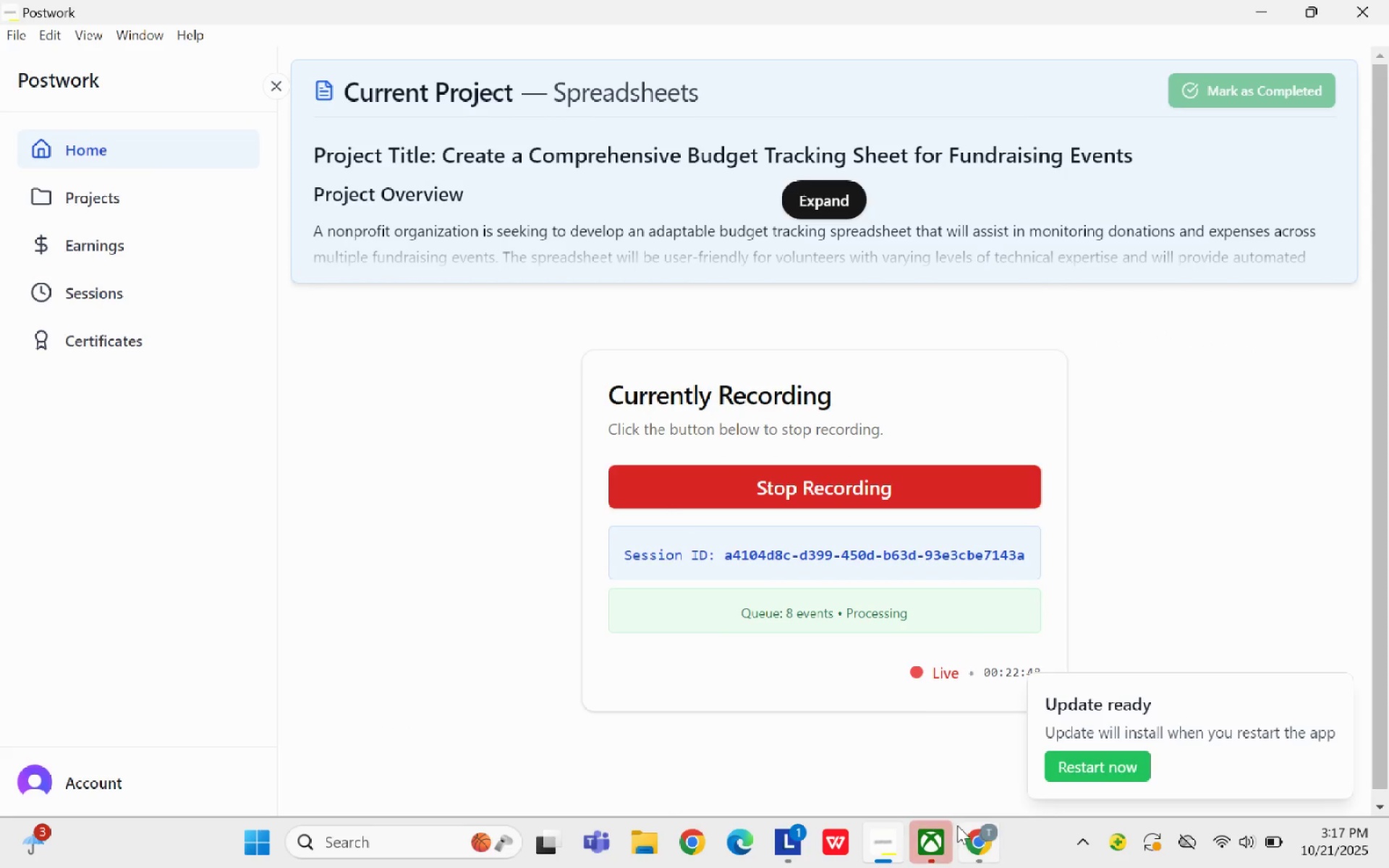 
left_click([983, 839])
 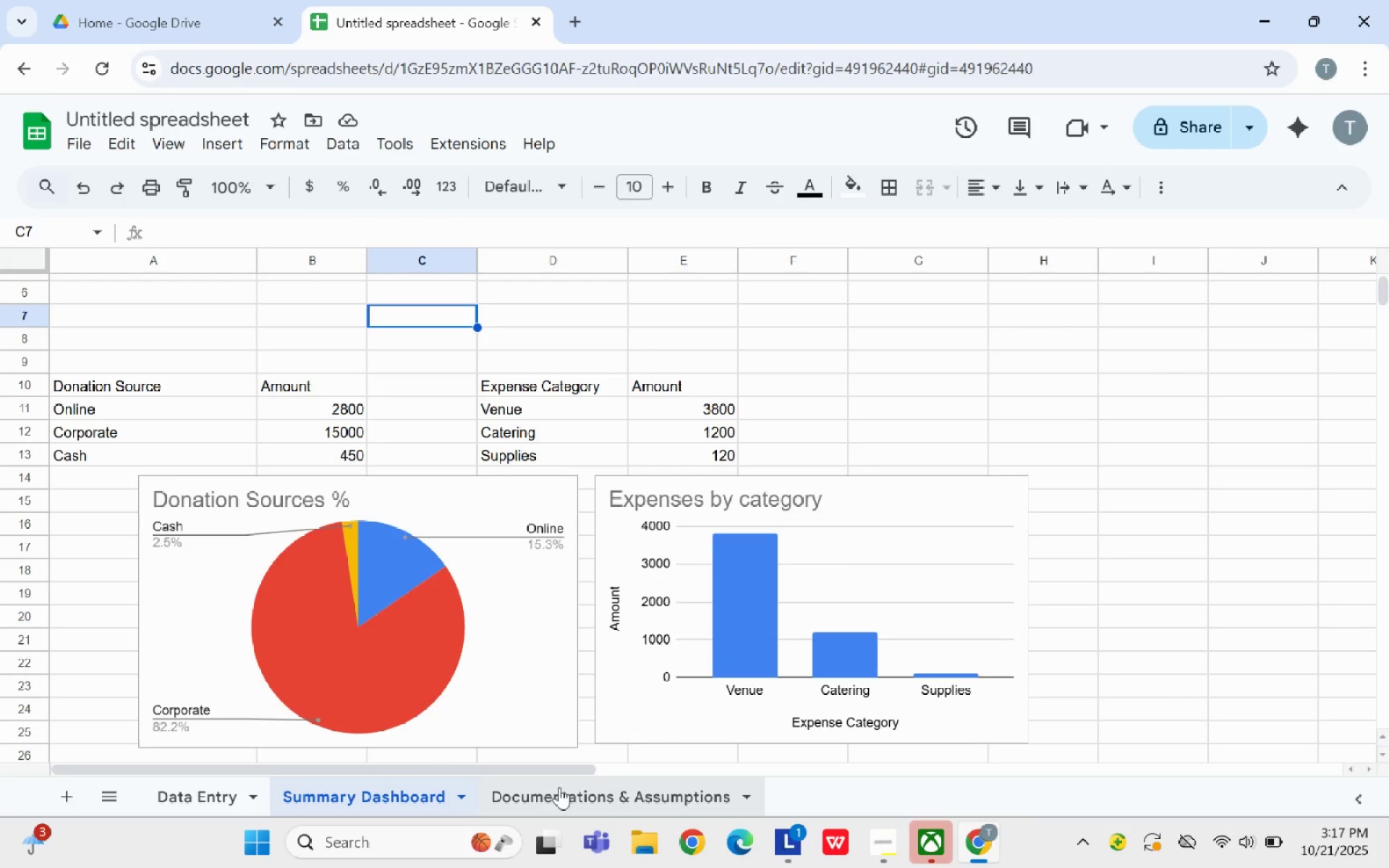 
left_click([559, 787])
 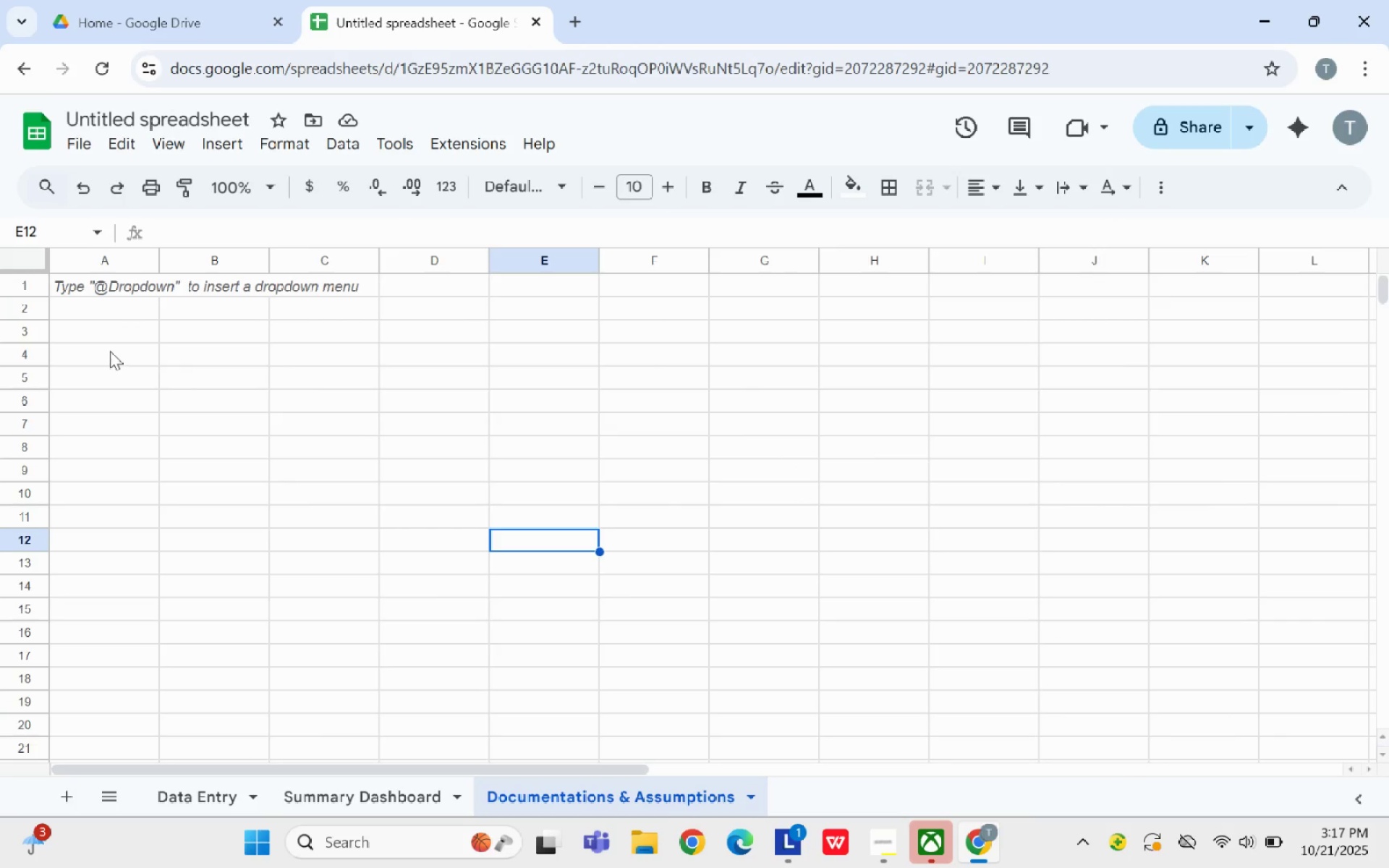 
left_click([133, 292])
 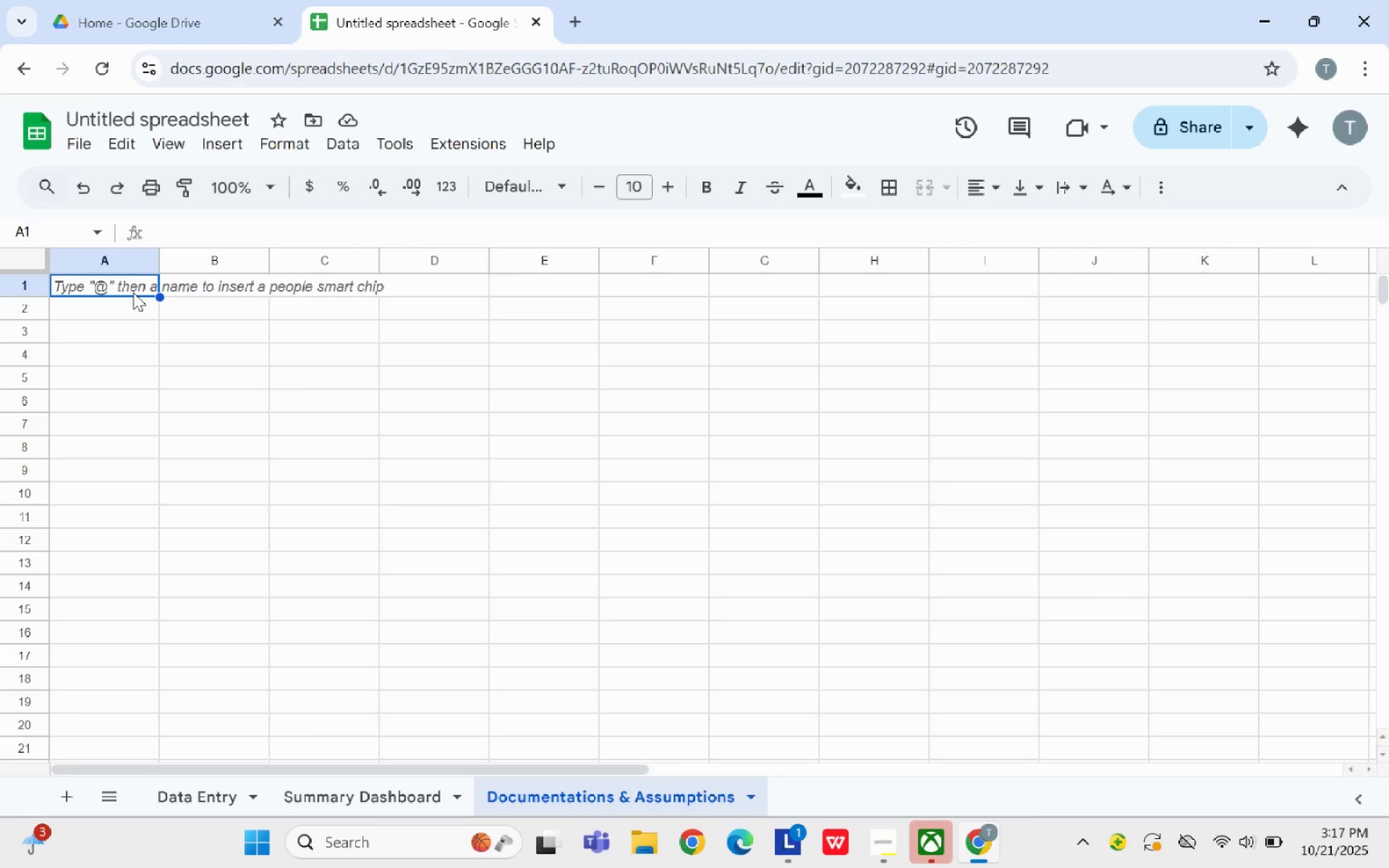 
type(Project)
 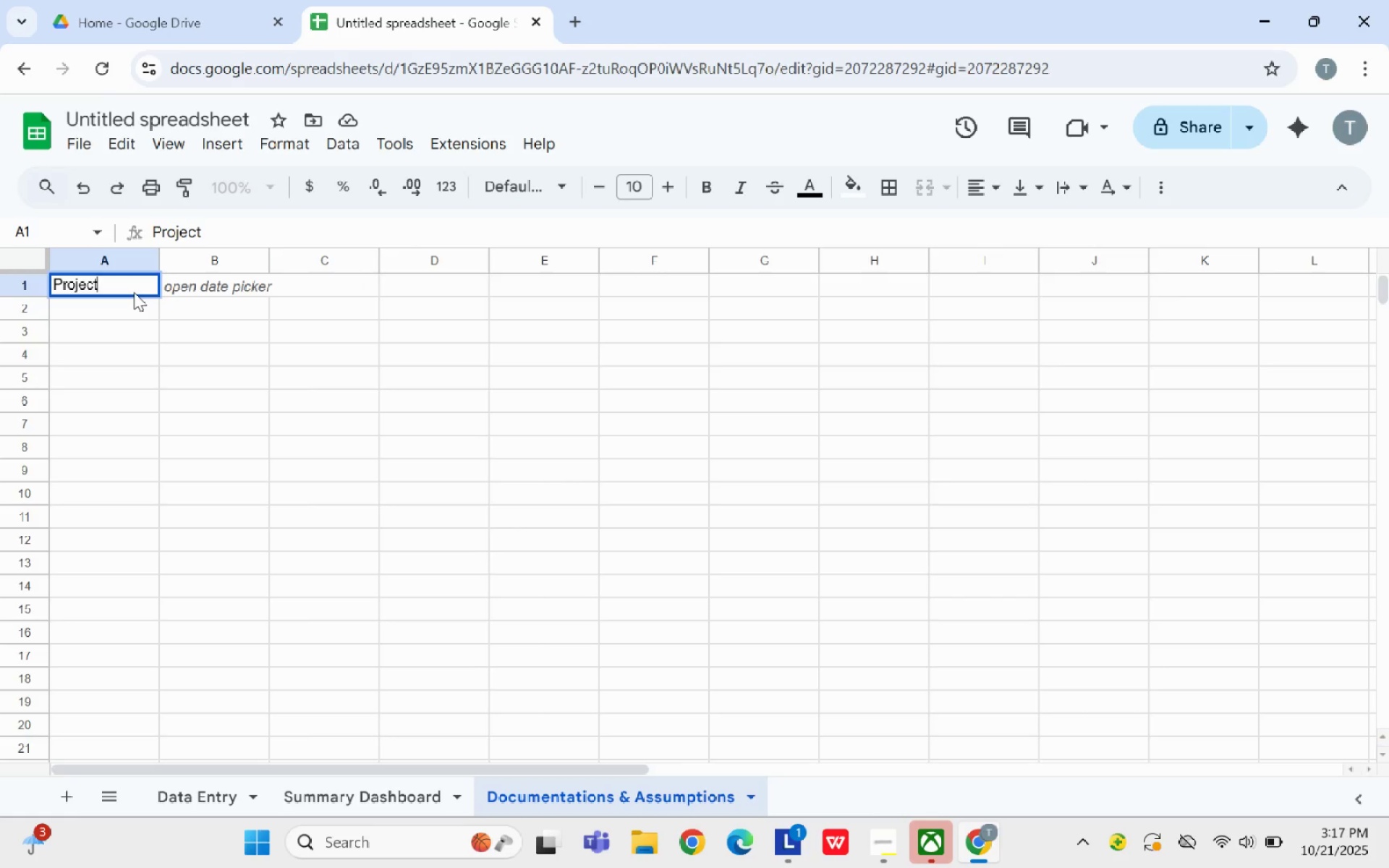 
wait(6.02)
 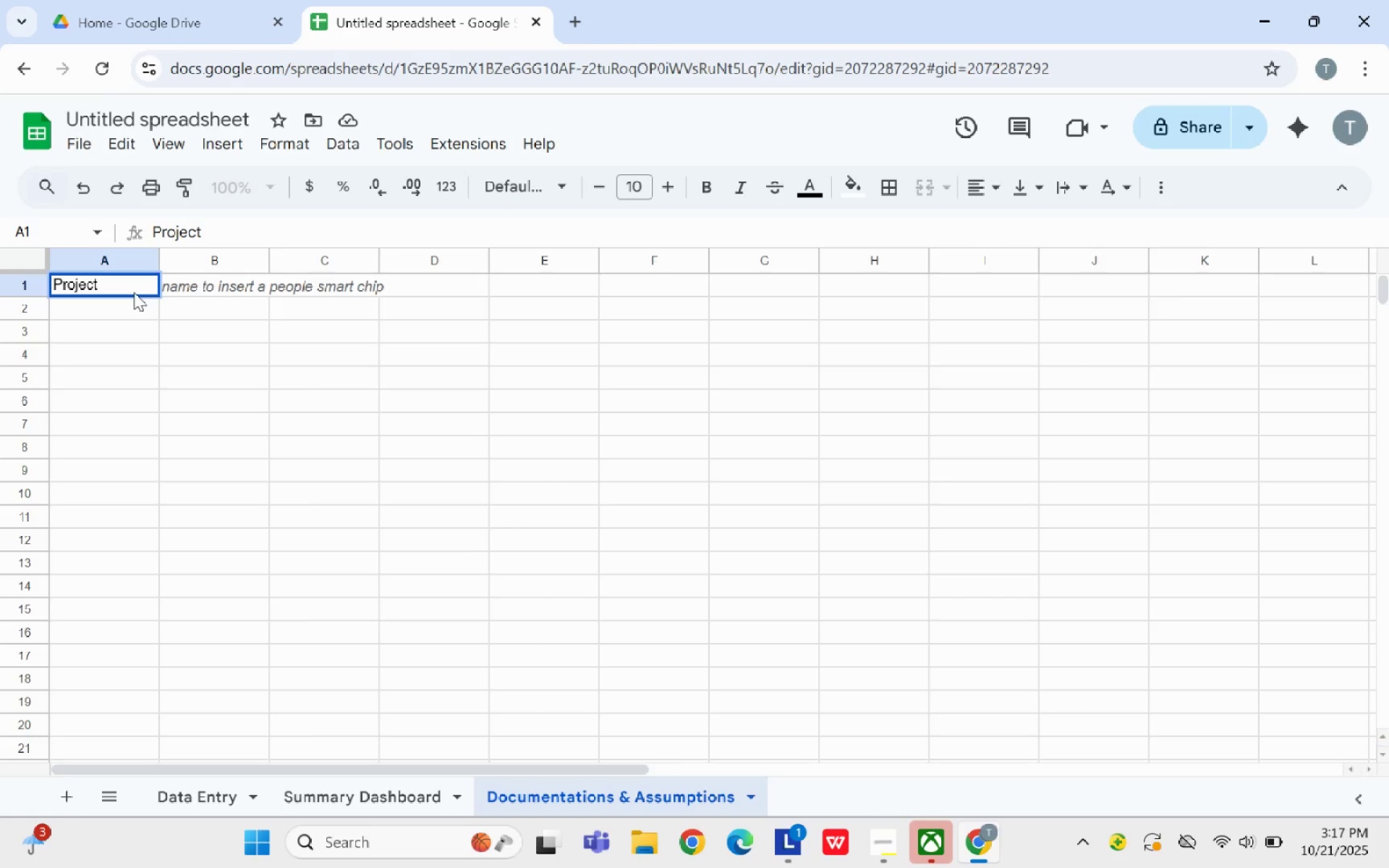 
left_click([213, 287])
 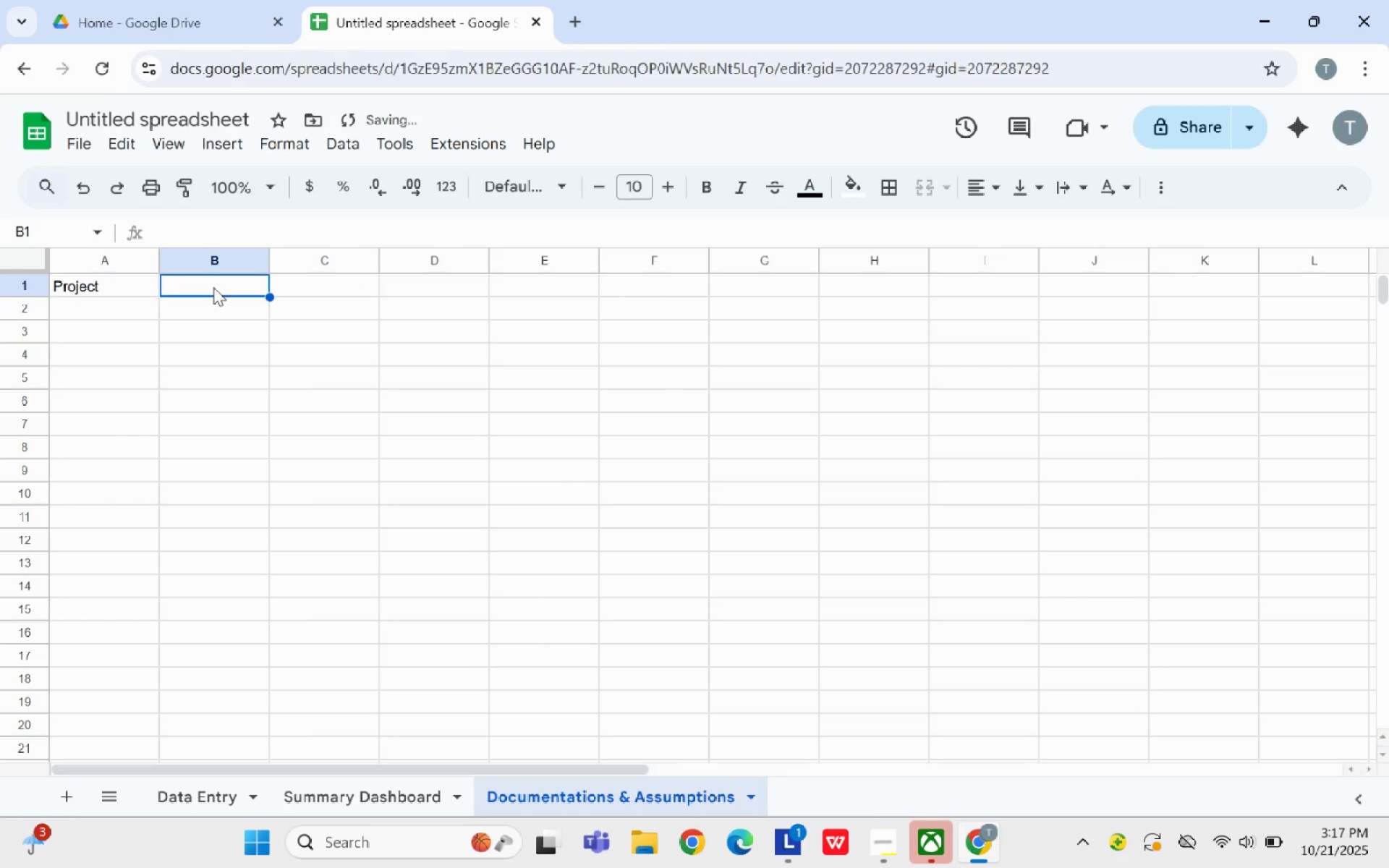 
type(Con)
key(Backspace)
type(mprehensive Budget Tracking Sheet for Funda)
key(Backspace)
type(raising Events)
 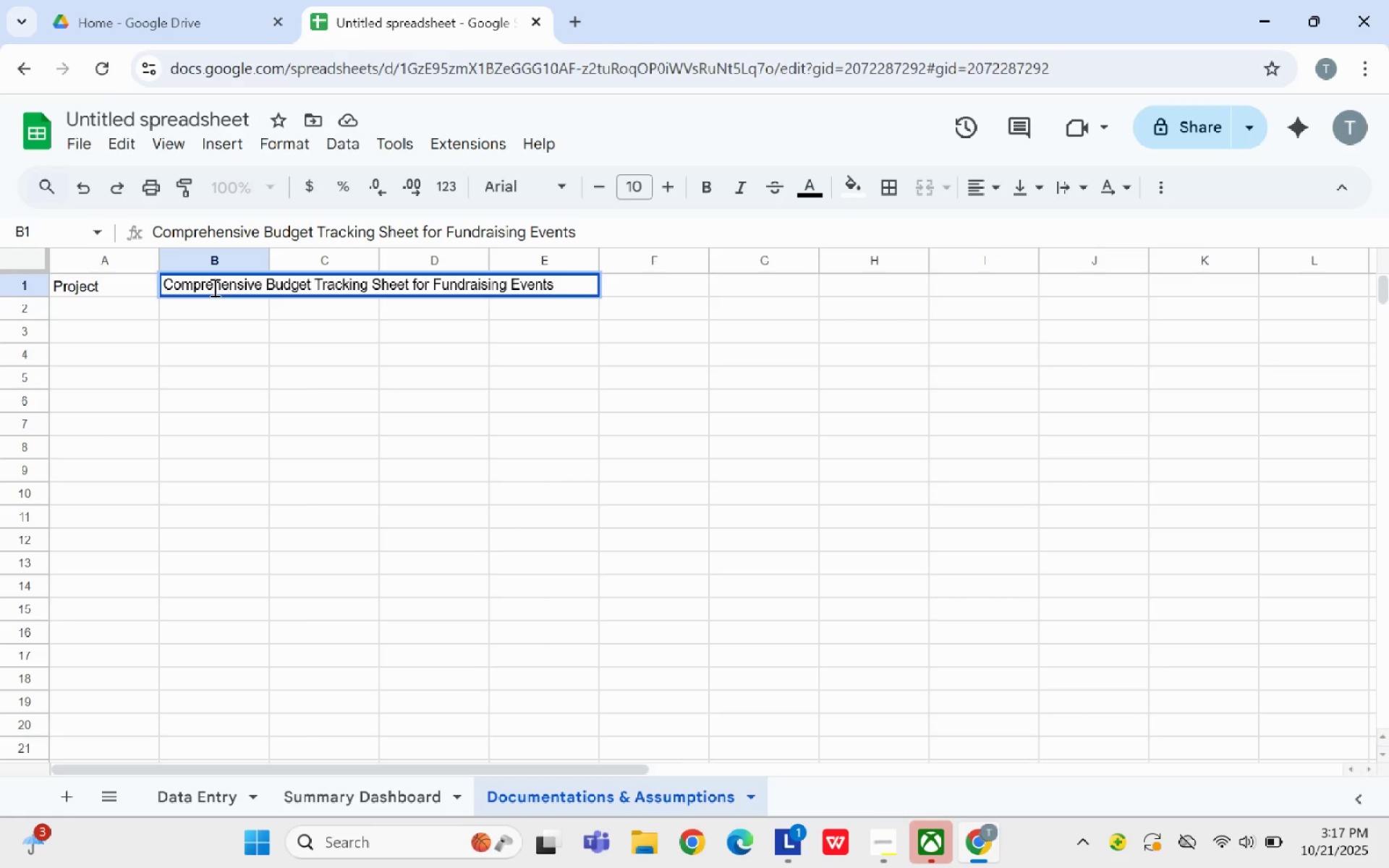 
left_click([131, 330])
 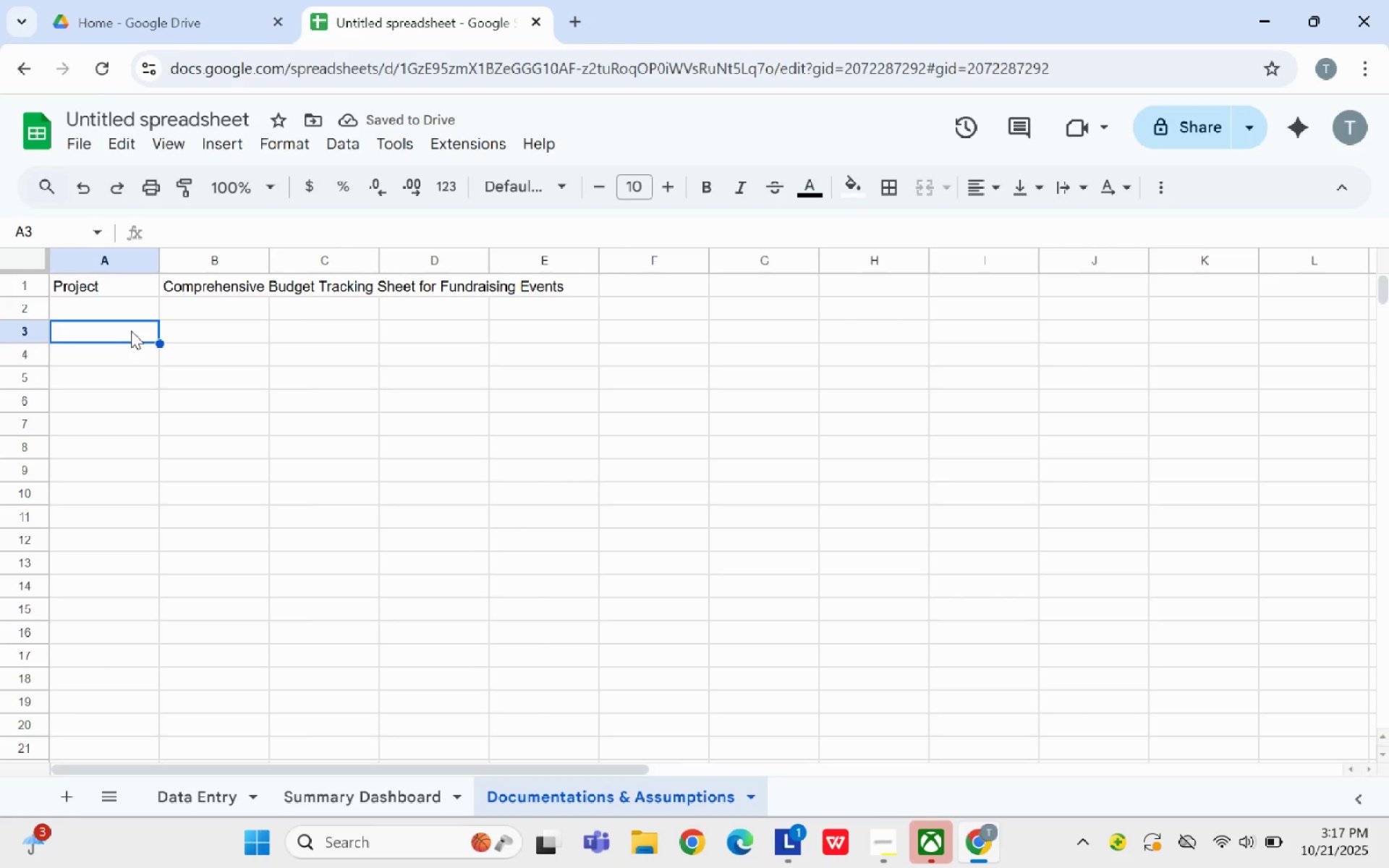 
type(Purpose)
 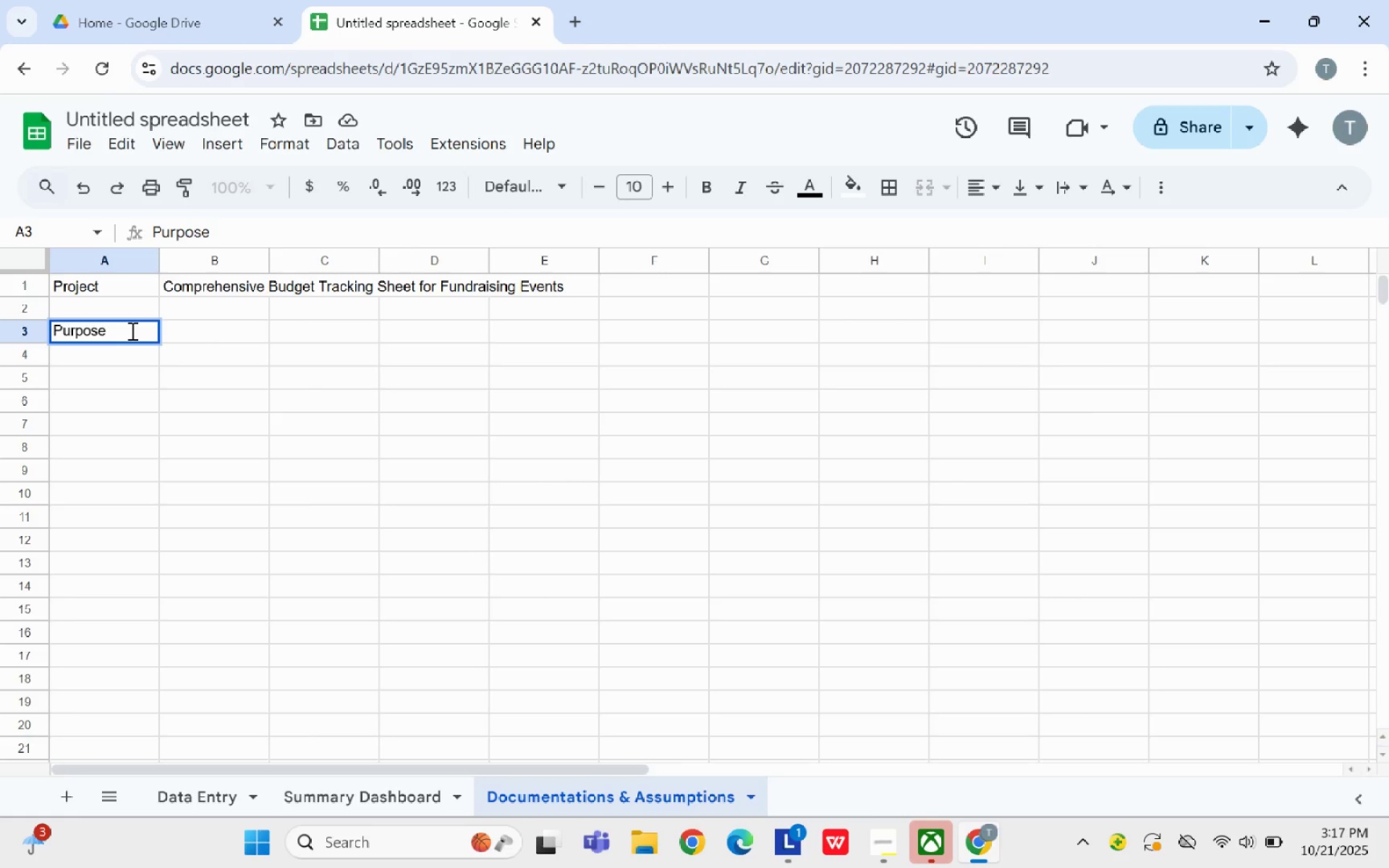 
key(ArrowRight)
 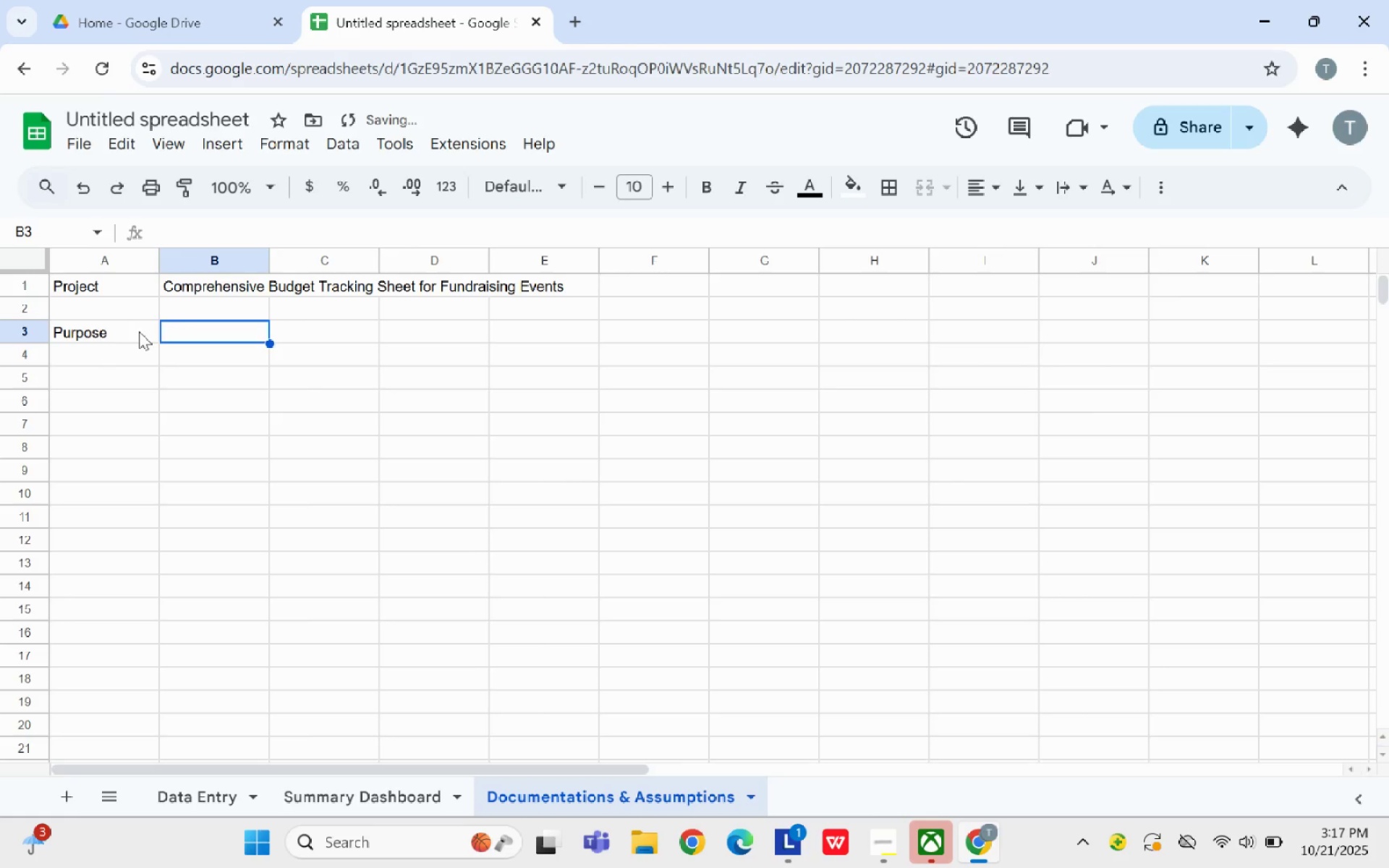 
type(Track Donations and expenses across multiple events, provide auto updating summaries and visual charts for volunteers.)
 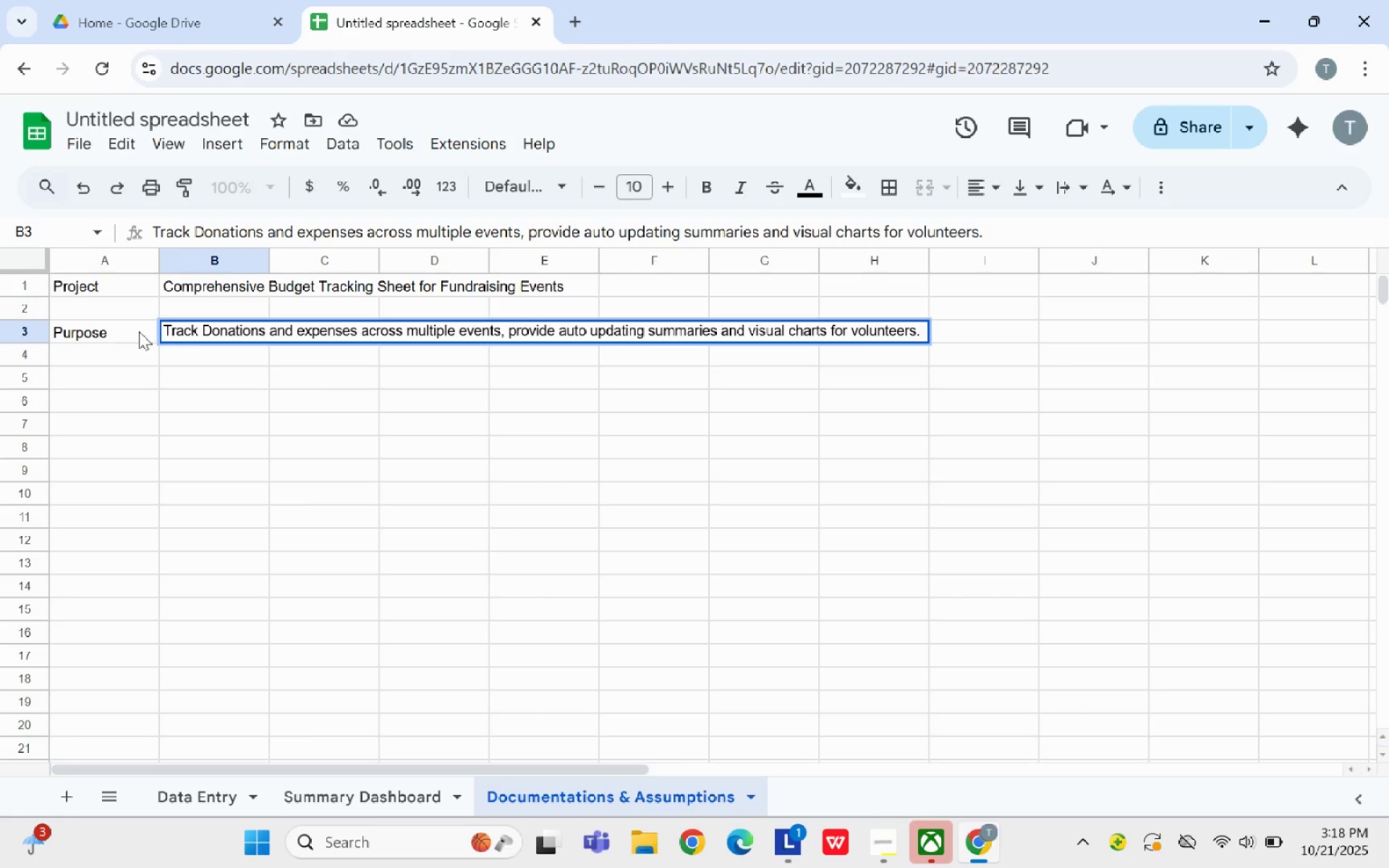 
key(Enter)
 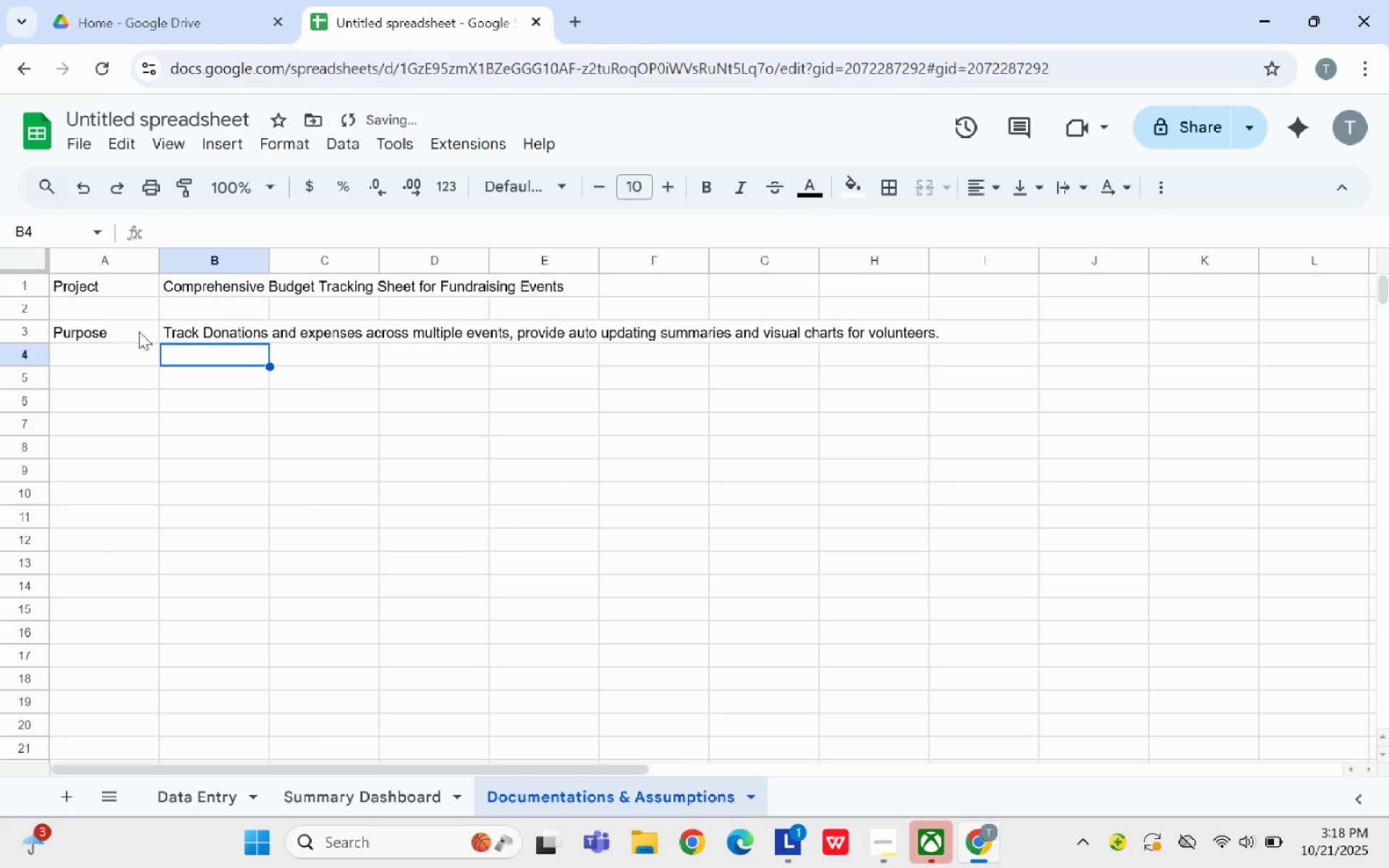 
key(Enter)
 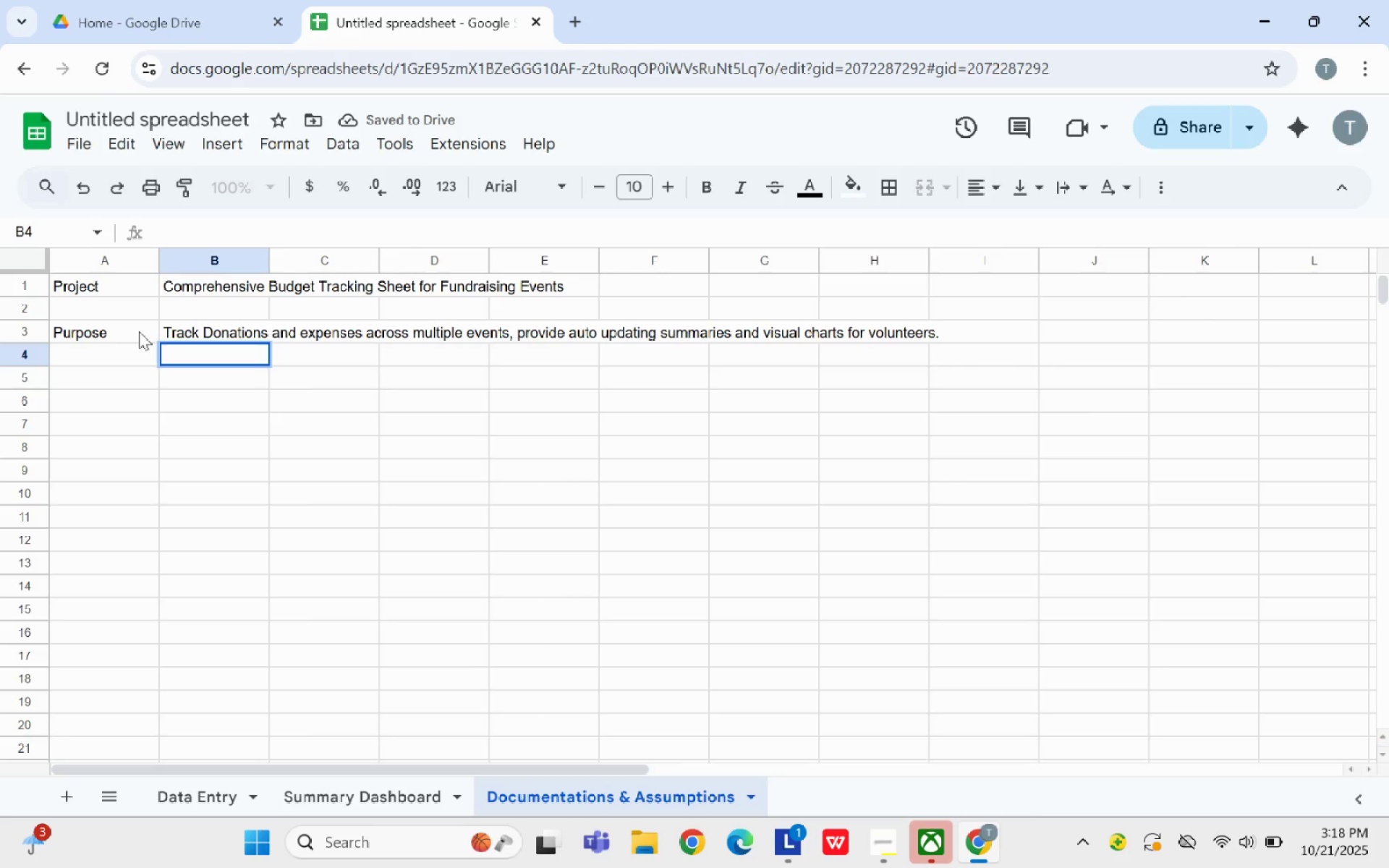 
key(Enter)
 